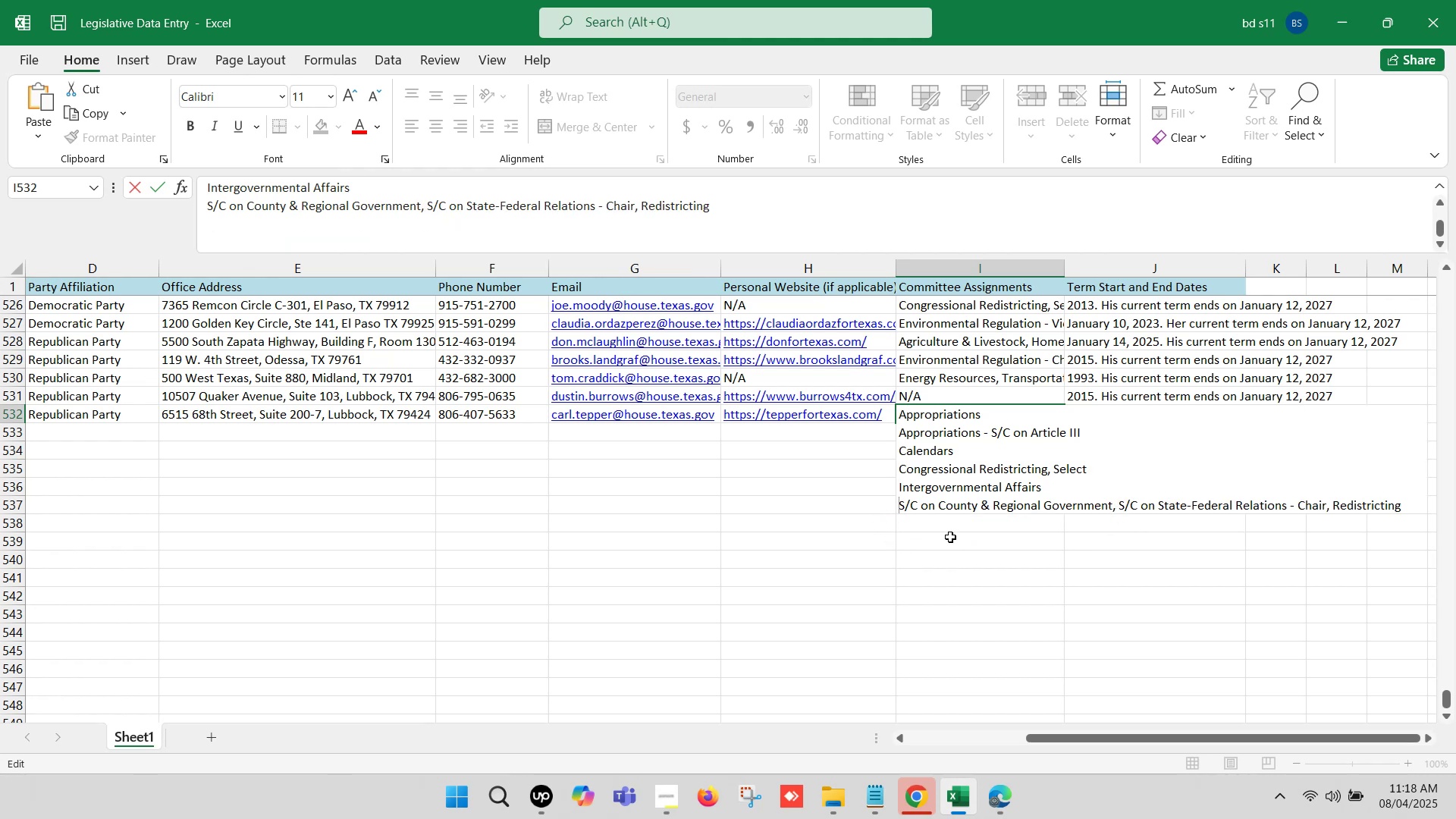 
key(Backspace)
 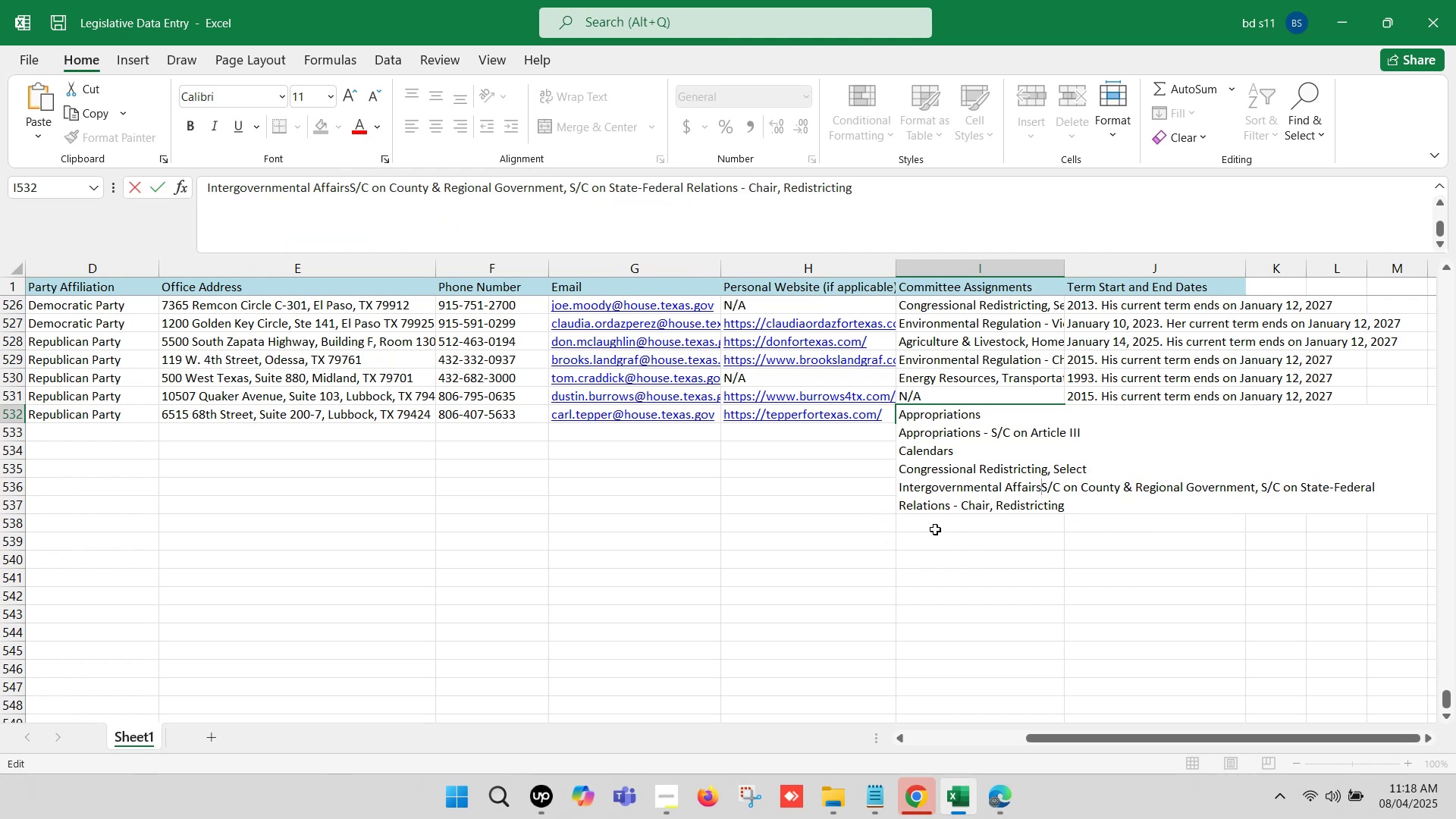 
key(Comma)
 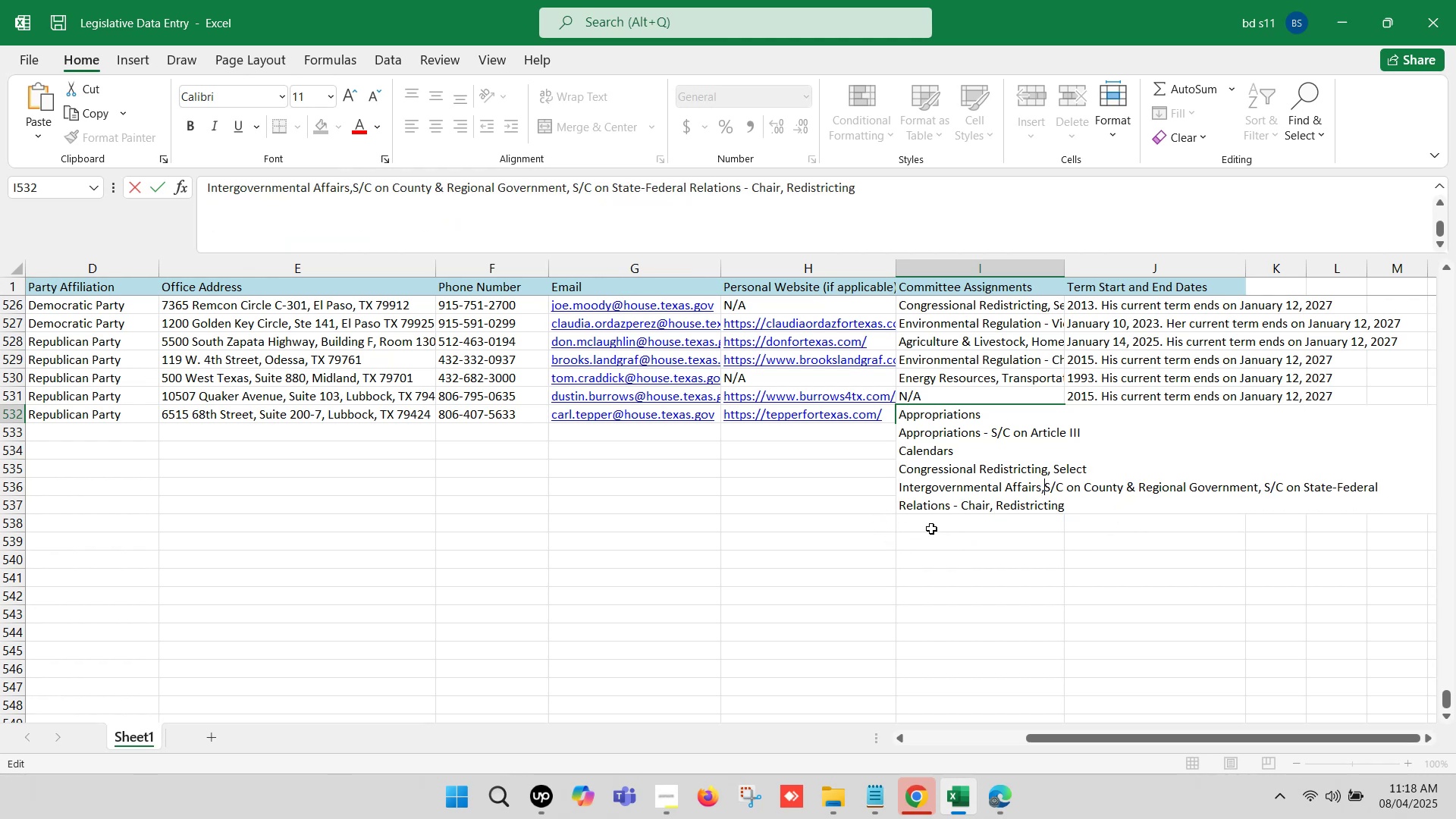 
key(Space)
 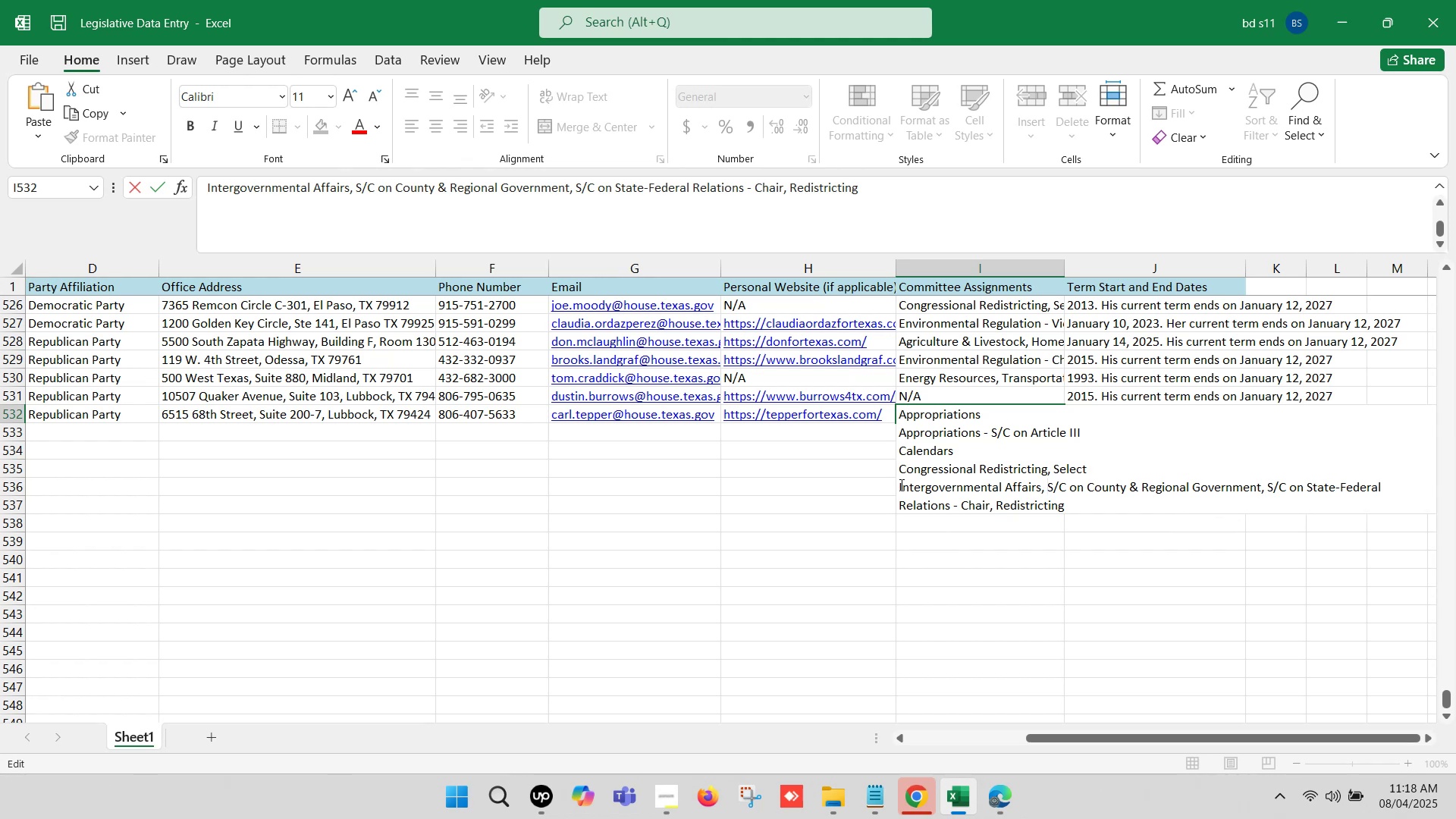 
left_click([899, 485])
 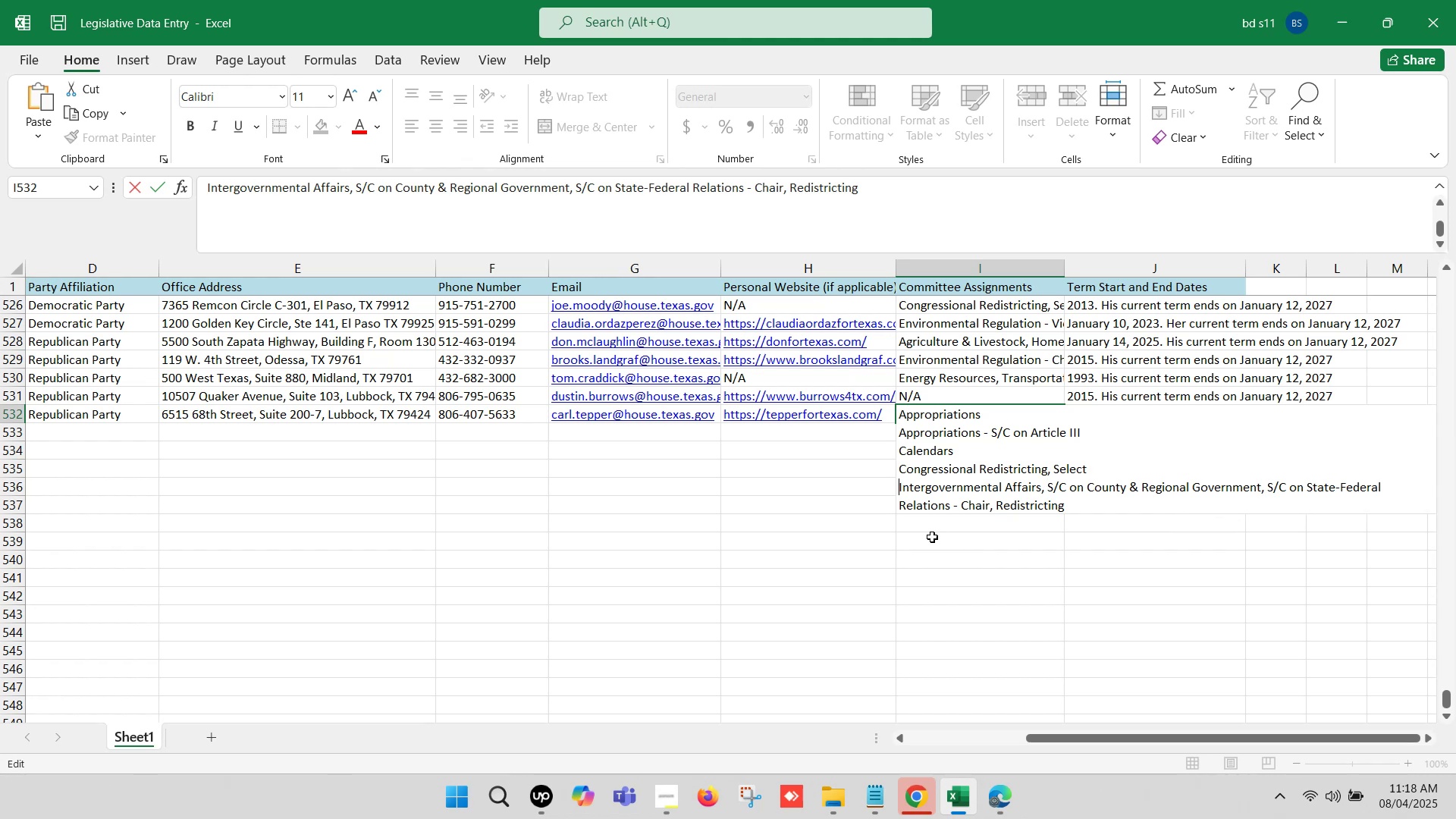 
key(Backspace)
 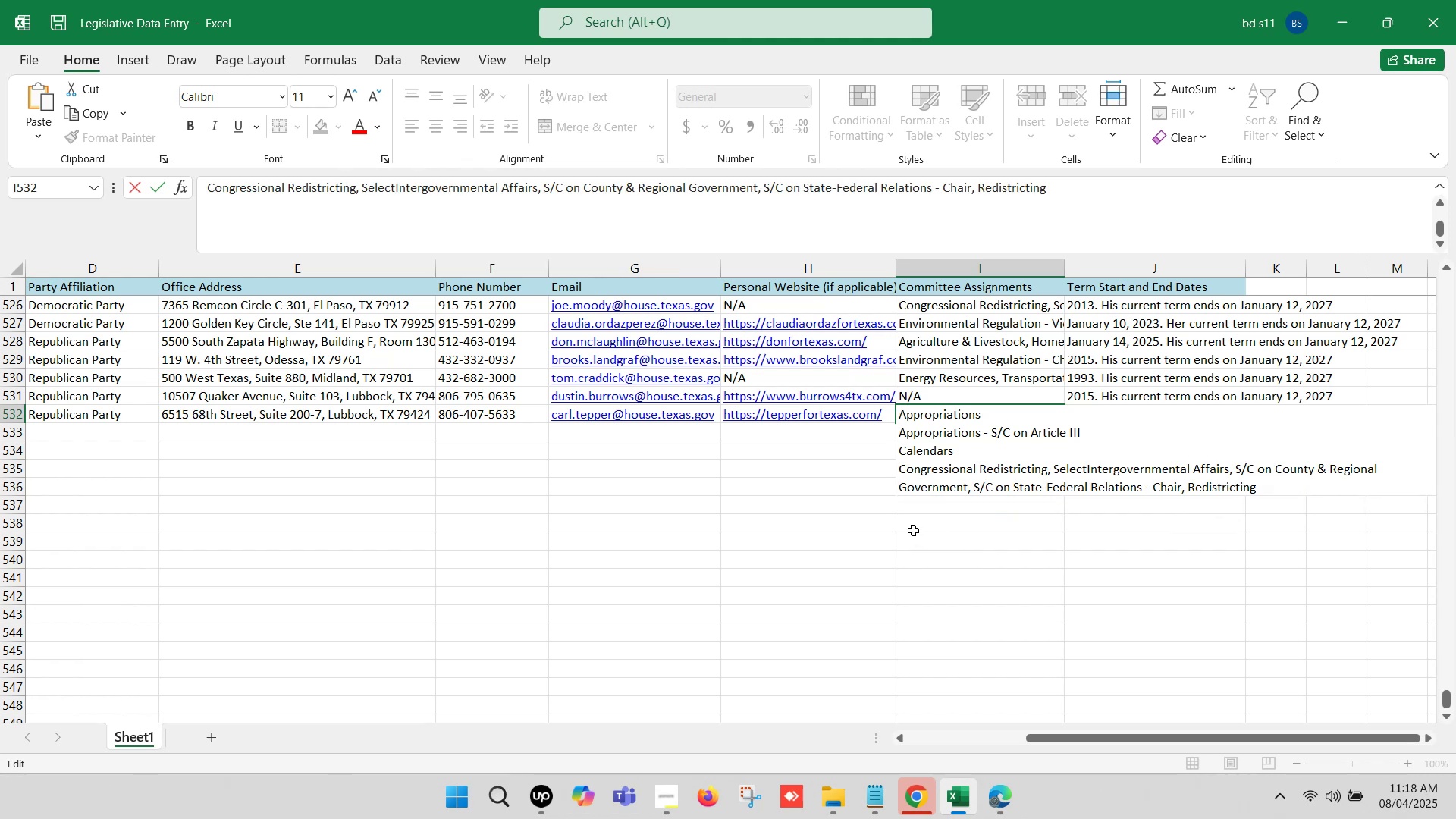 
key(Comma)
 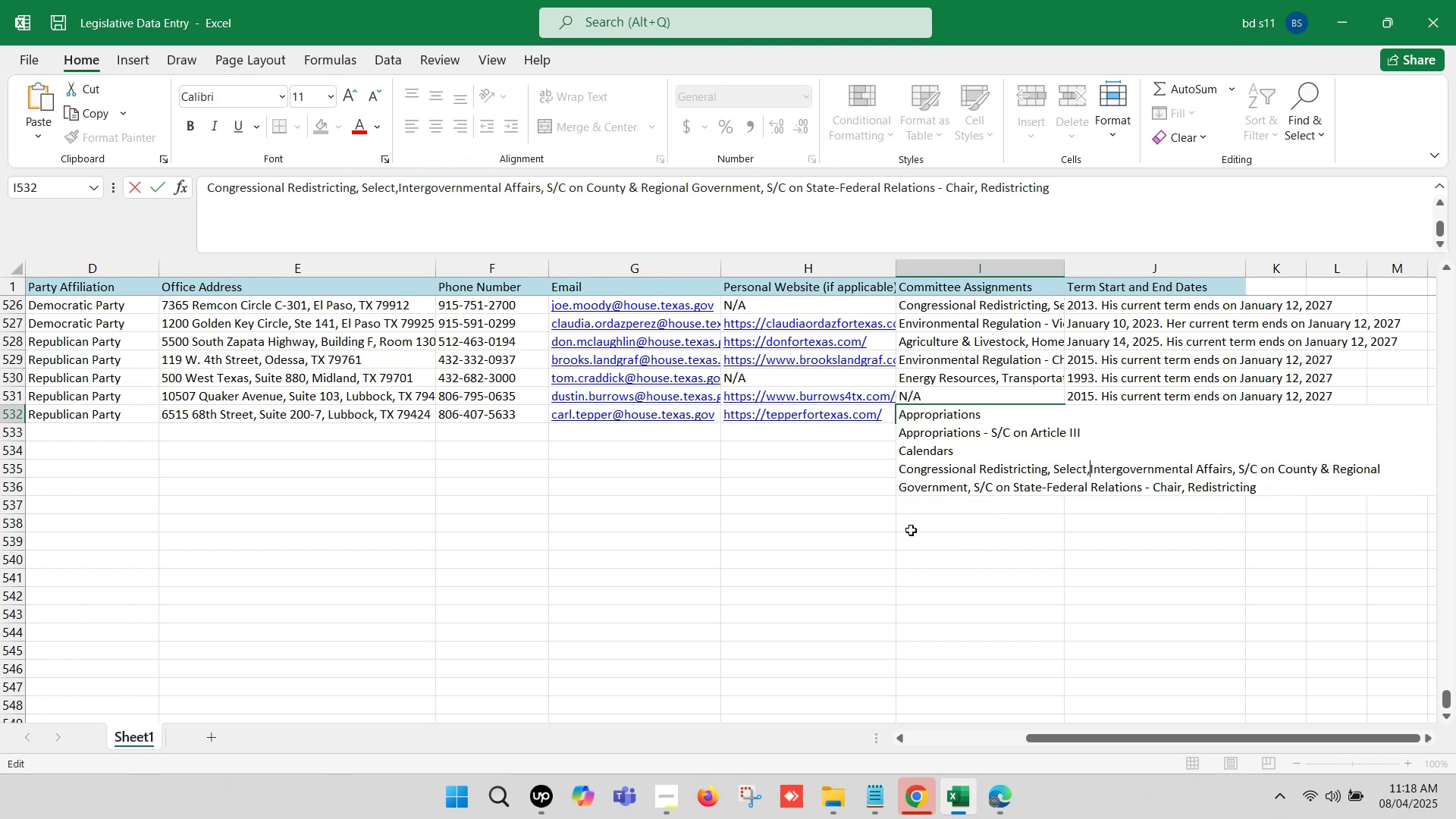 
key(Space)
 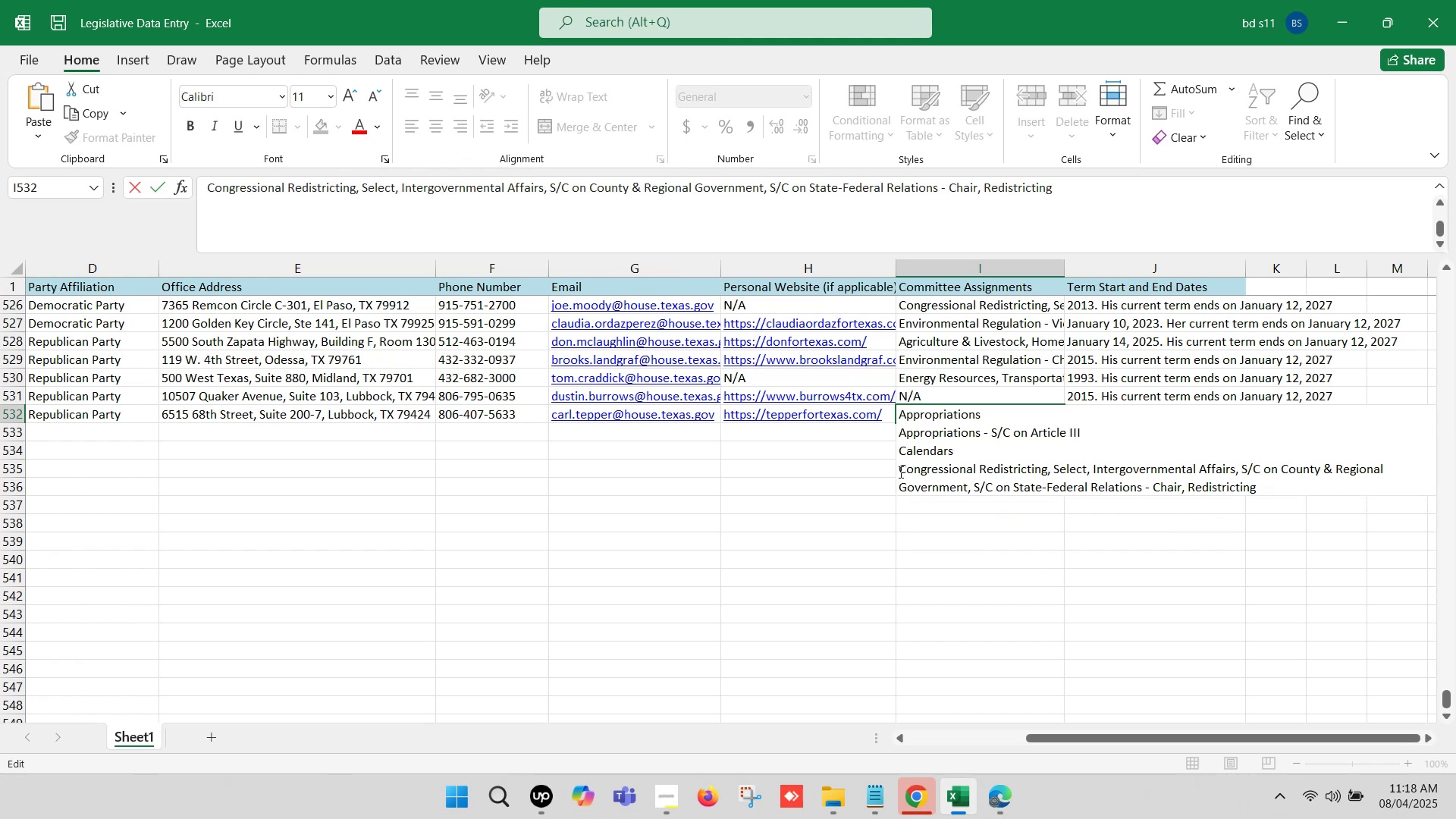 
left_click([899, 469])
 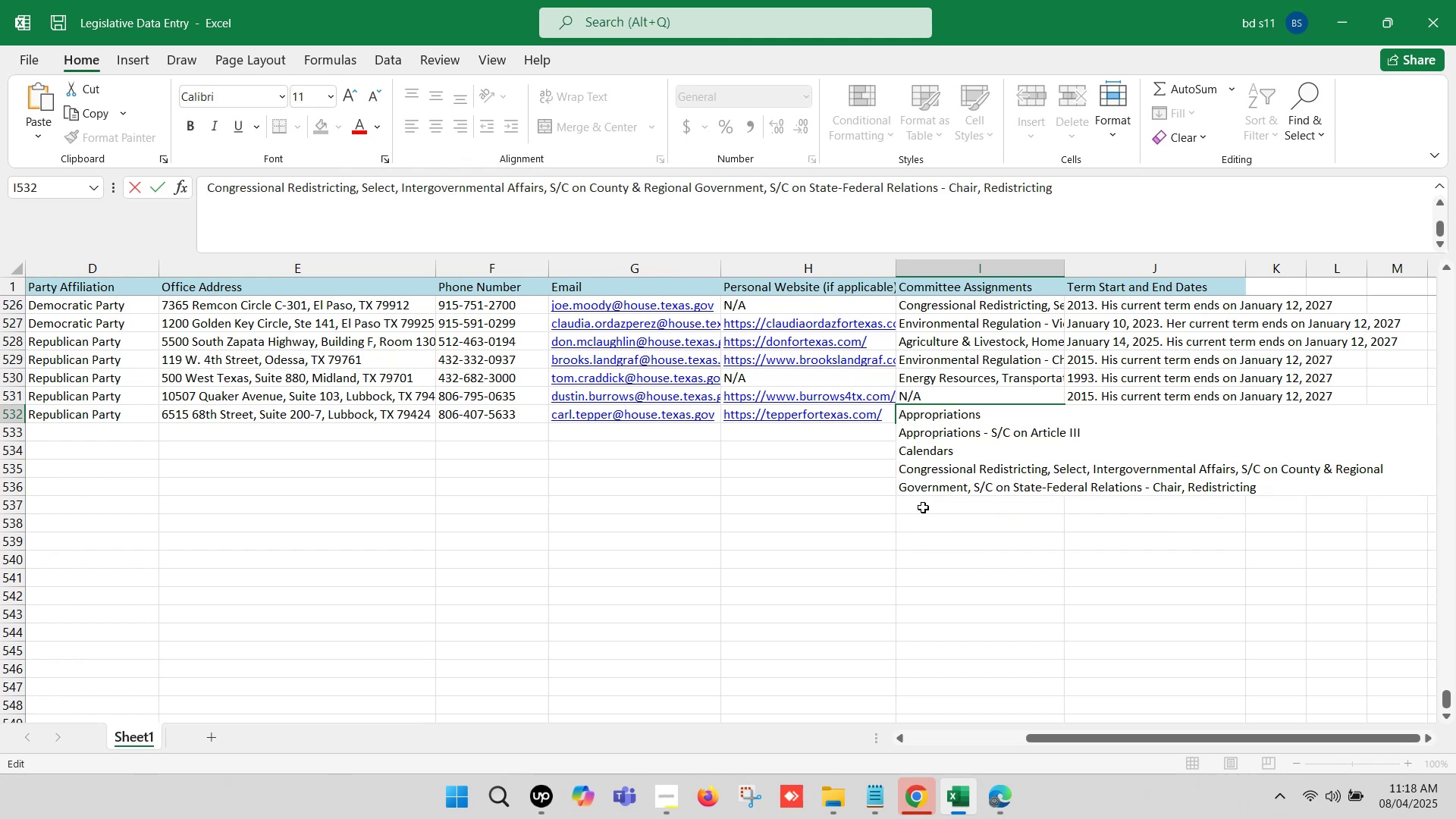 
key(Backspace)
 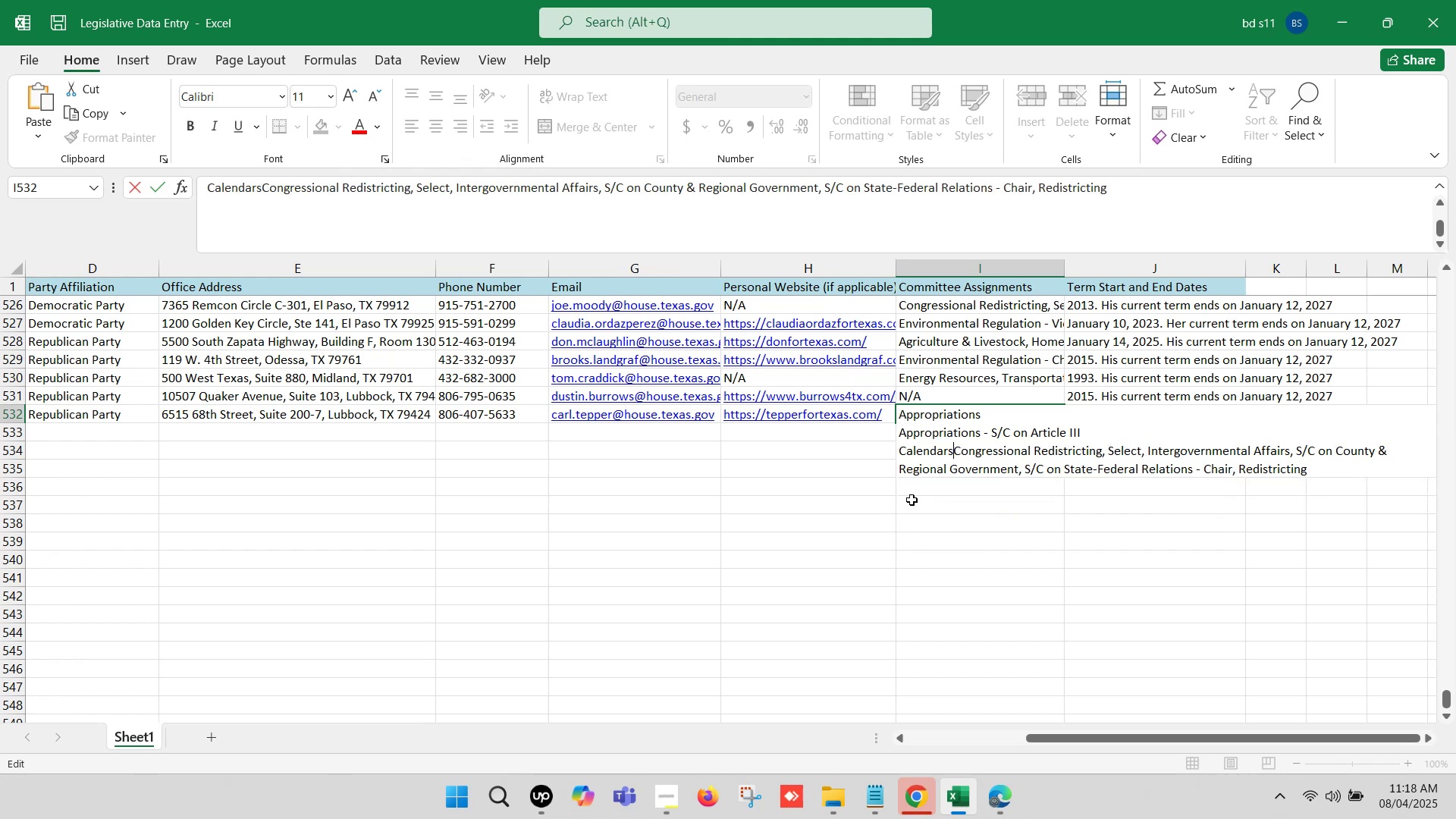 
key(Comma)
 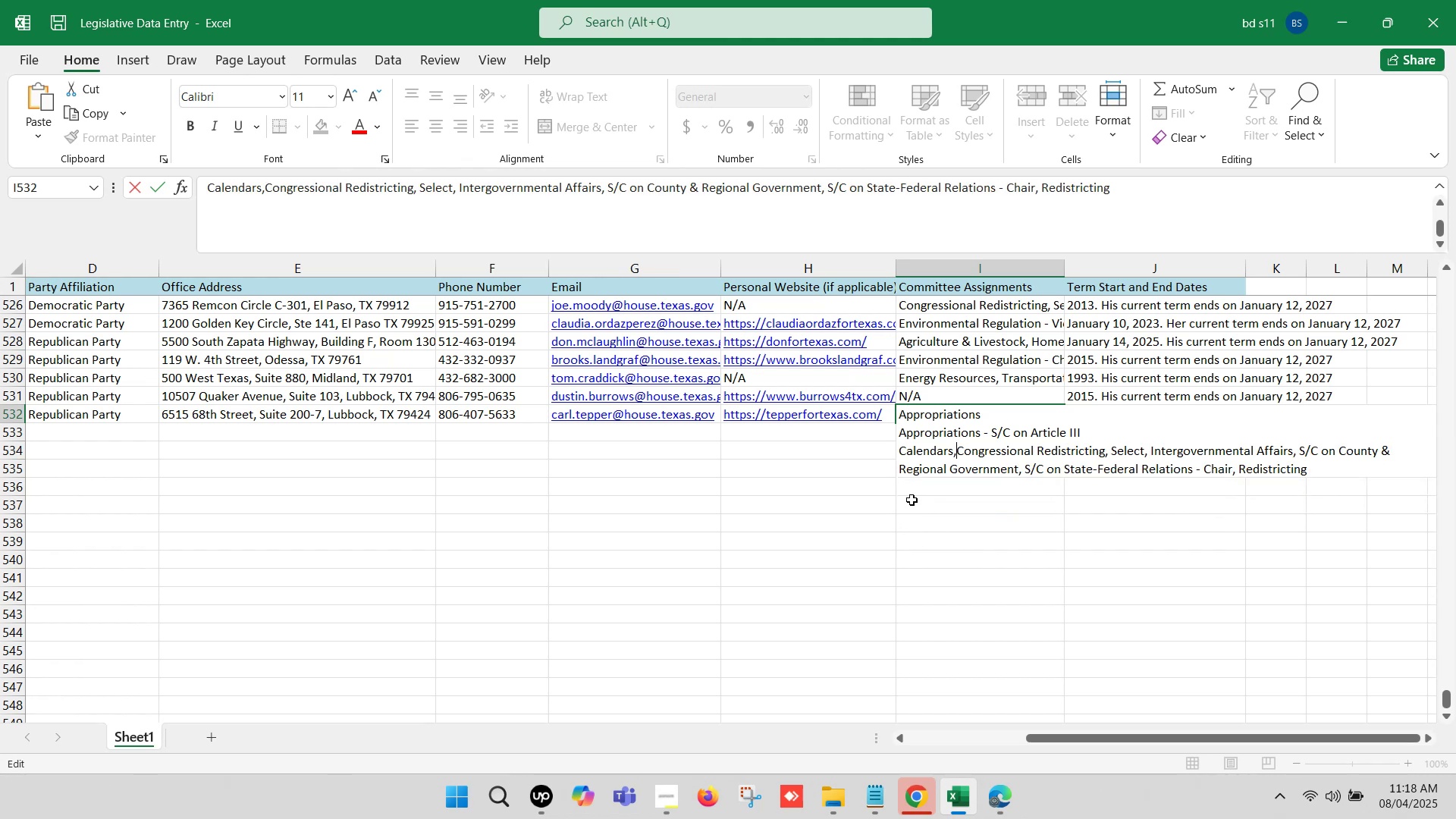 
key(Space)
 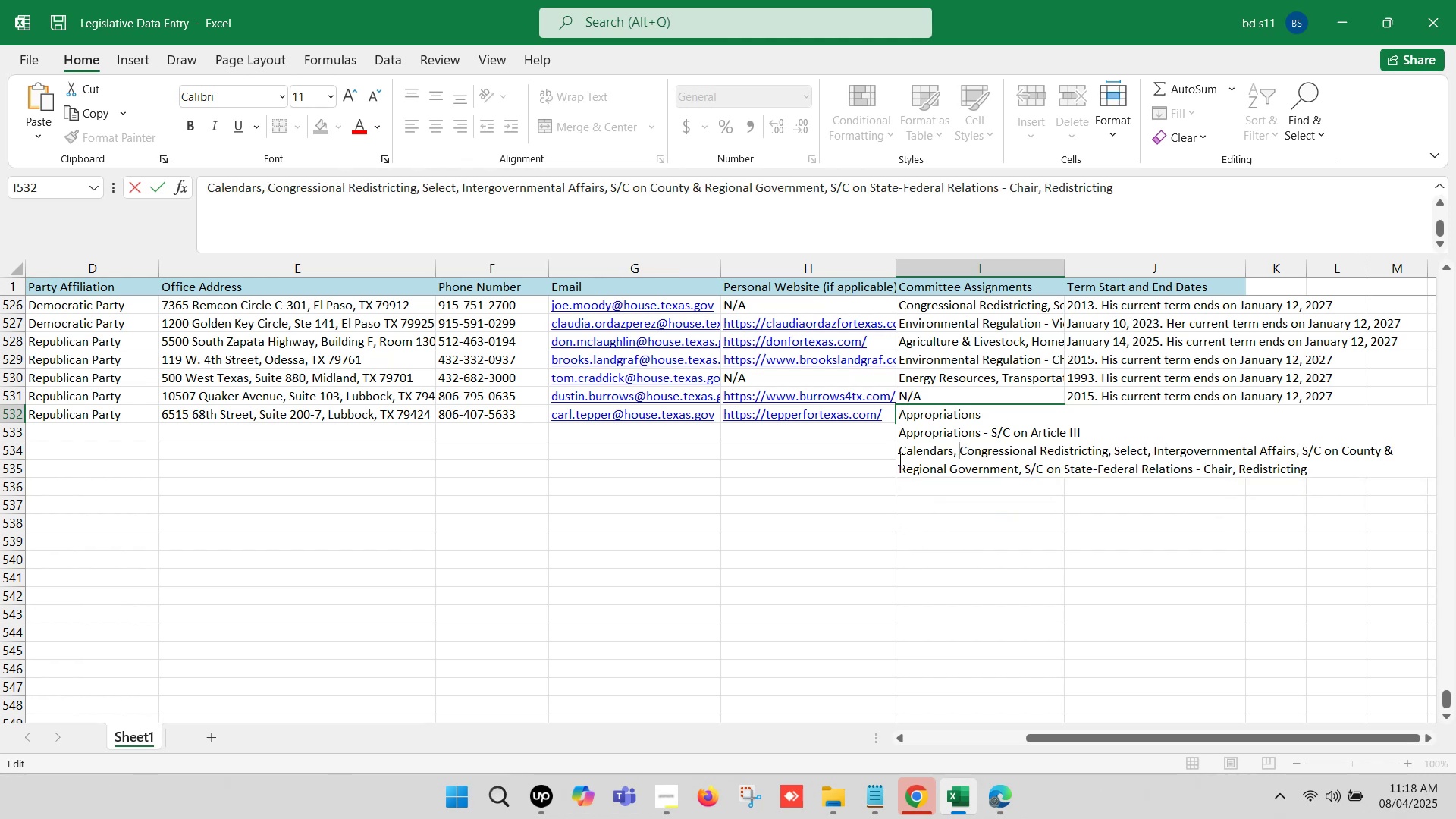 
left_click([899, 453])
 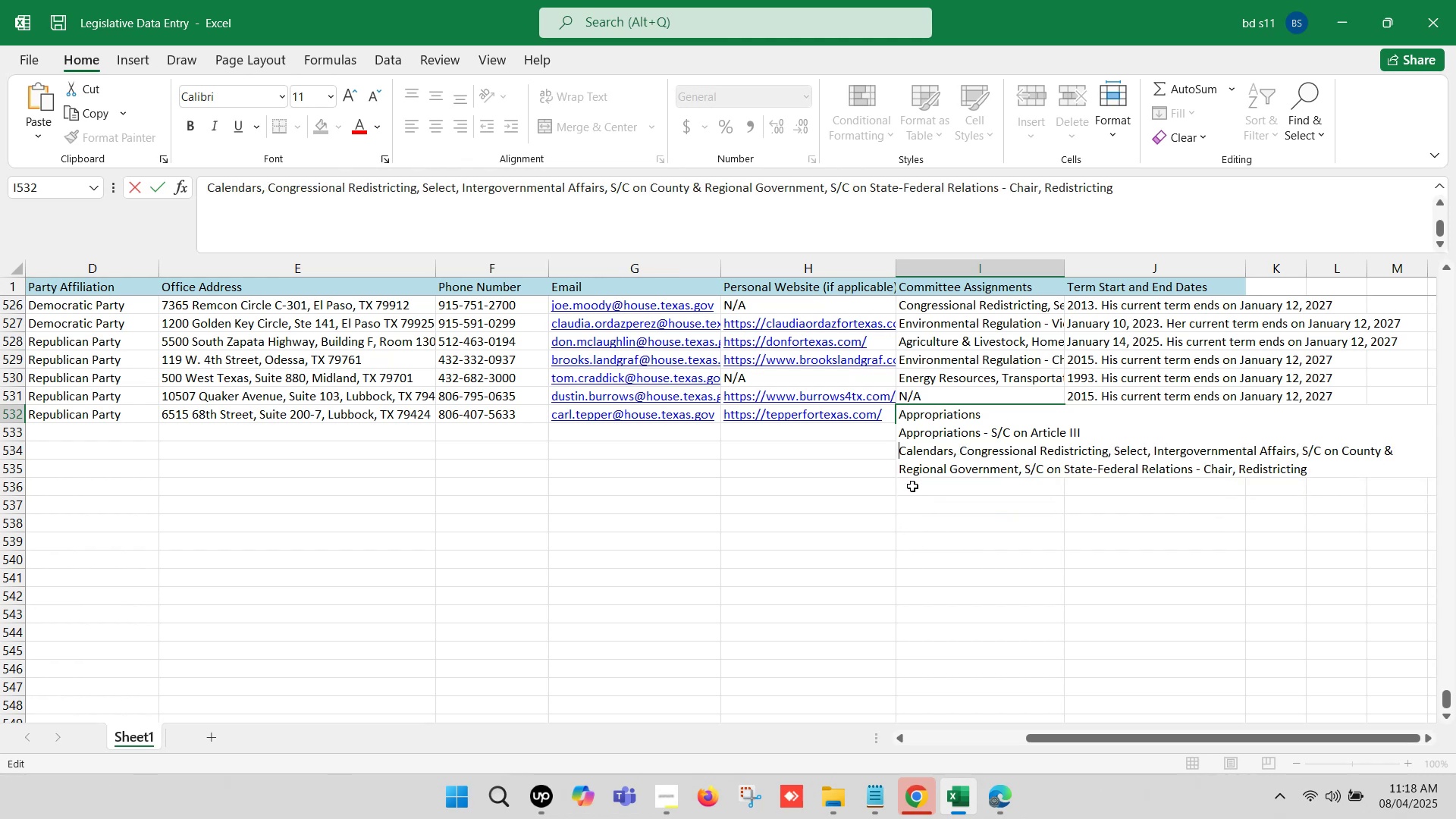 
key(Backspace)
 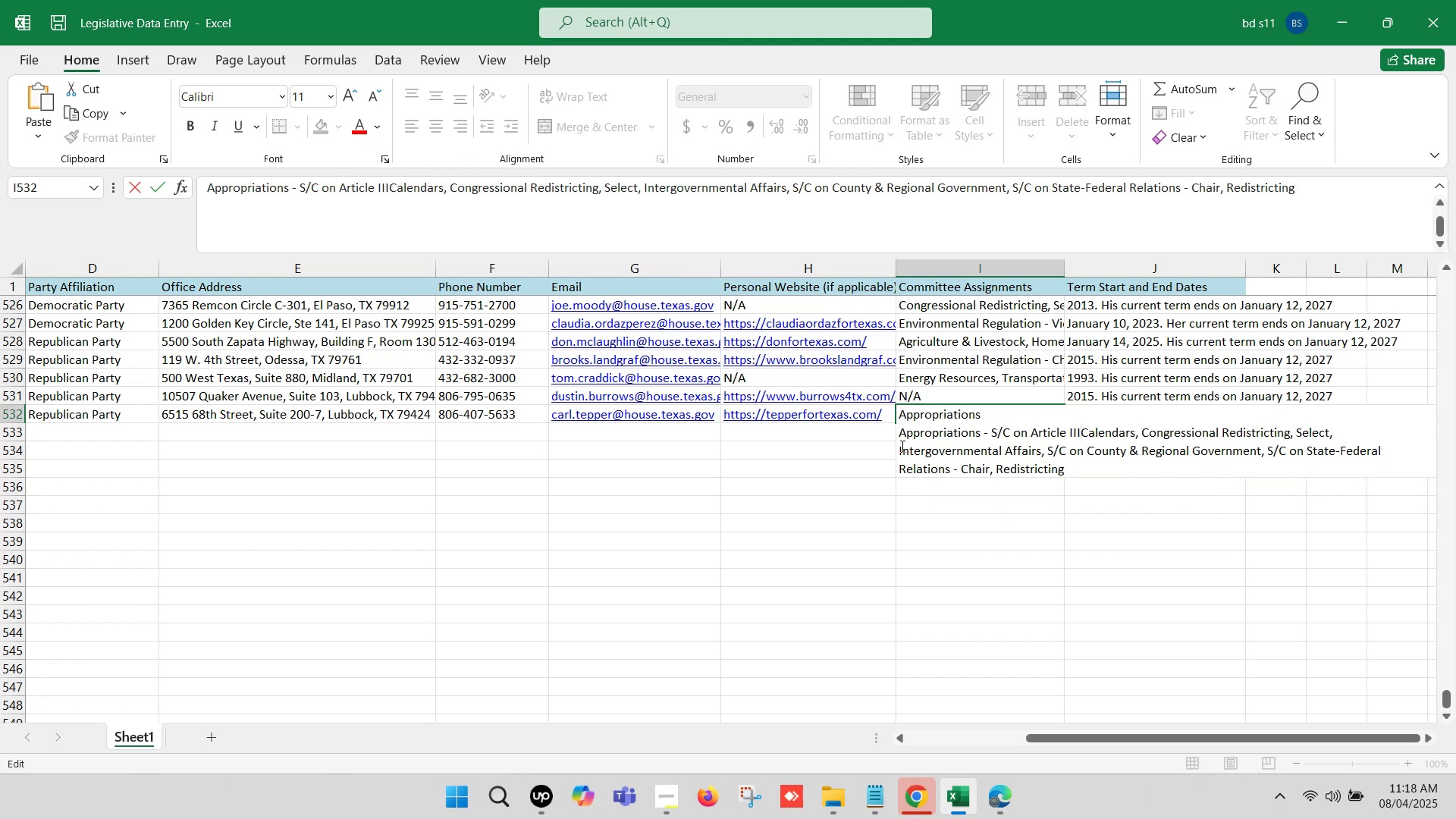 
key(Comma)
 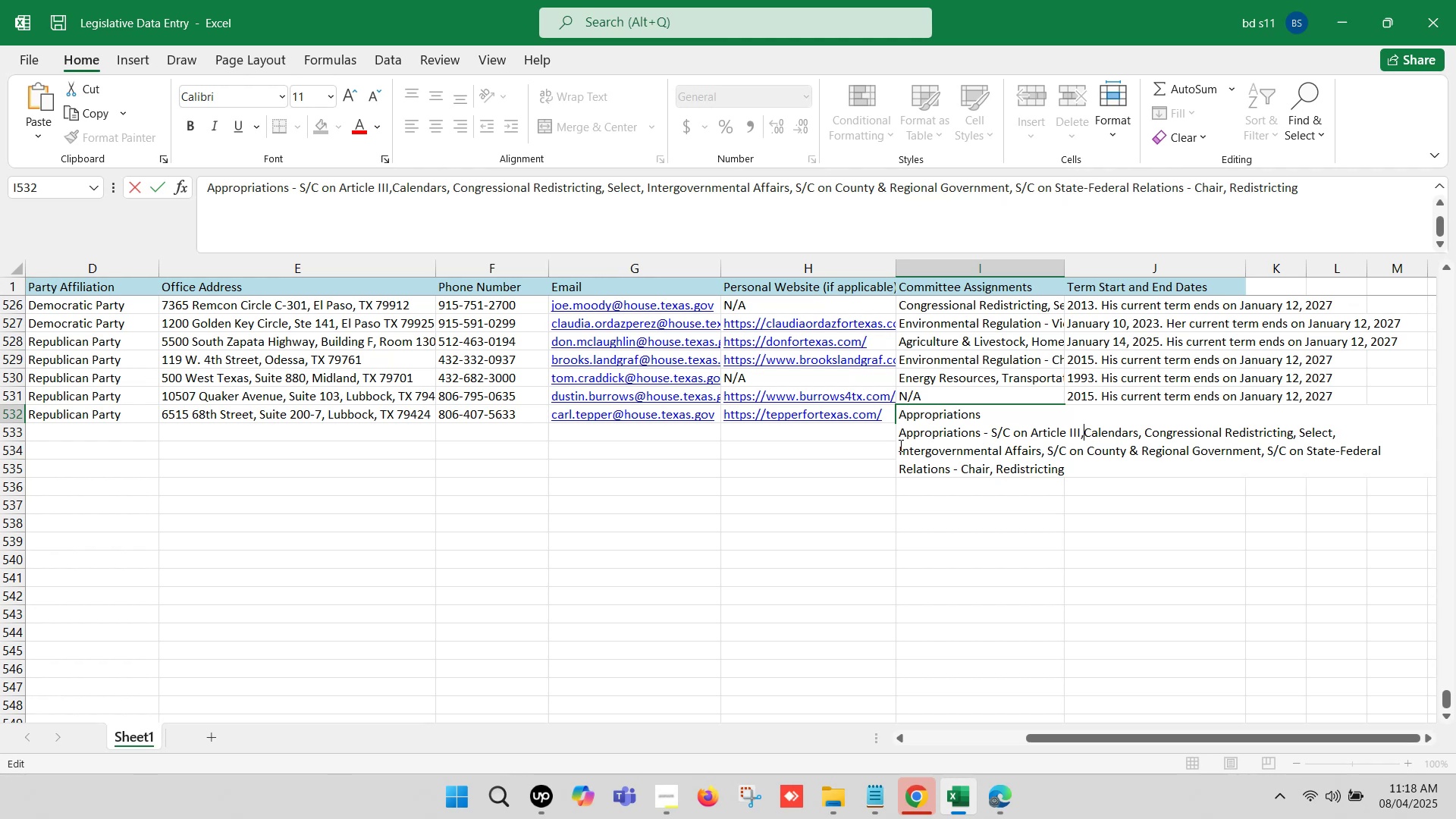 
key(Space)
 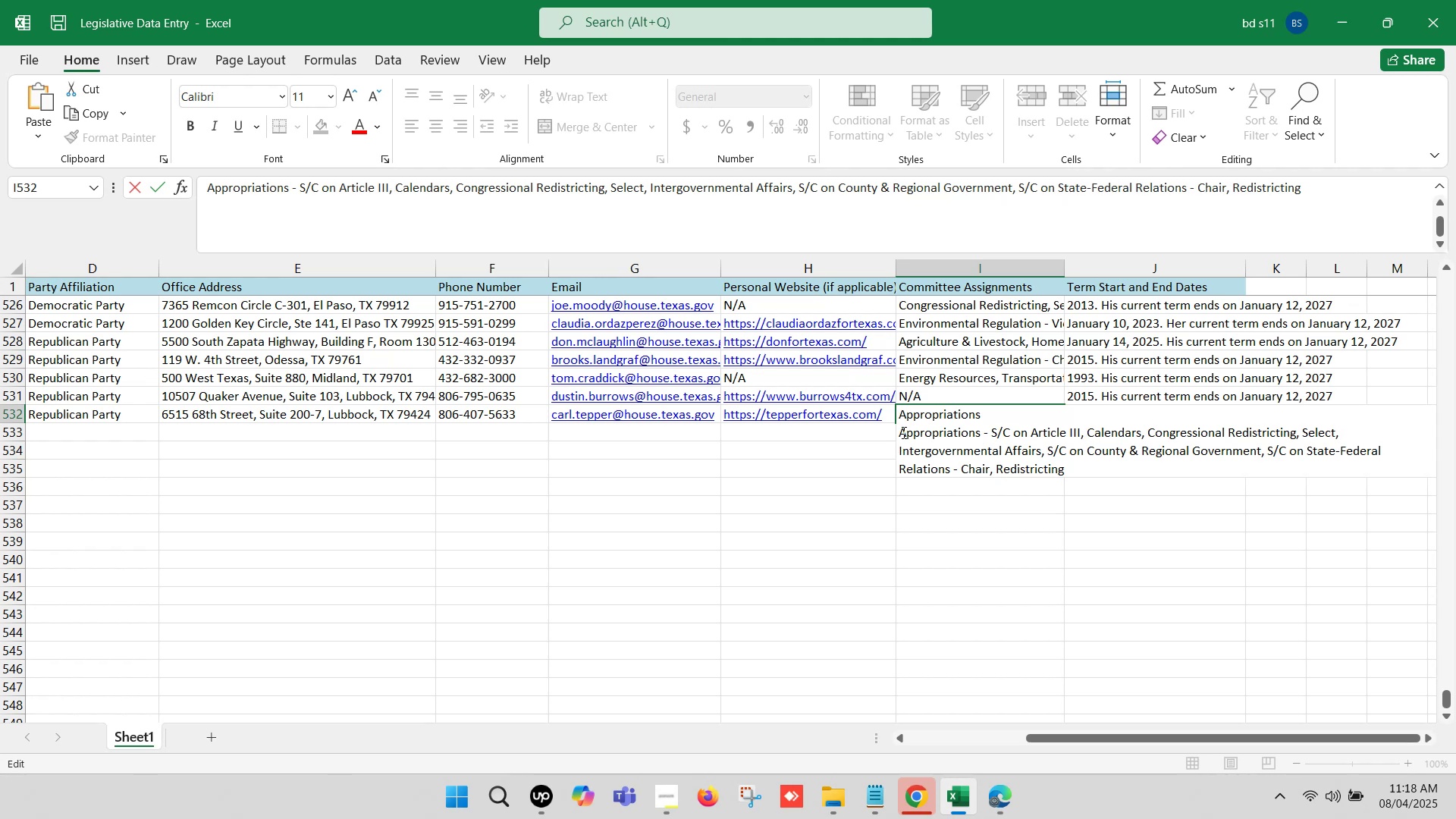 
left_click([901, 435])
 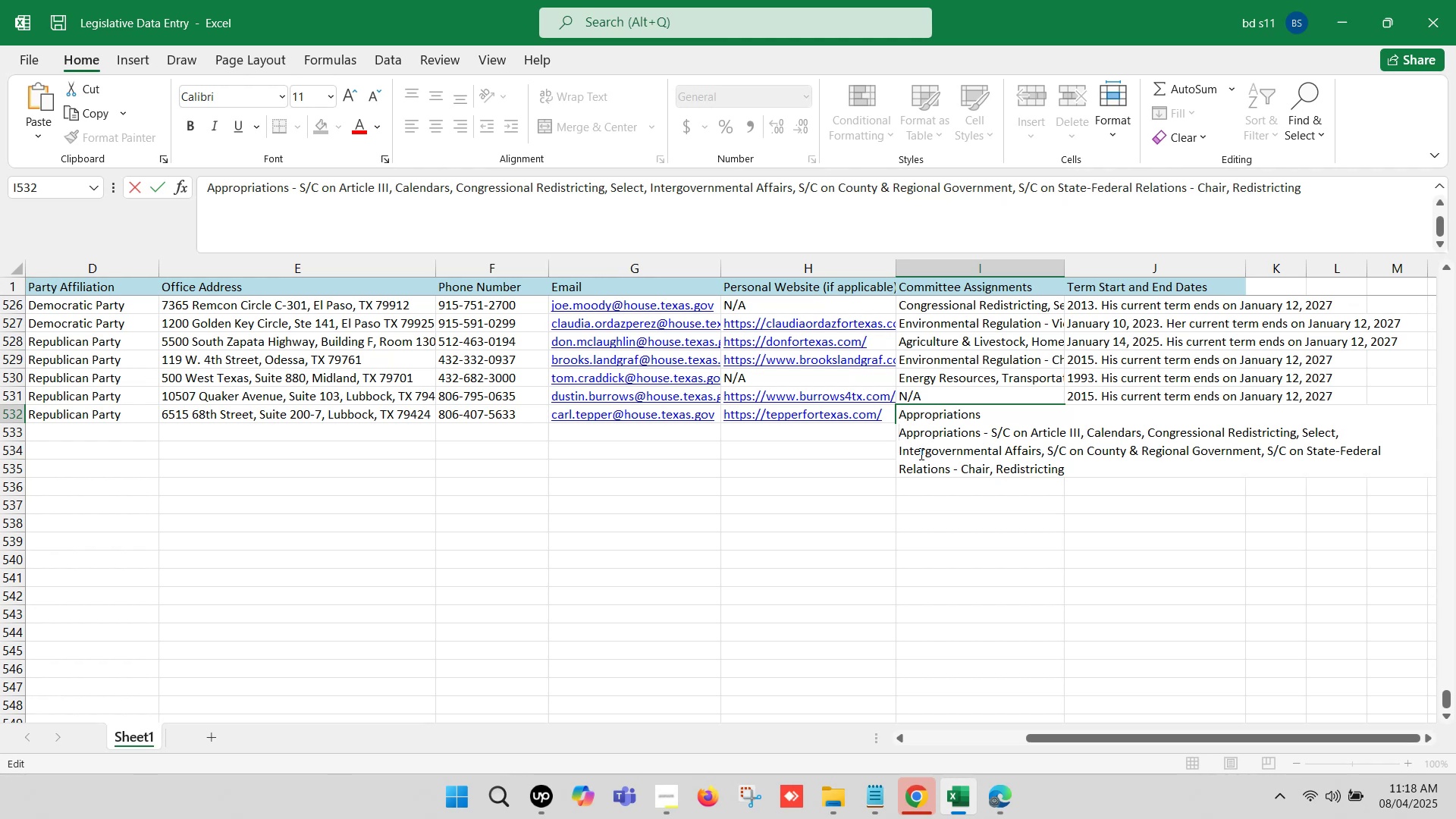 
key(Backspace)
 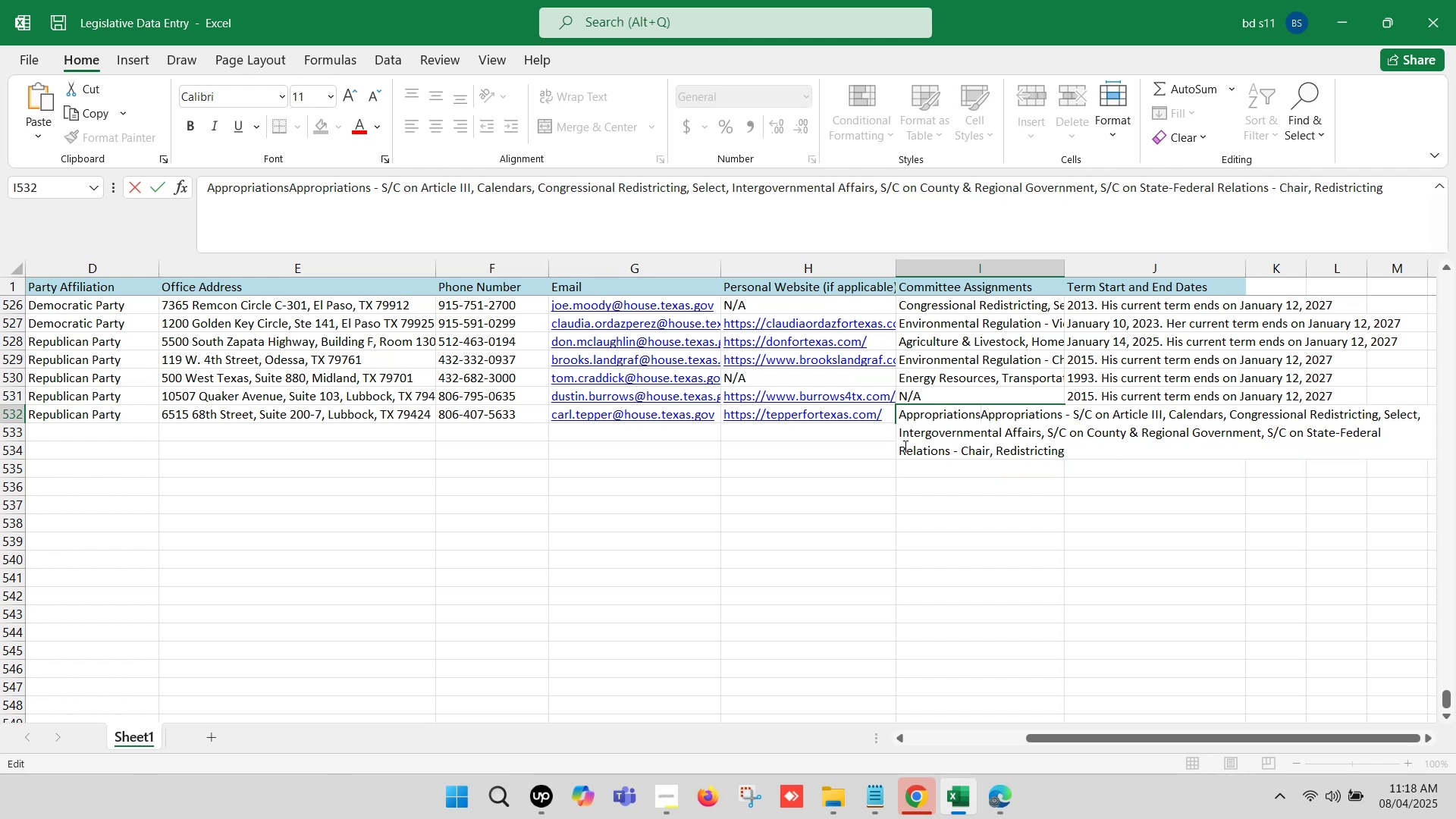 
key(Comma)
 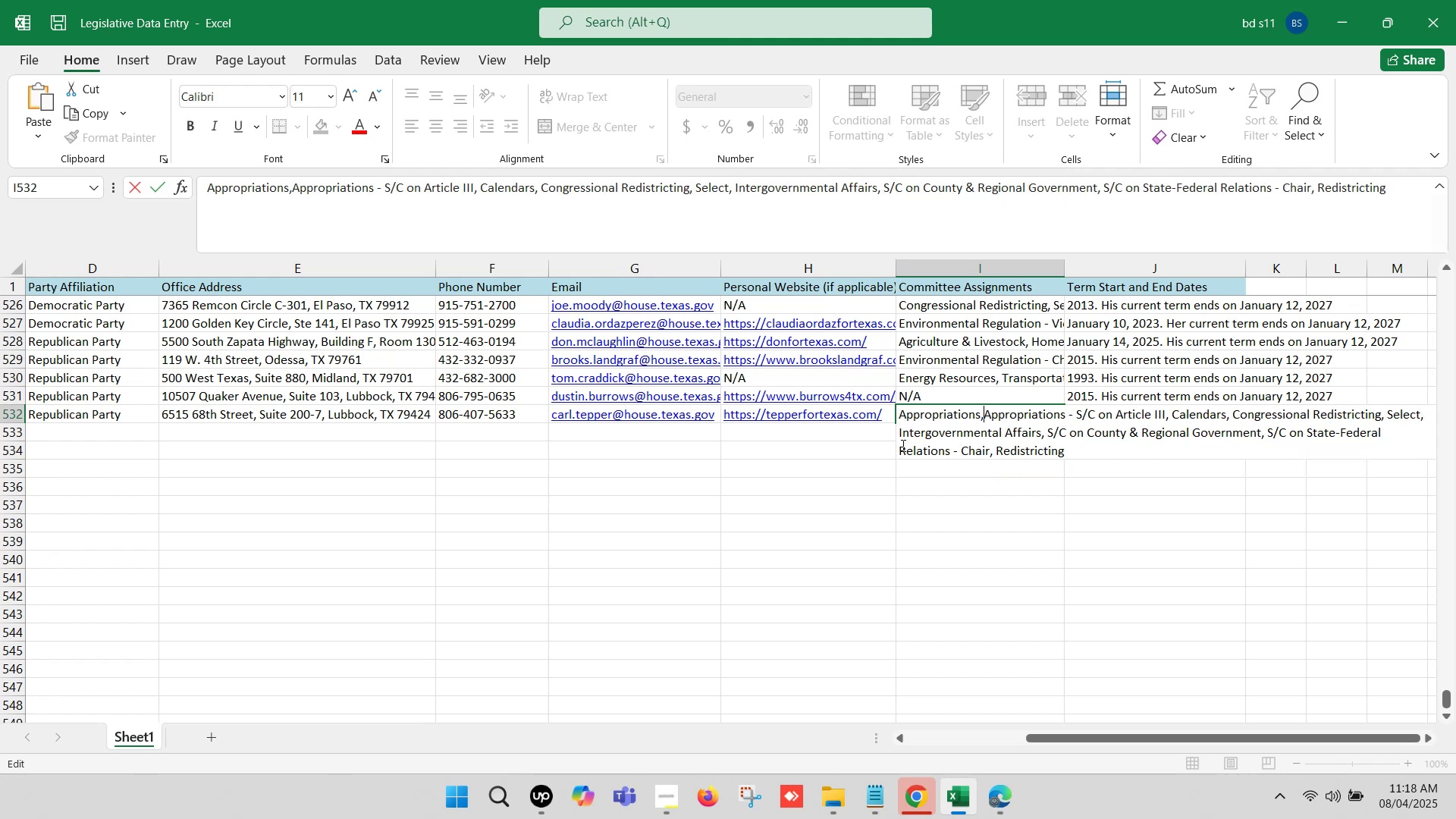 
key(Space)
 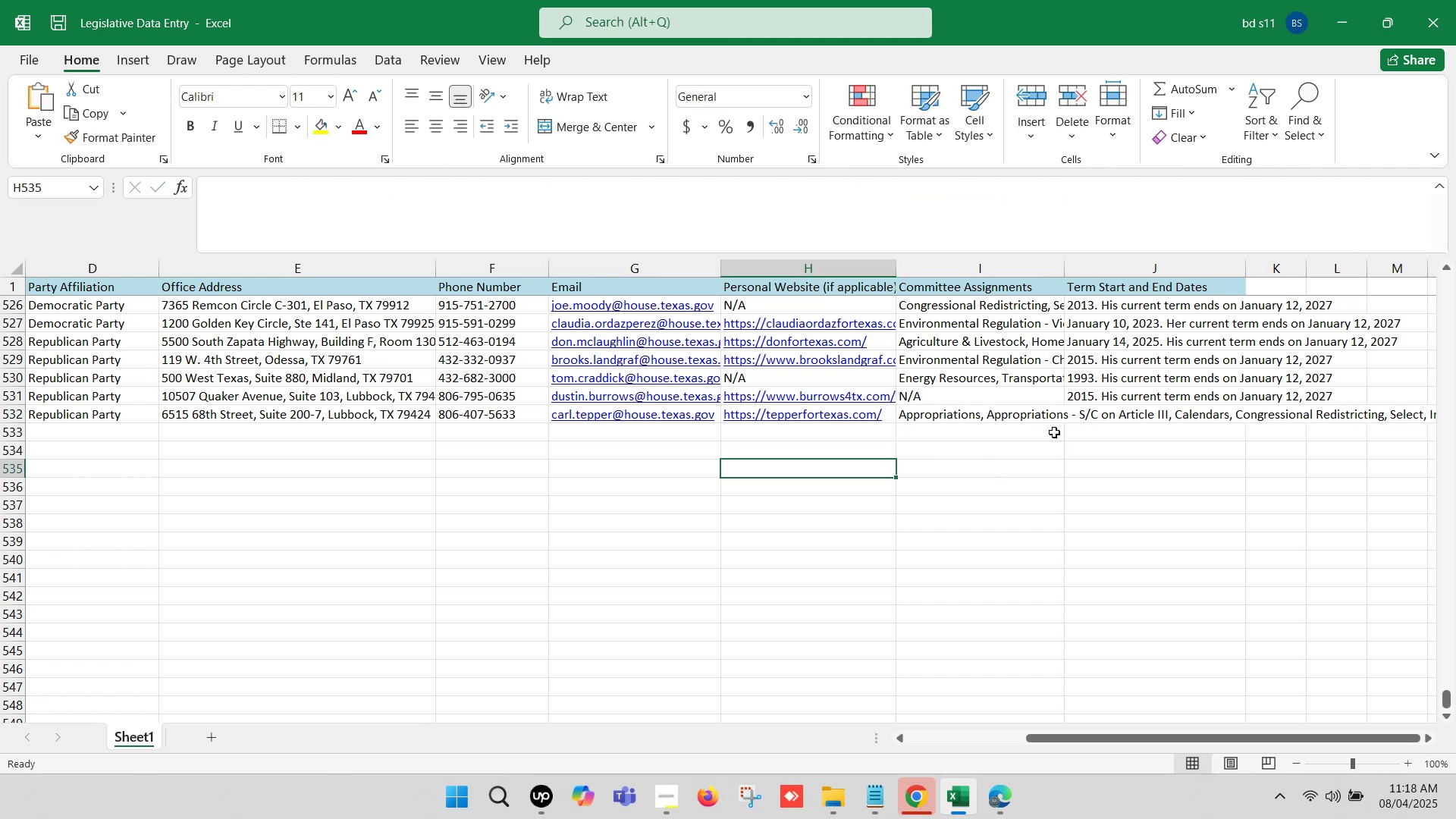 
left_click([1103, 421])
 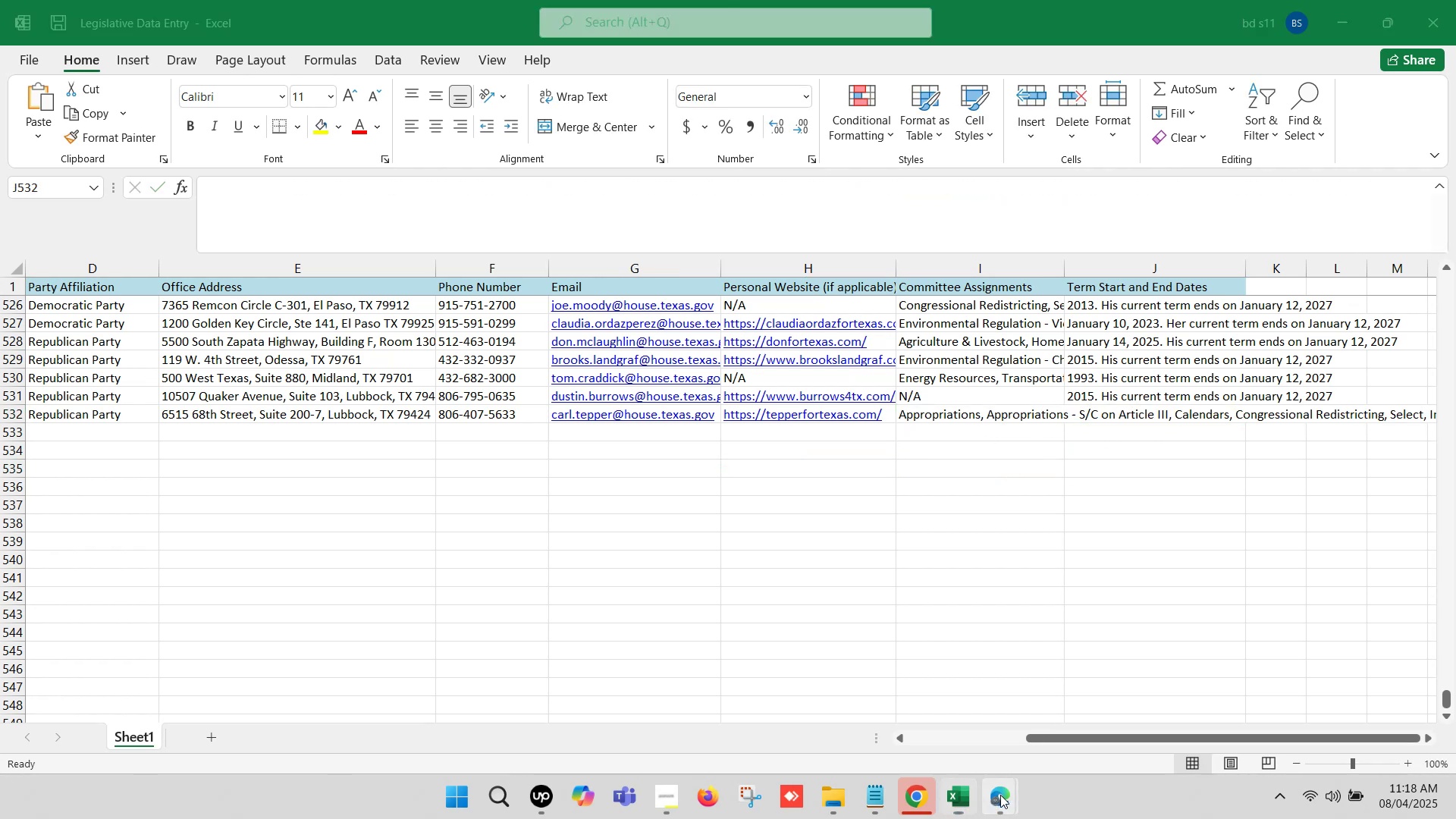 
left_click([891, 681])
 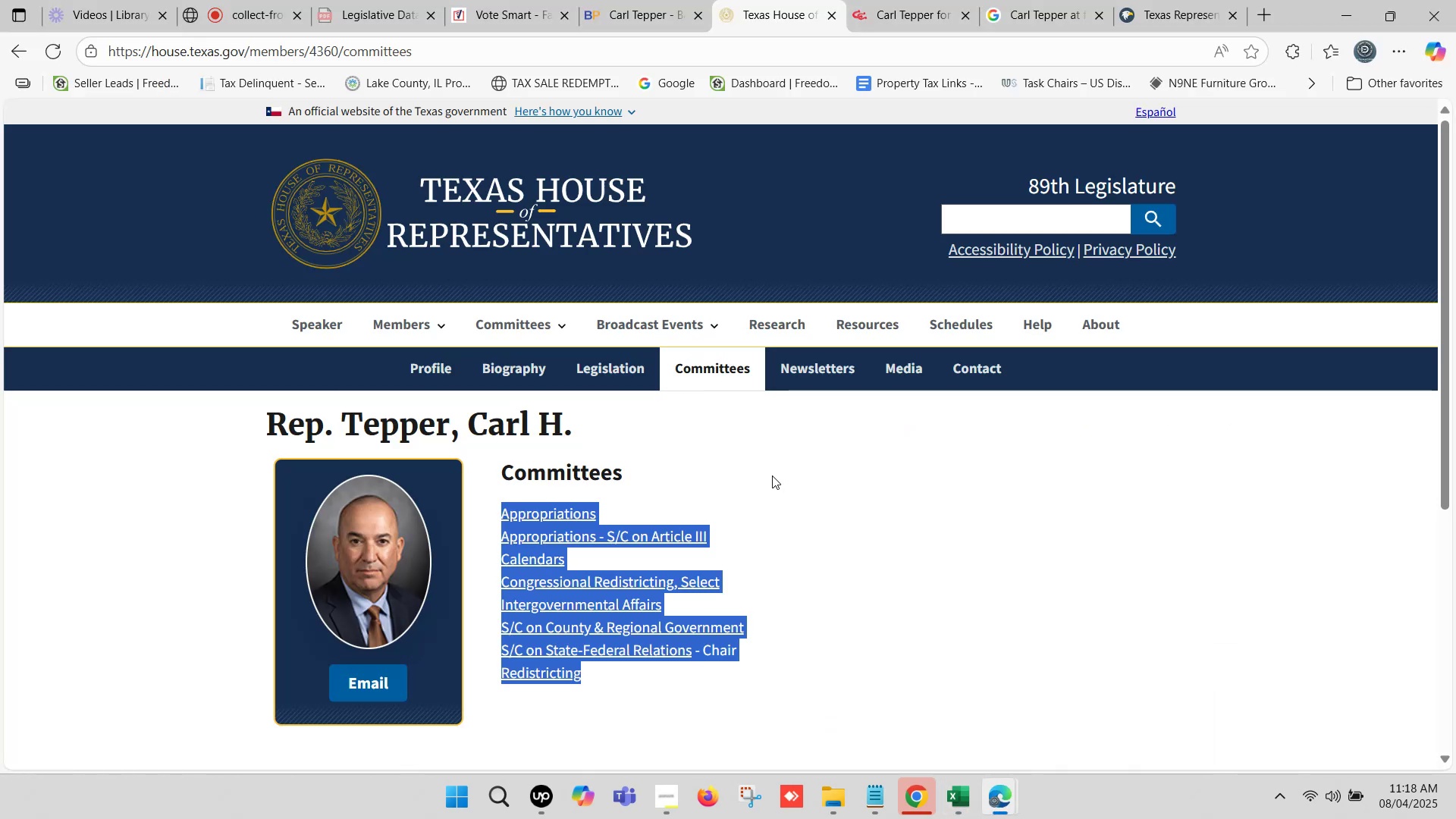 
scroll: coordinate [719, 447], scroll_direction: down, amount: 1.0
 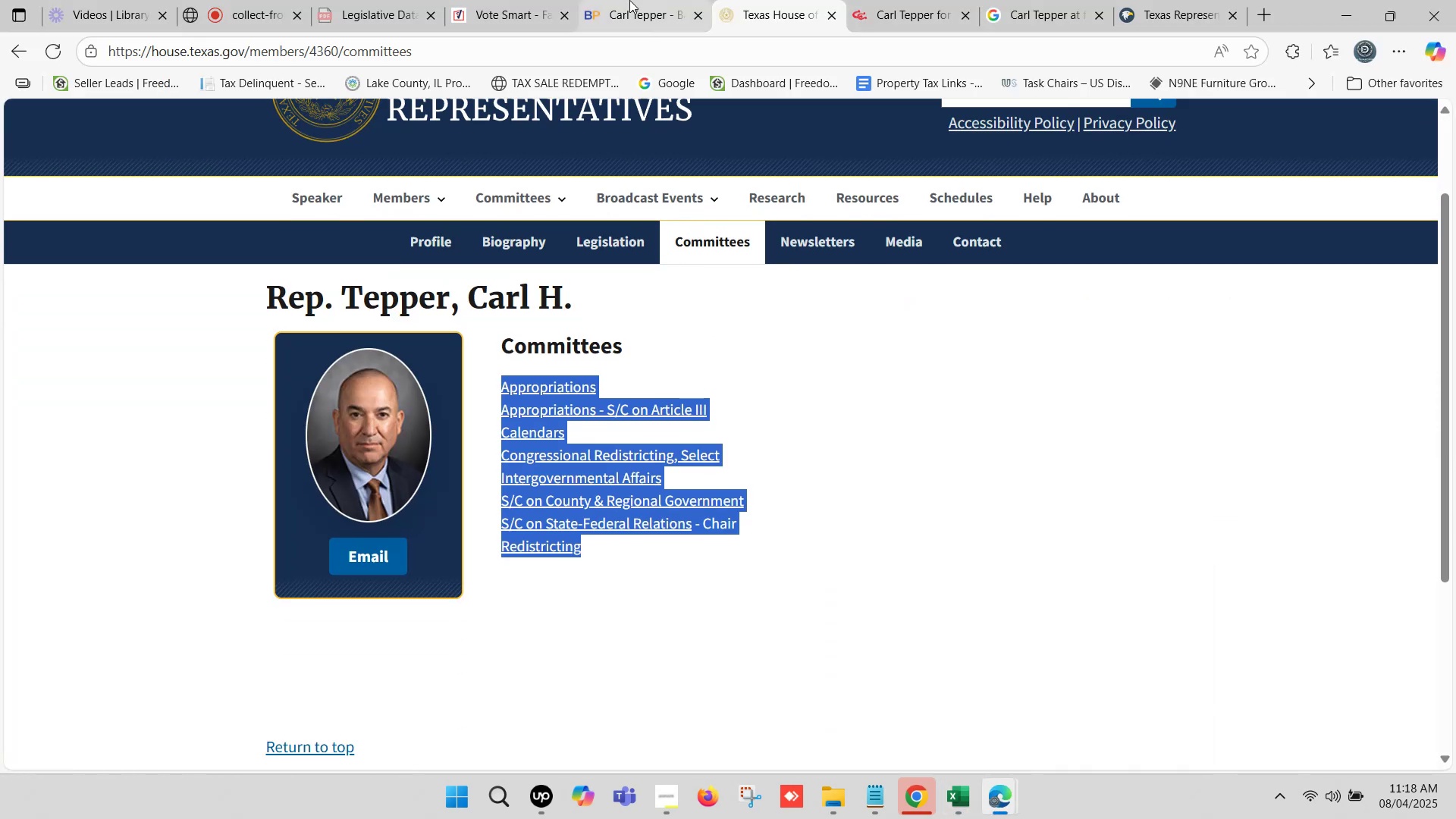 
left_click([610, 0])
 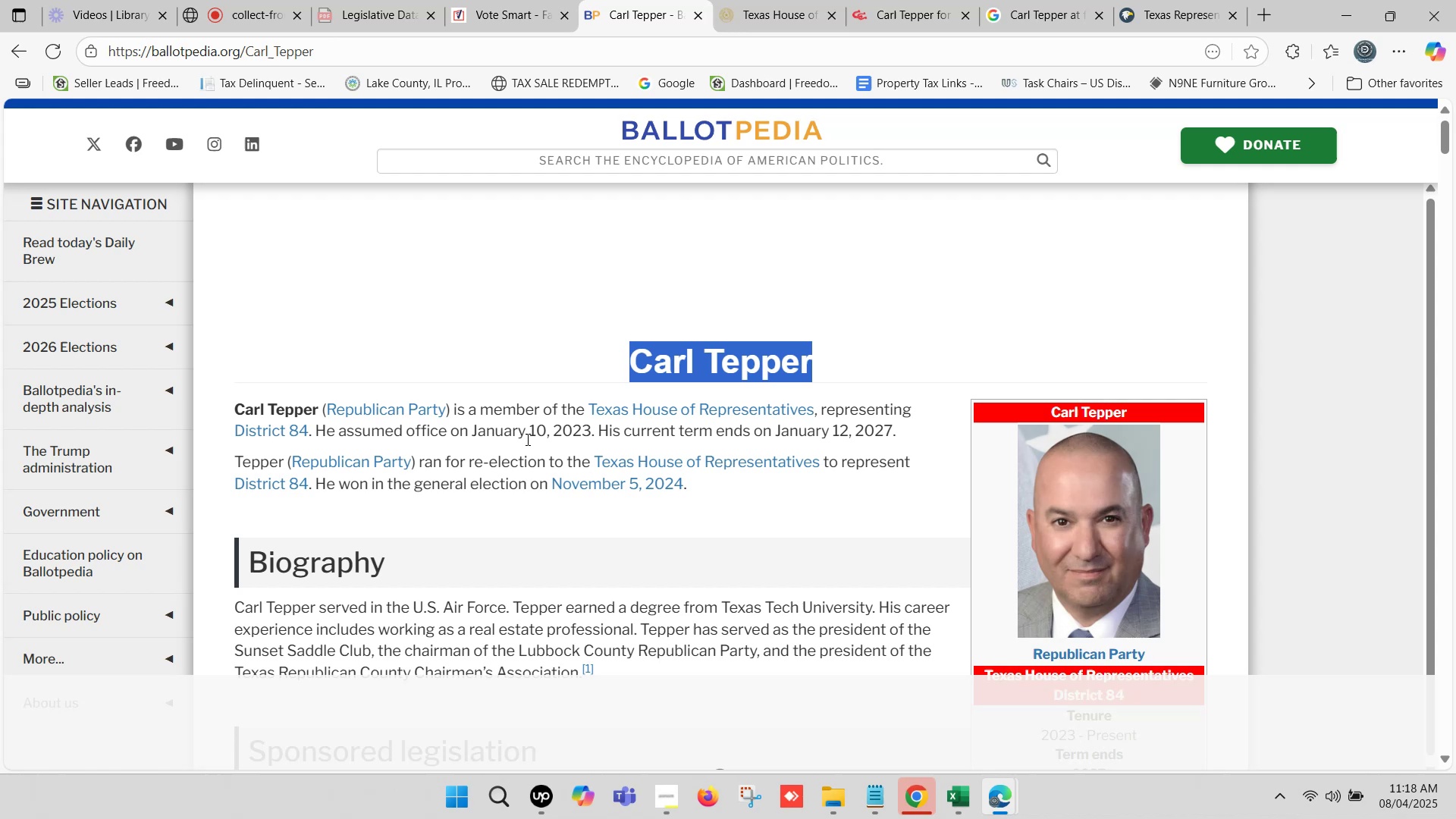 
left_click_drag(start_coordinate=[472, 429], to_coordinate=[892, 435])
 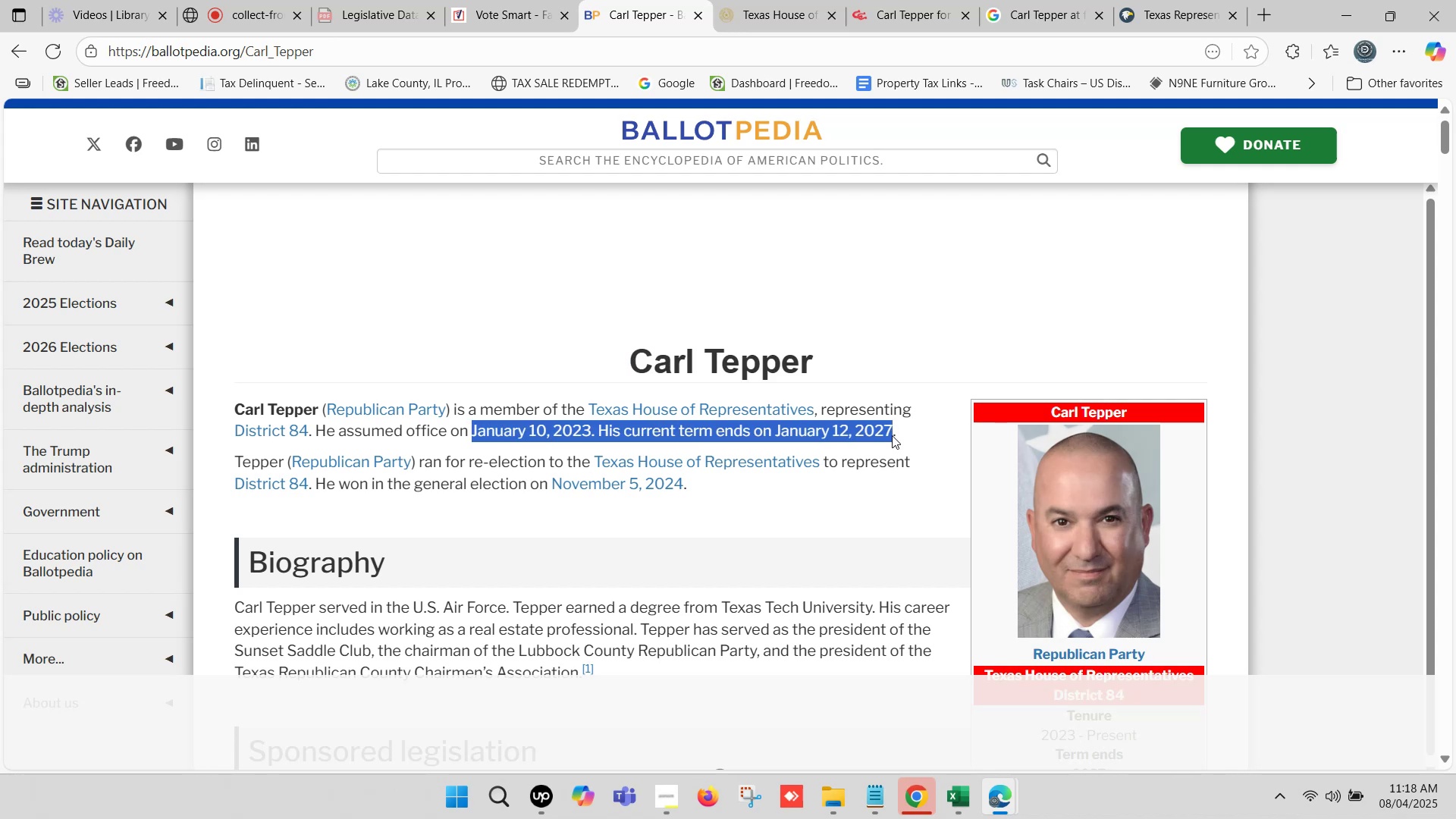 
key(Control+C)
 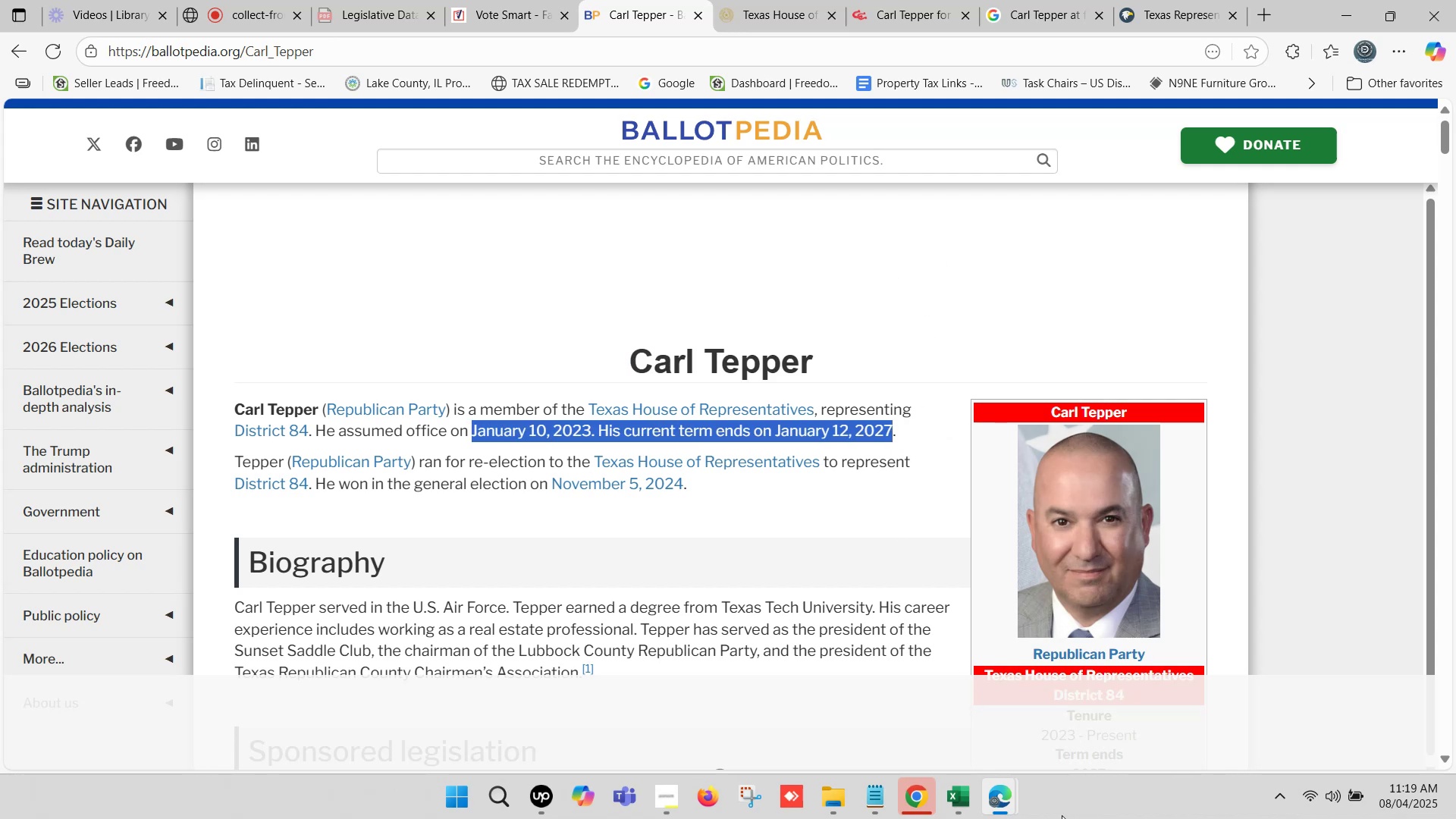 
left_click([959, 795])
 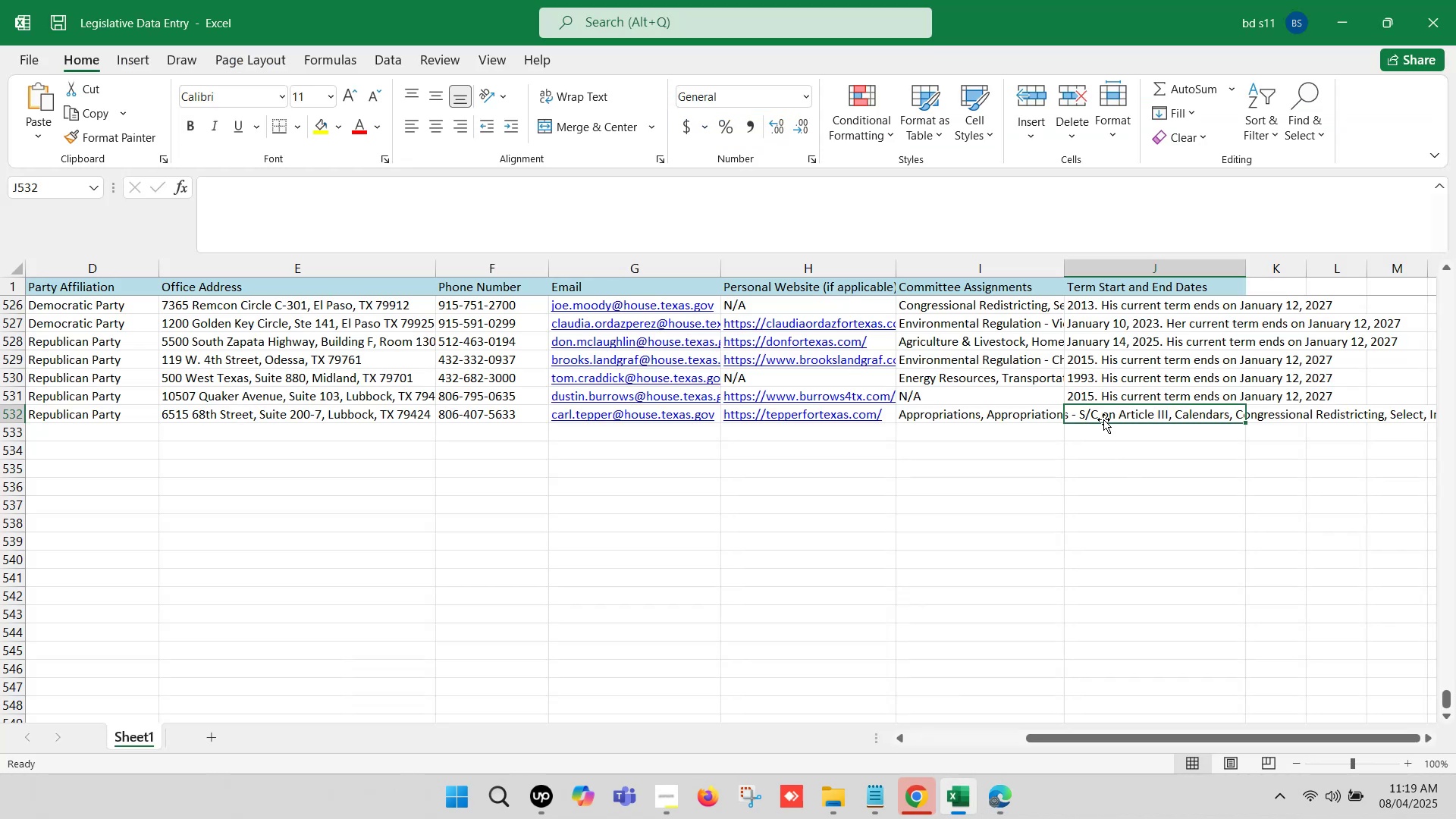 
double_click([1103, 416])
 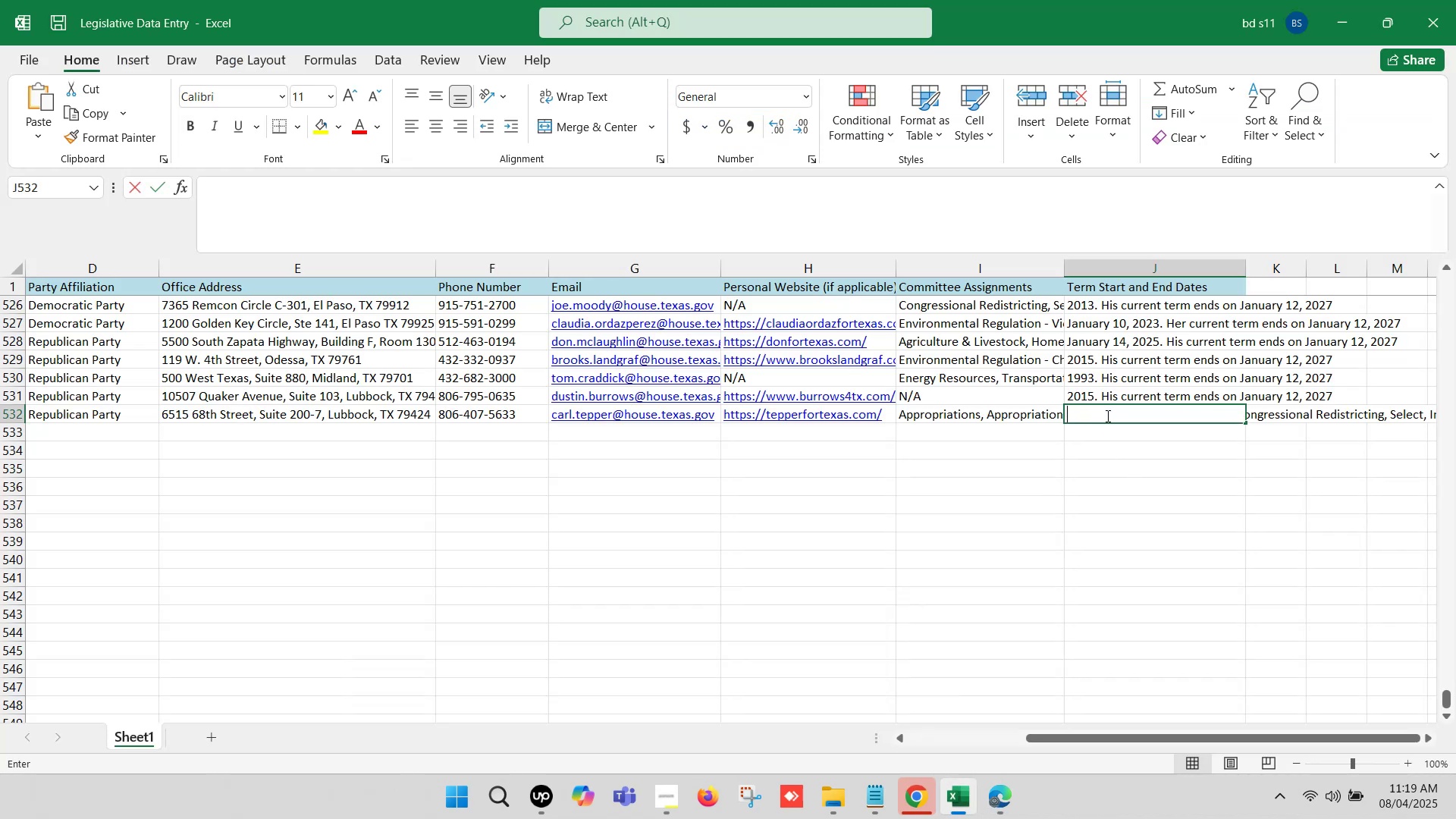 
key(Control+ControlLeft)
 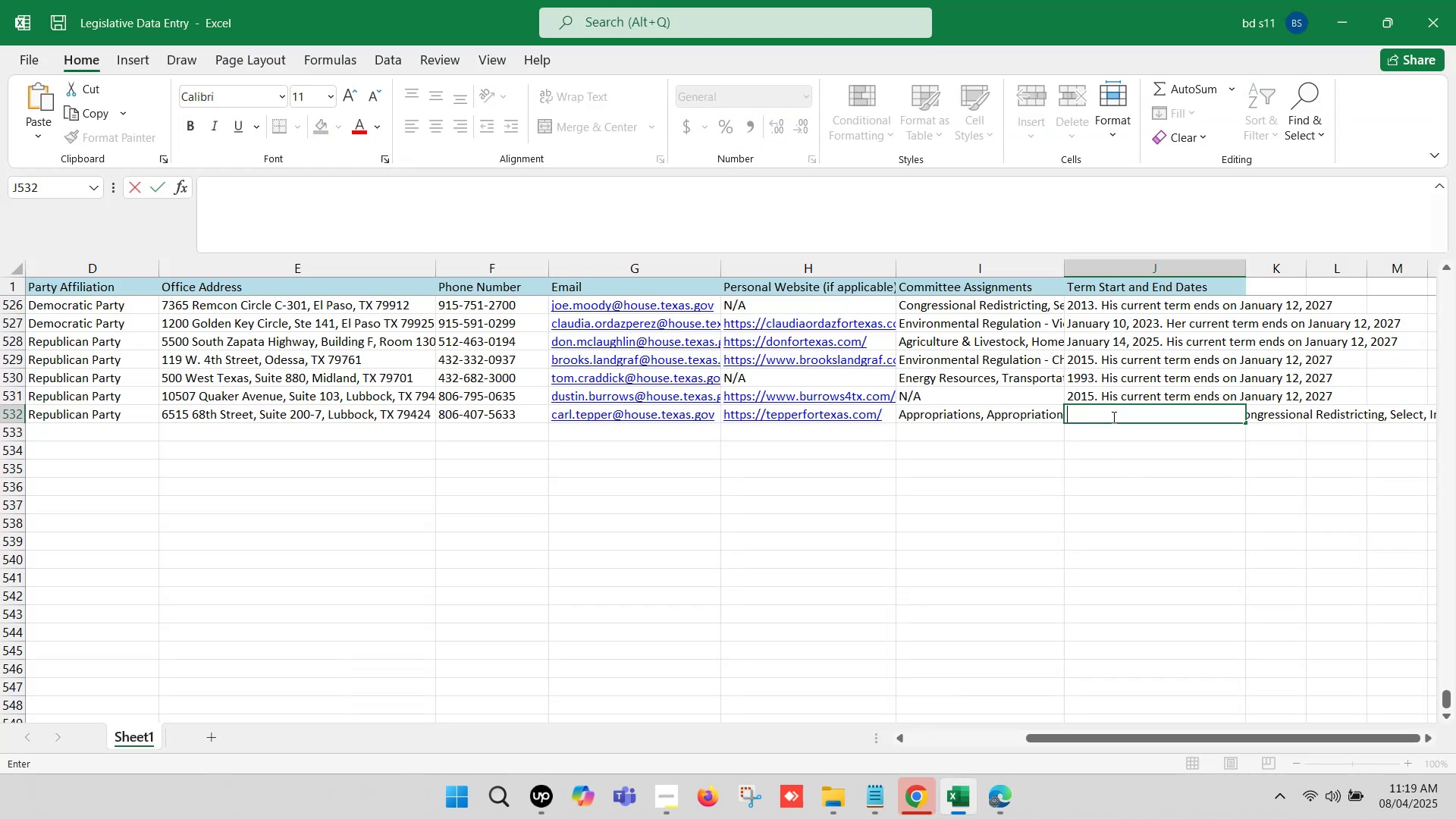 
key(Control+V)
 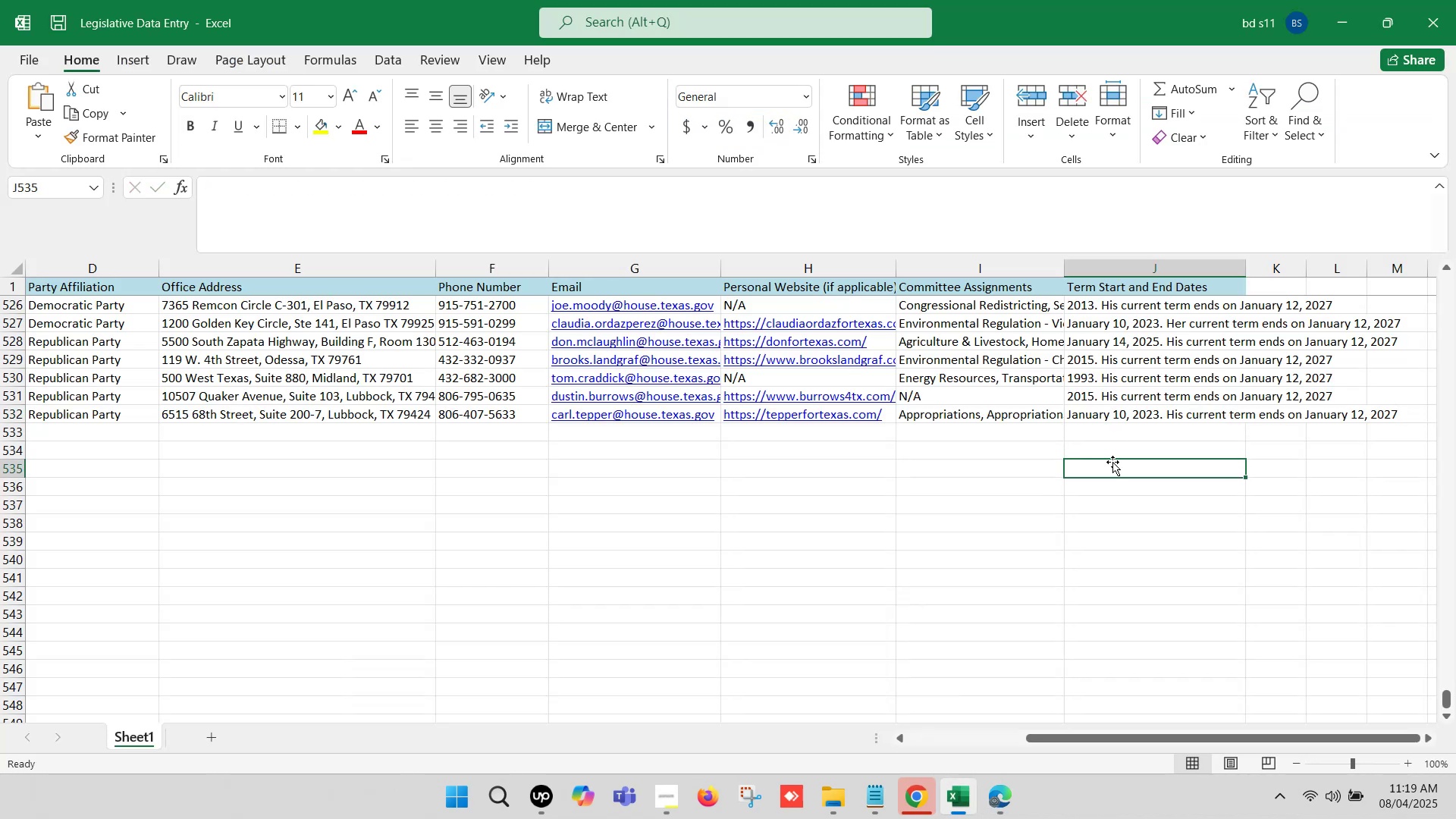 
key(Control+S)
 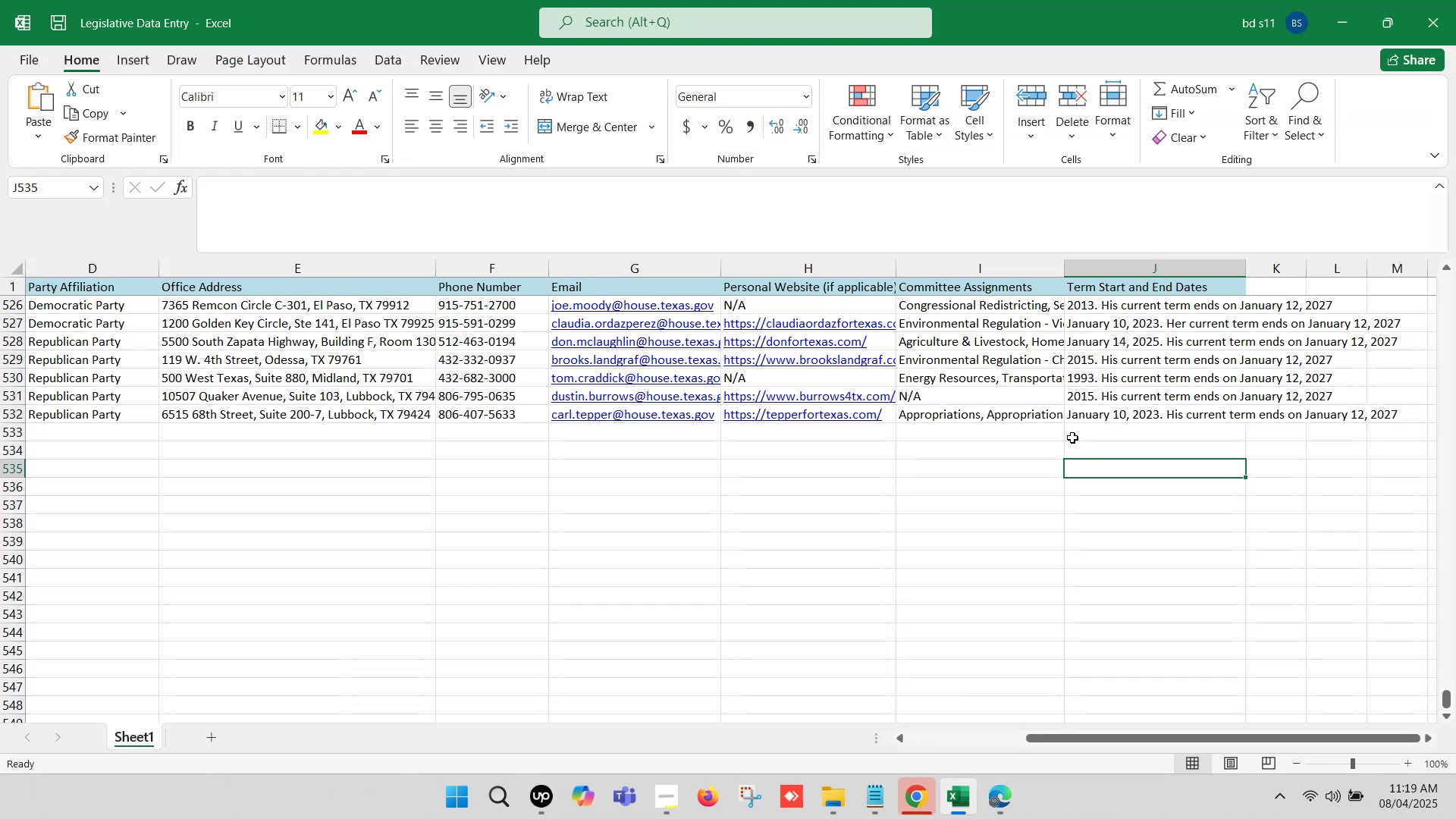 
left_click([1077, 433])
 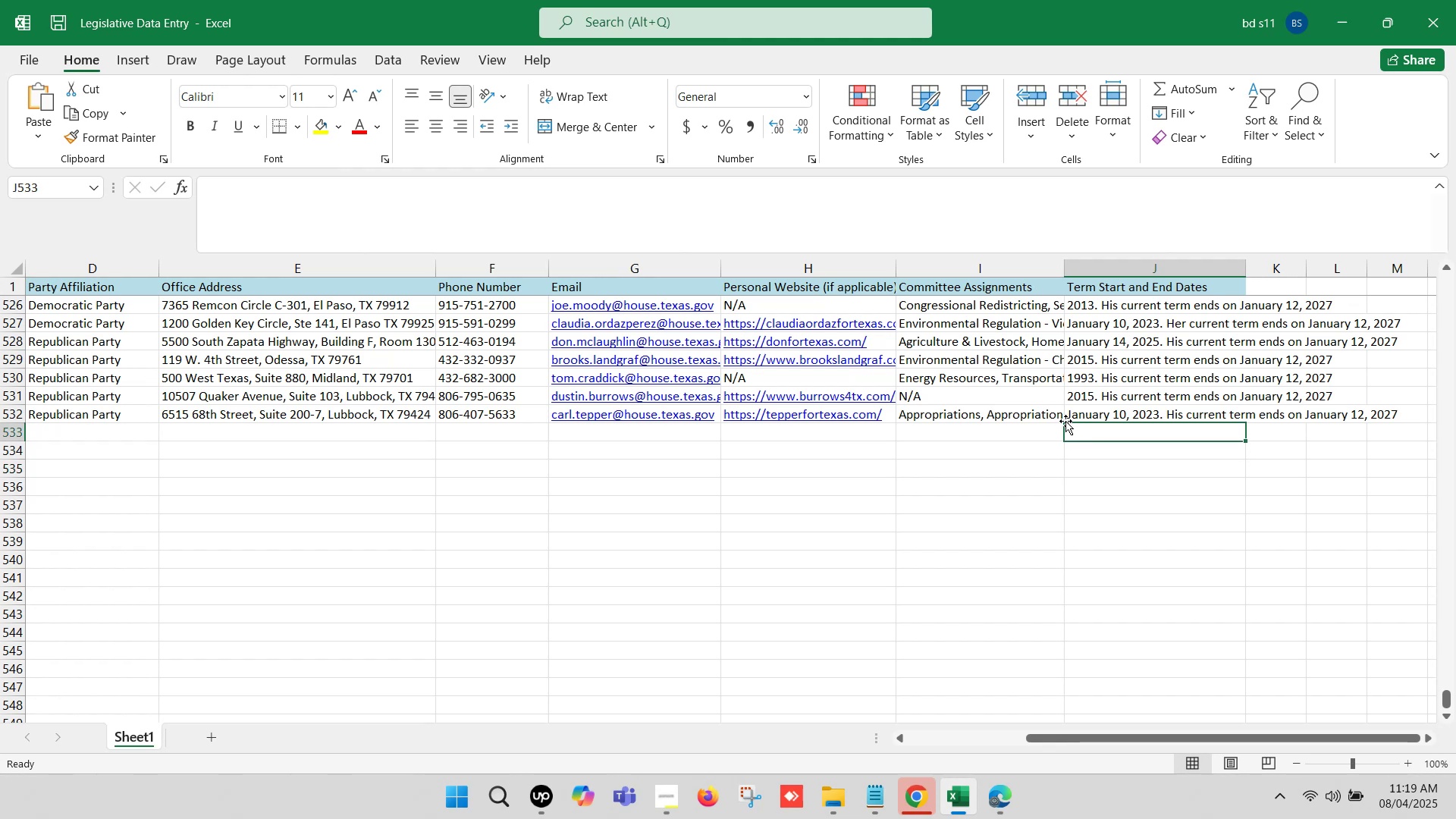 
key(ArrowLeft)
 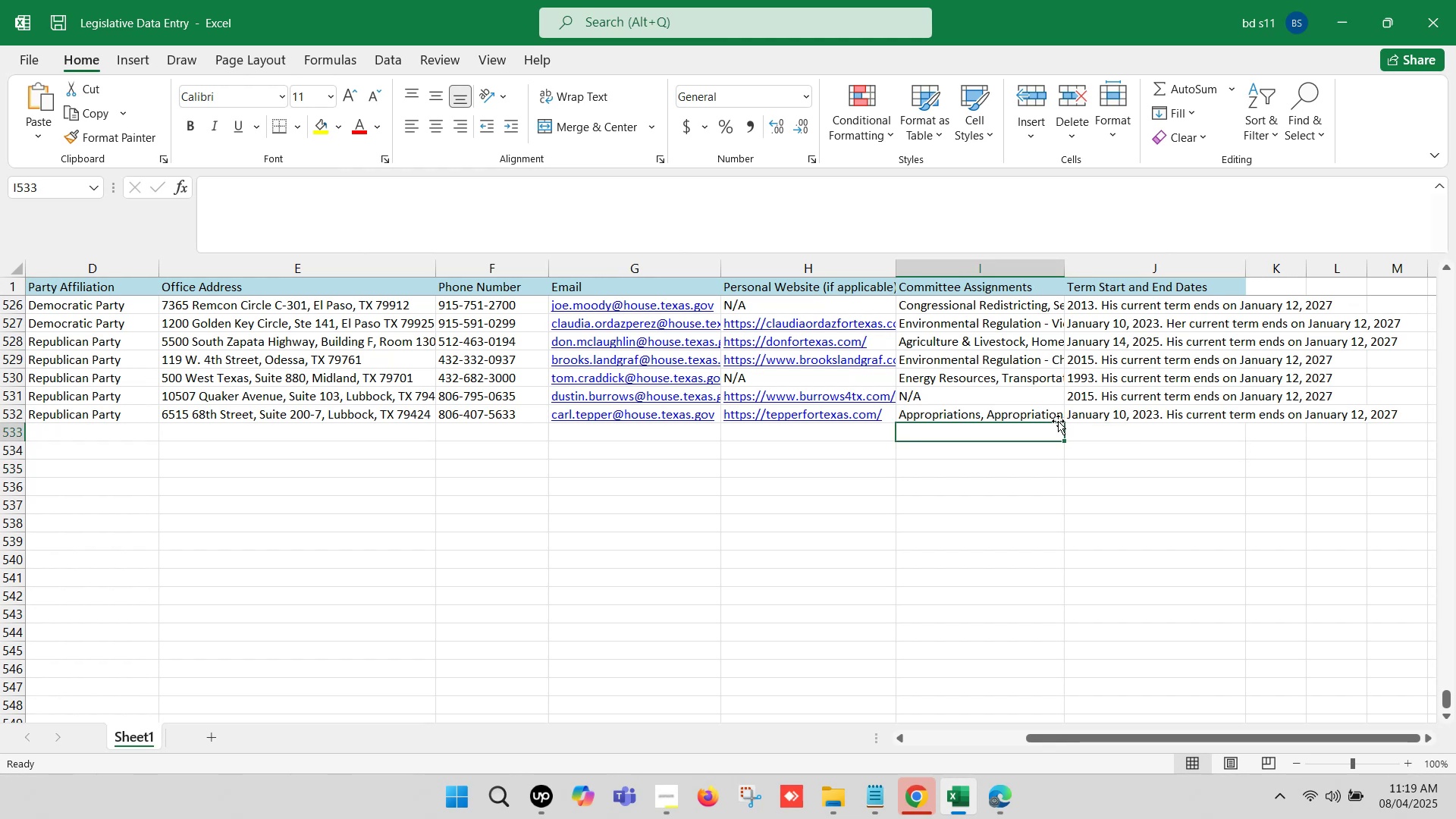 
hold_key(key=ArrowLeft, duration=0.57)
 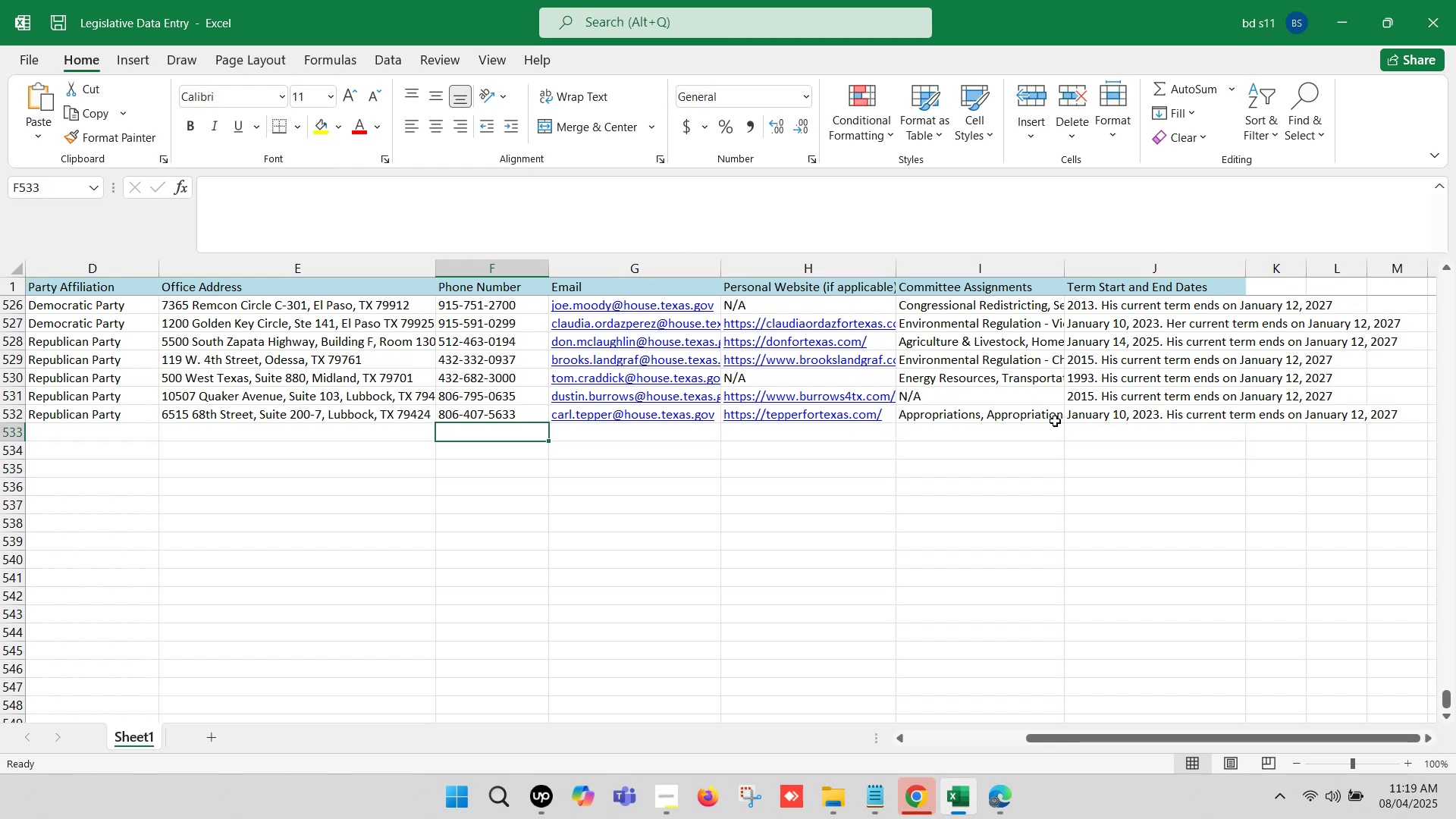 
key(ArrowLeft)
 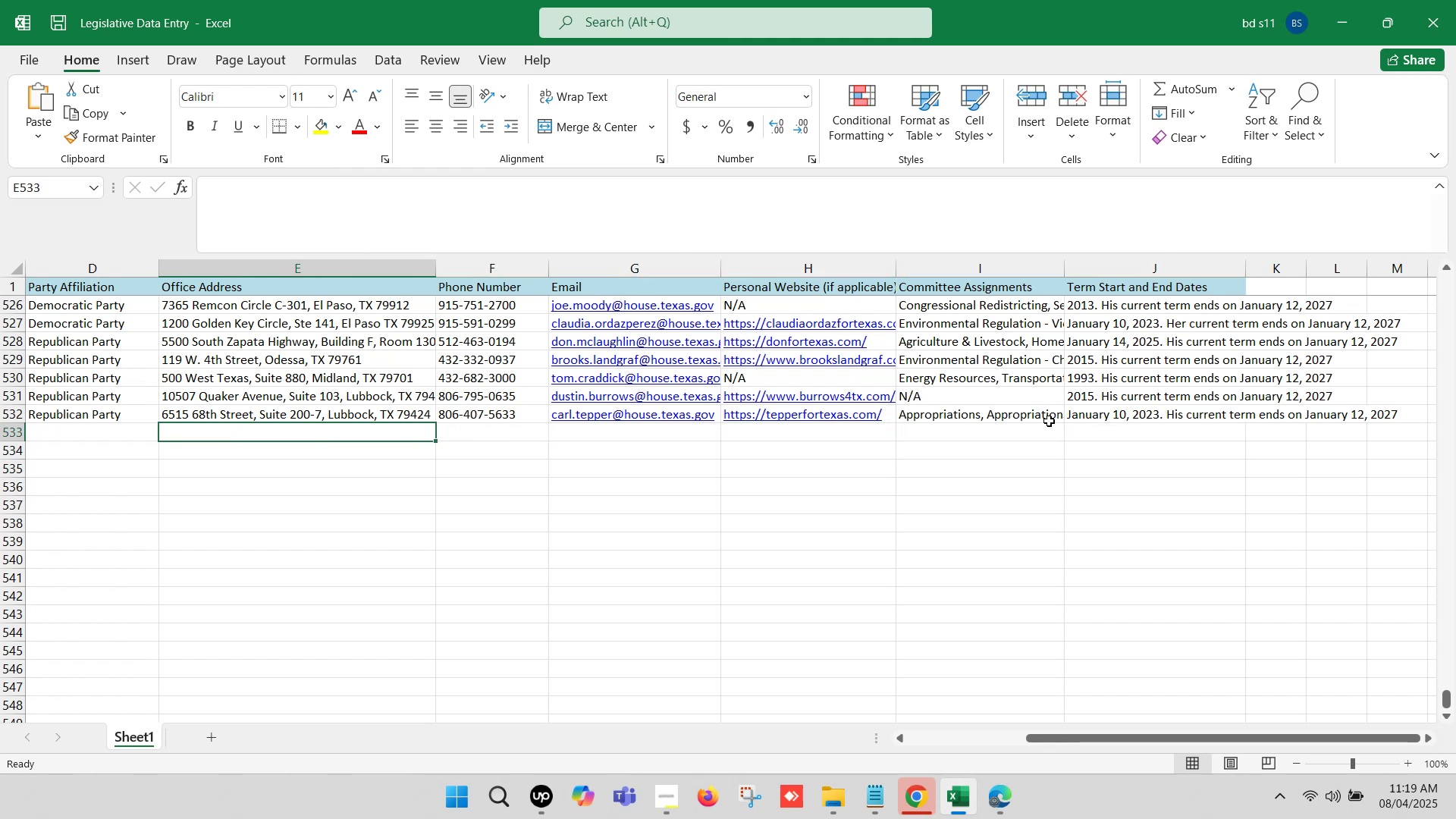 
key(ArrowLeft)
 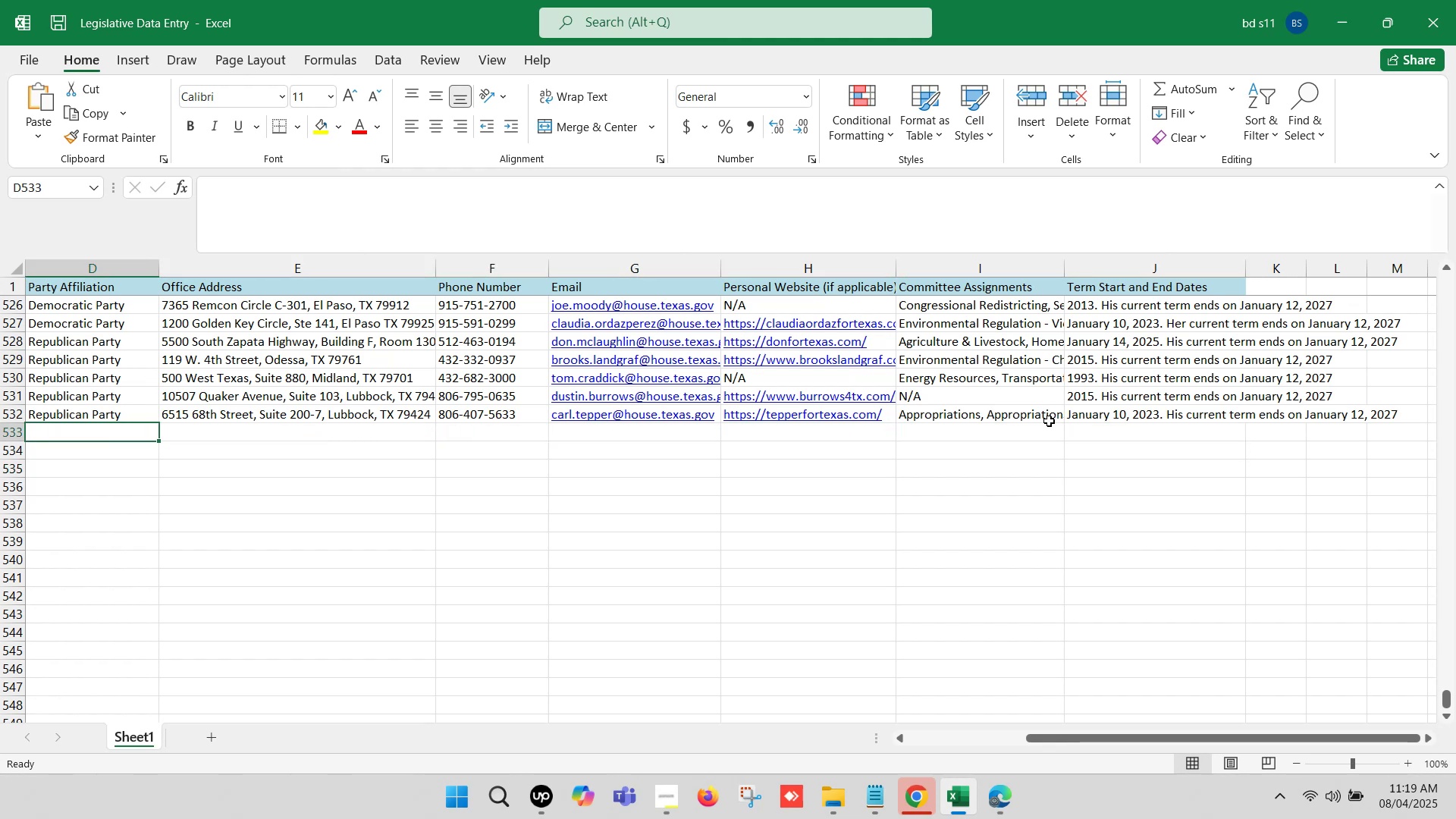 
hold_key(key=ArrowLeft, duration=0.98)
 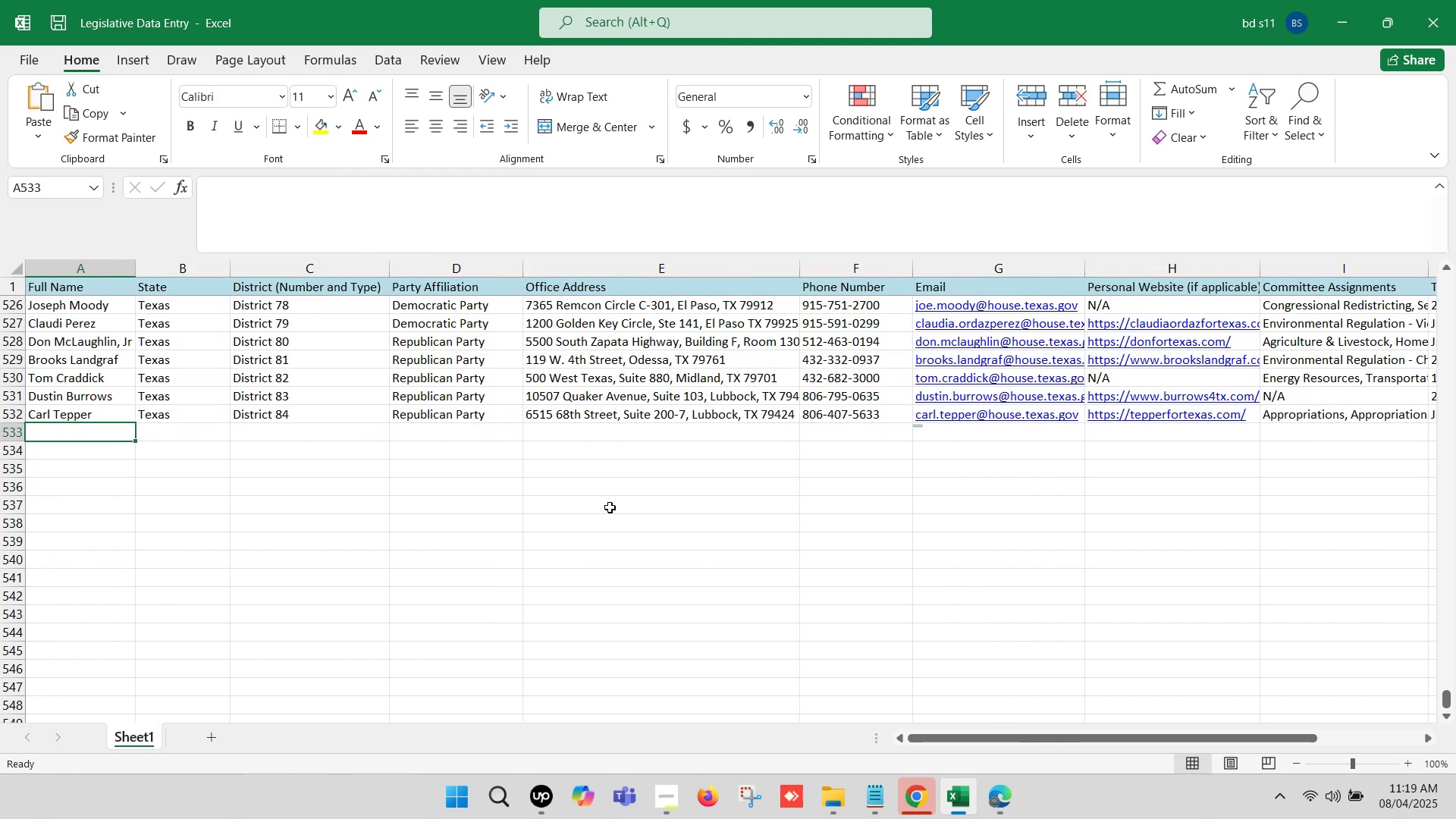 
left_click([610, 507])
 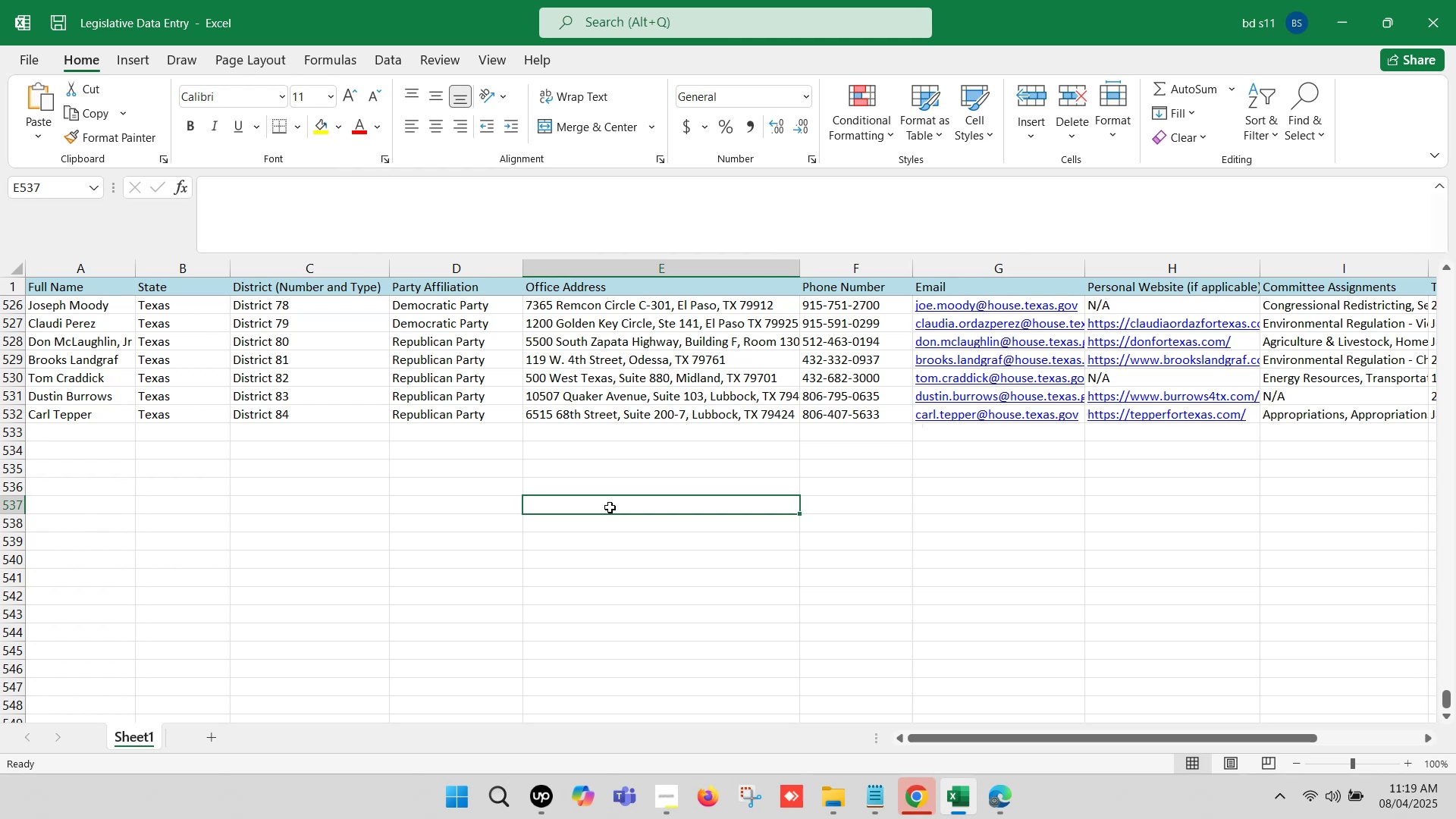 
key(Control+S)
 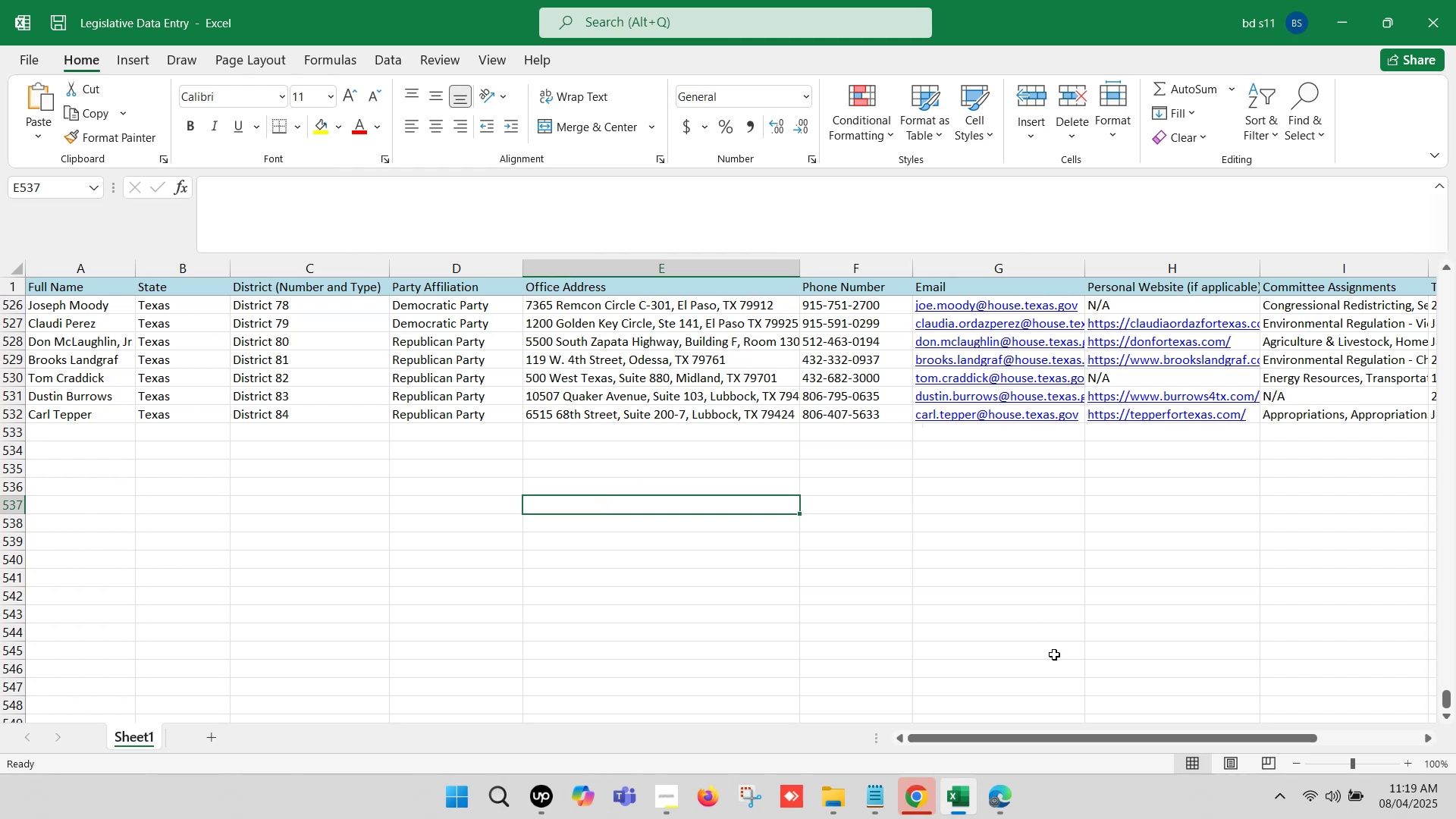 
left_click([1003, 797])
 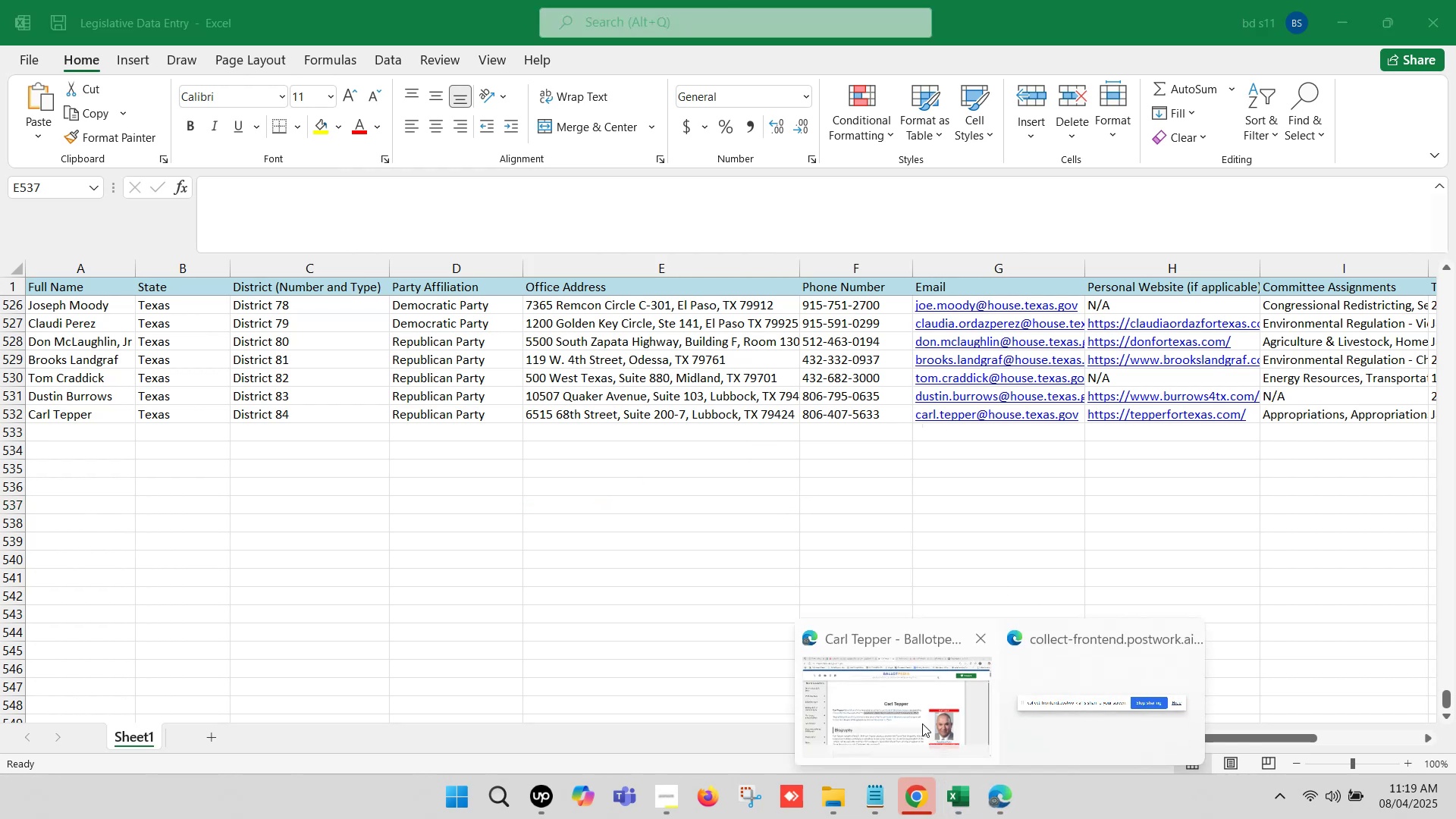 
left_click([904, 708])
 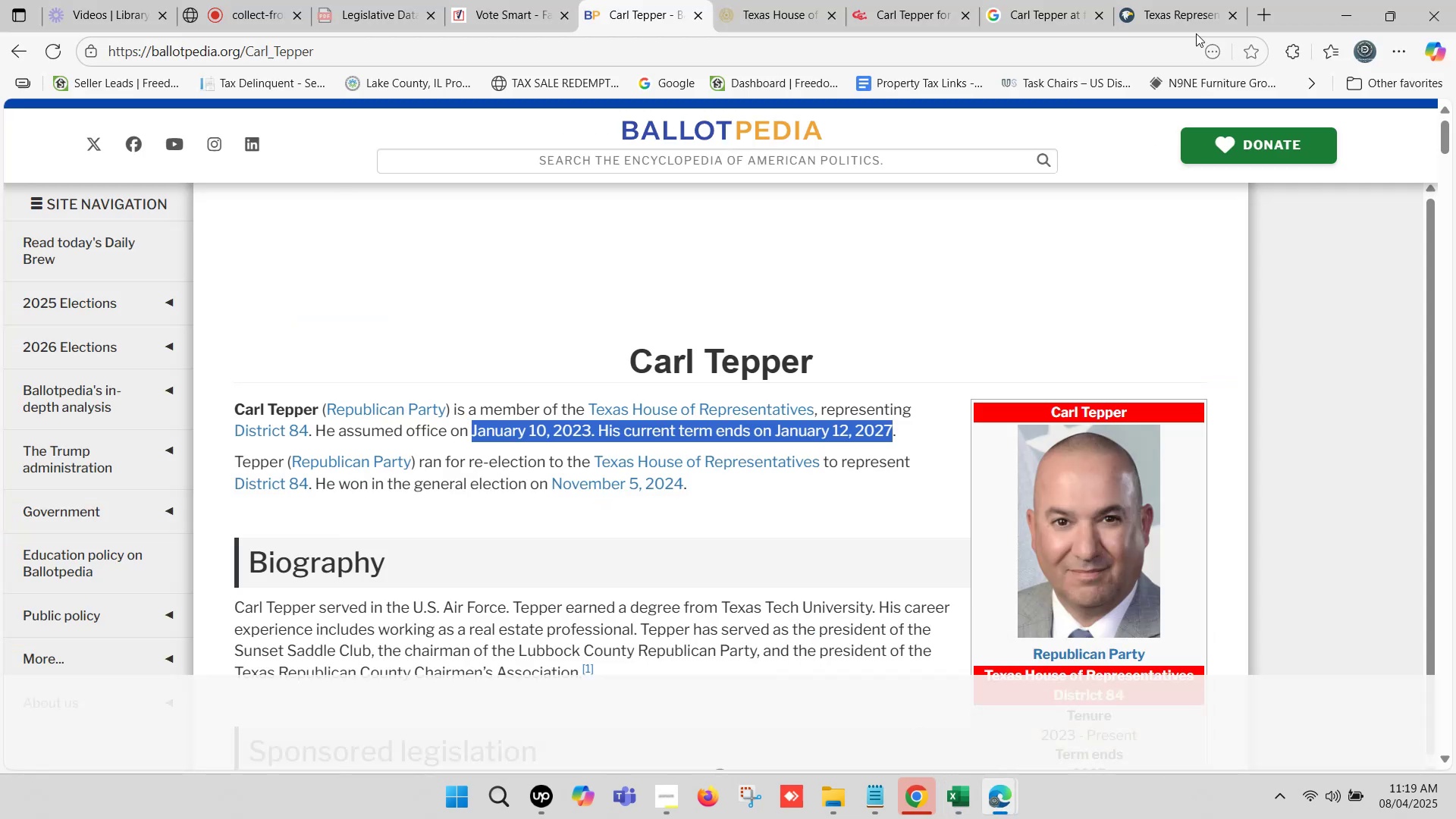 
left_click([1194, 0])
 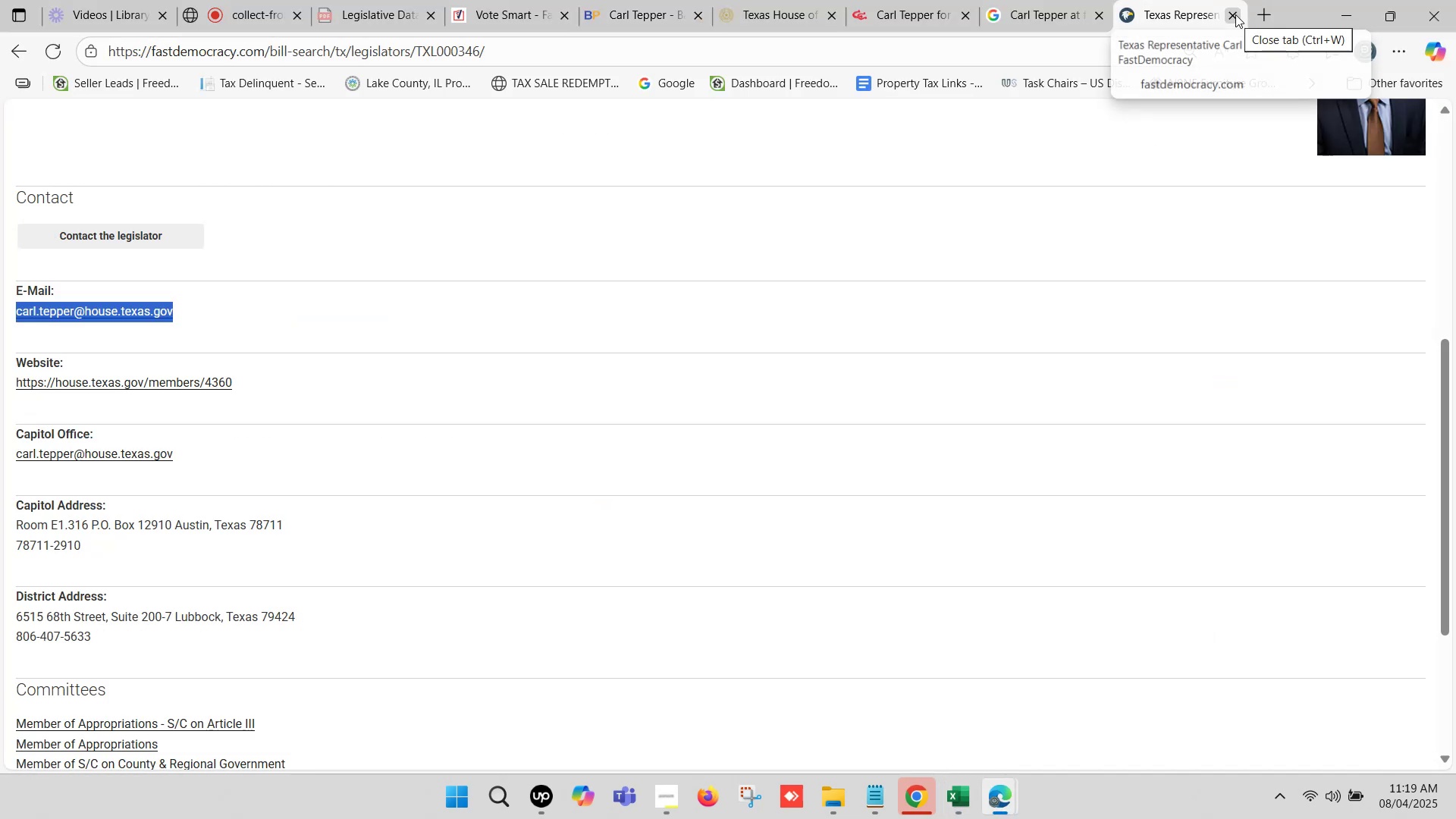 
left_click([1235, 14])
 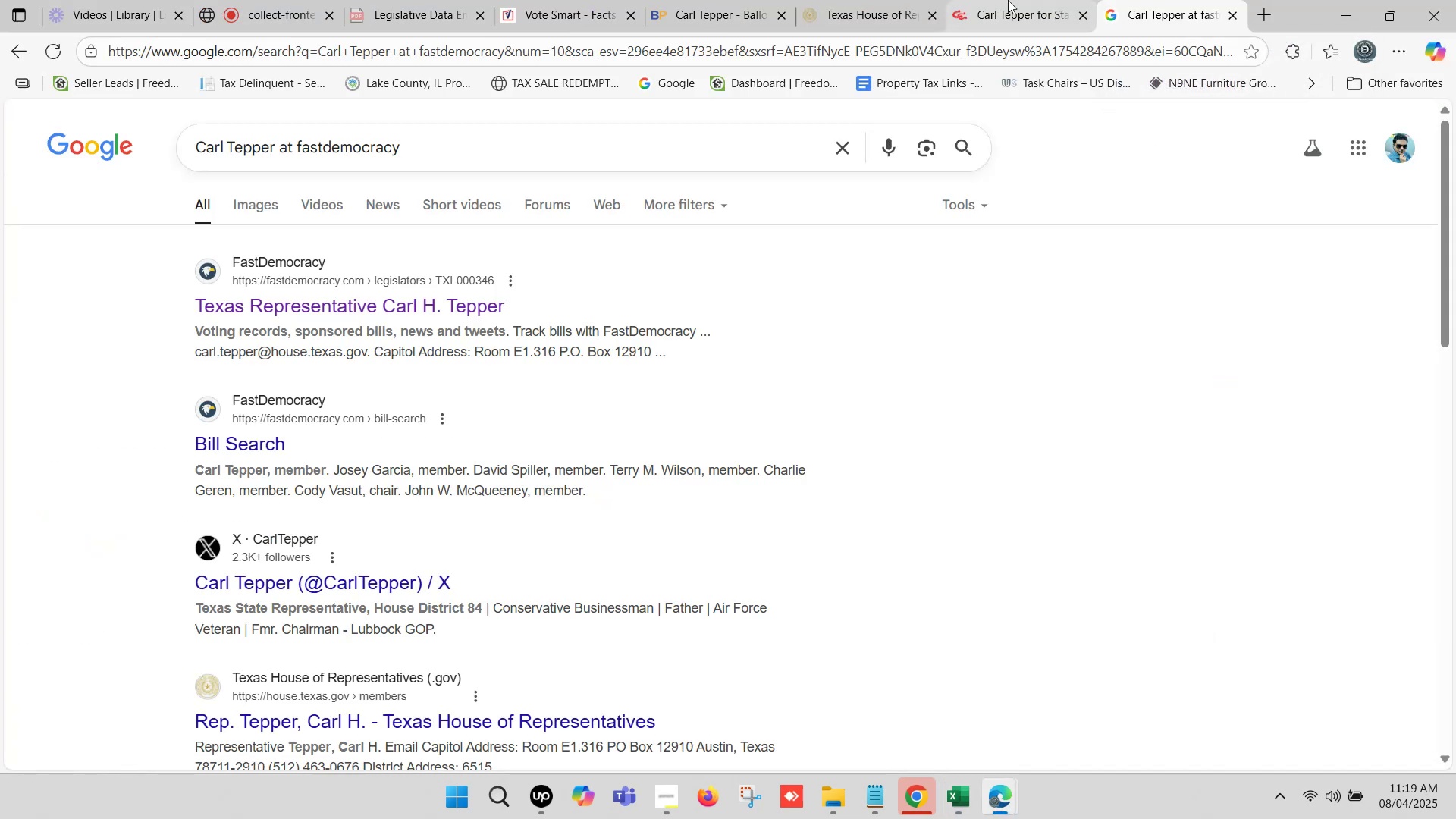 
left_click([1008, 0])
 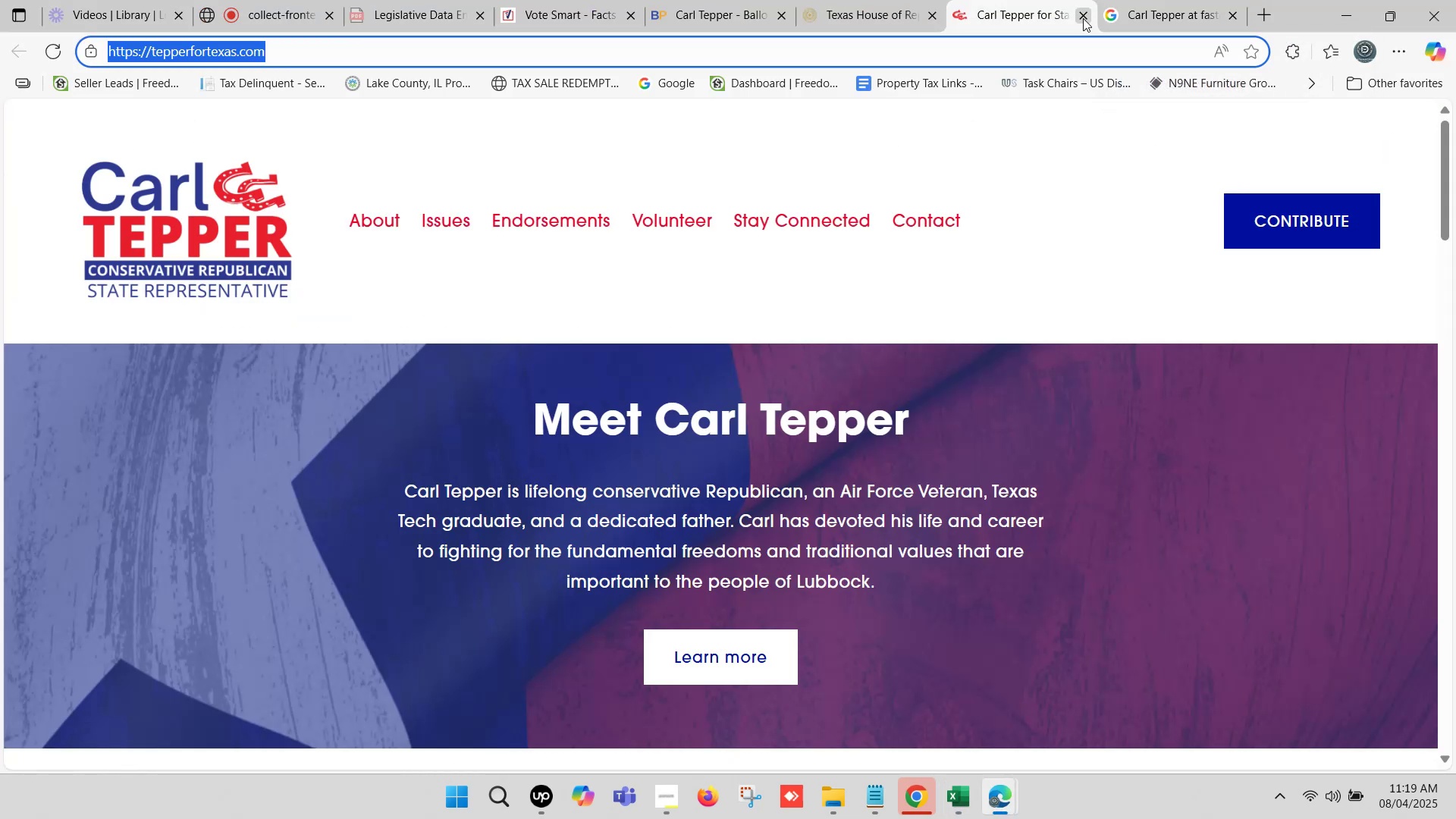 
left_click([1083, 18])
 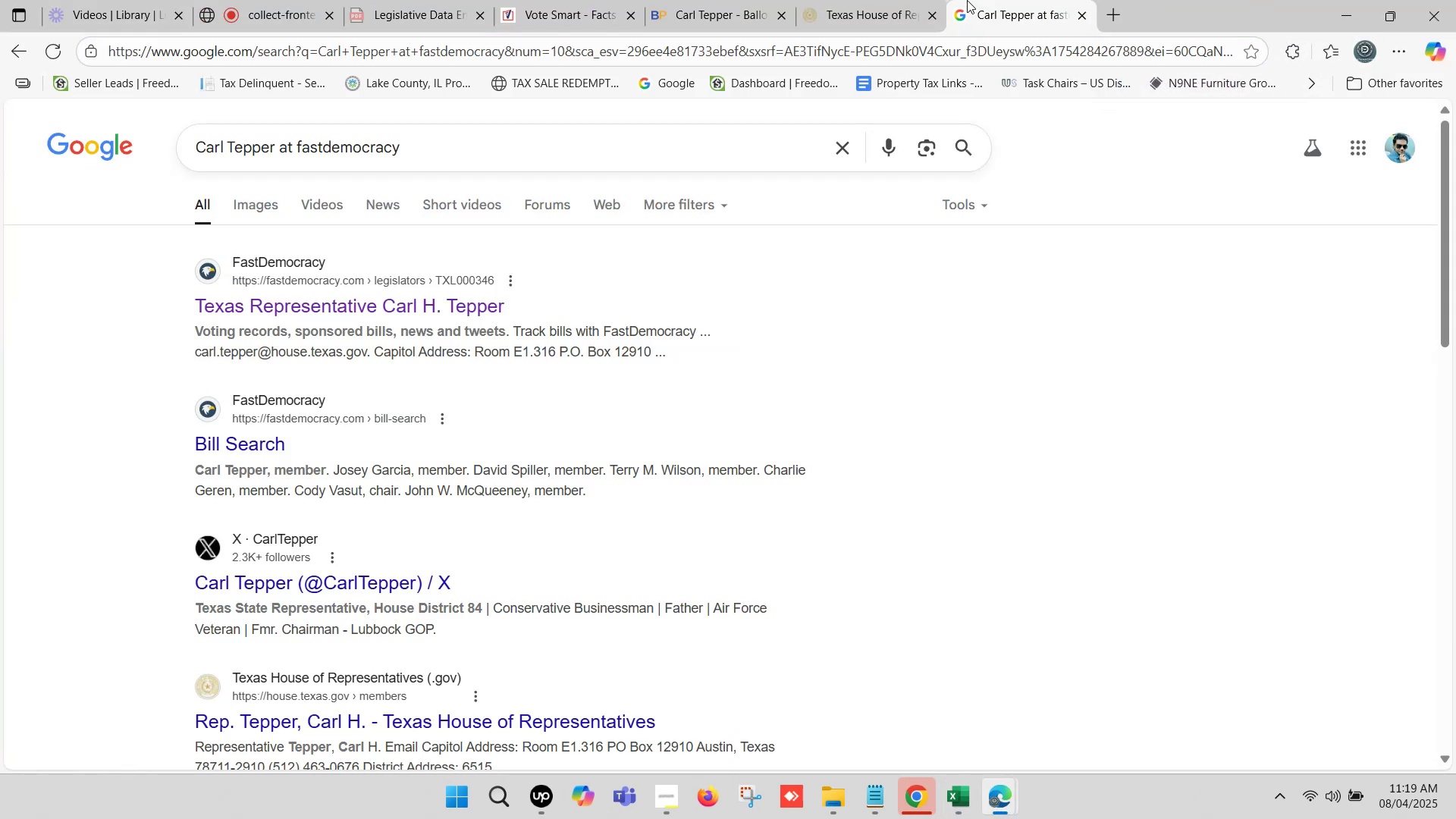 
left_click([891, 0])
 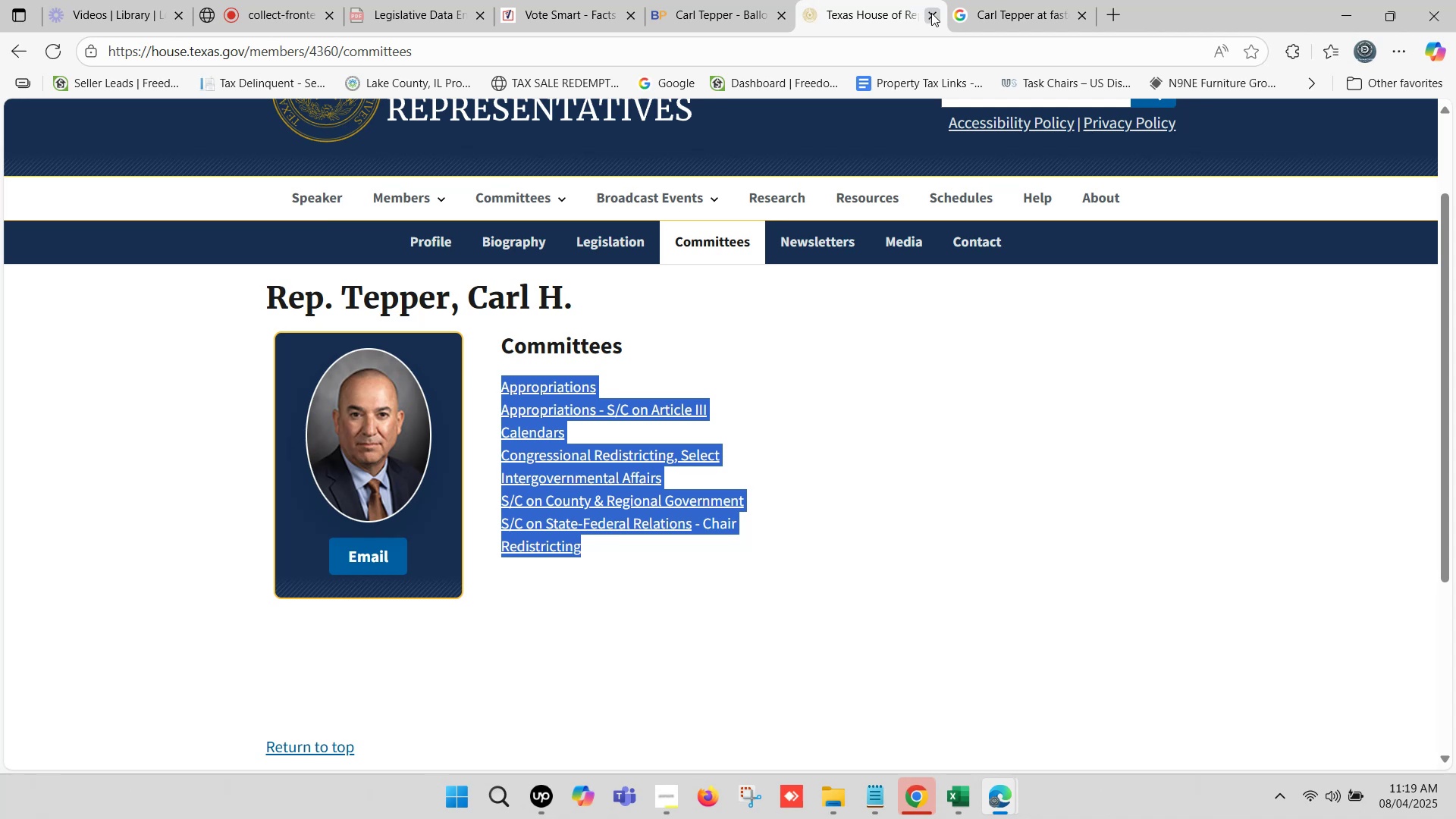 
left_click([931, 13])
 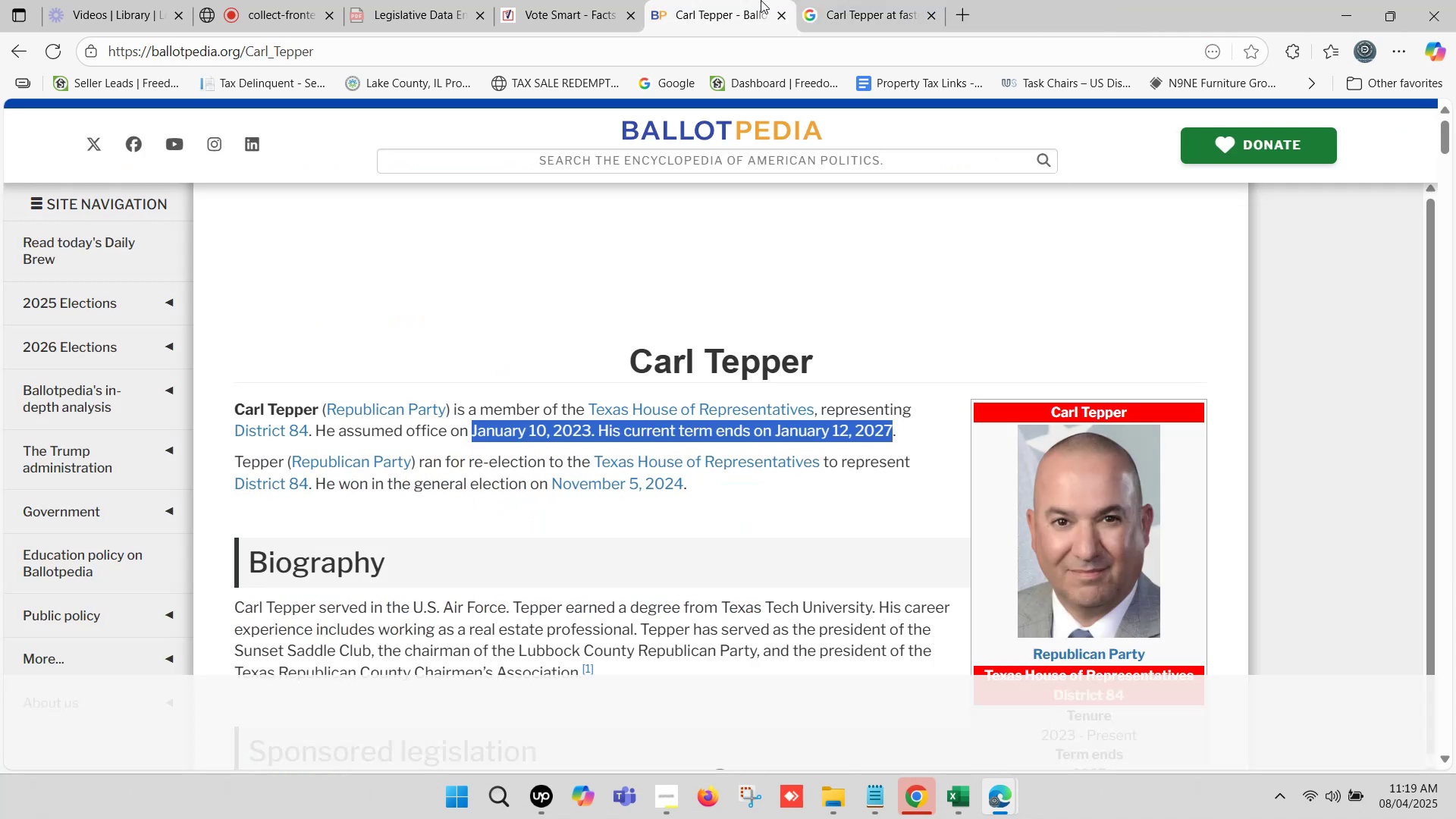 
double_click([598, 0])
 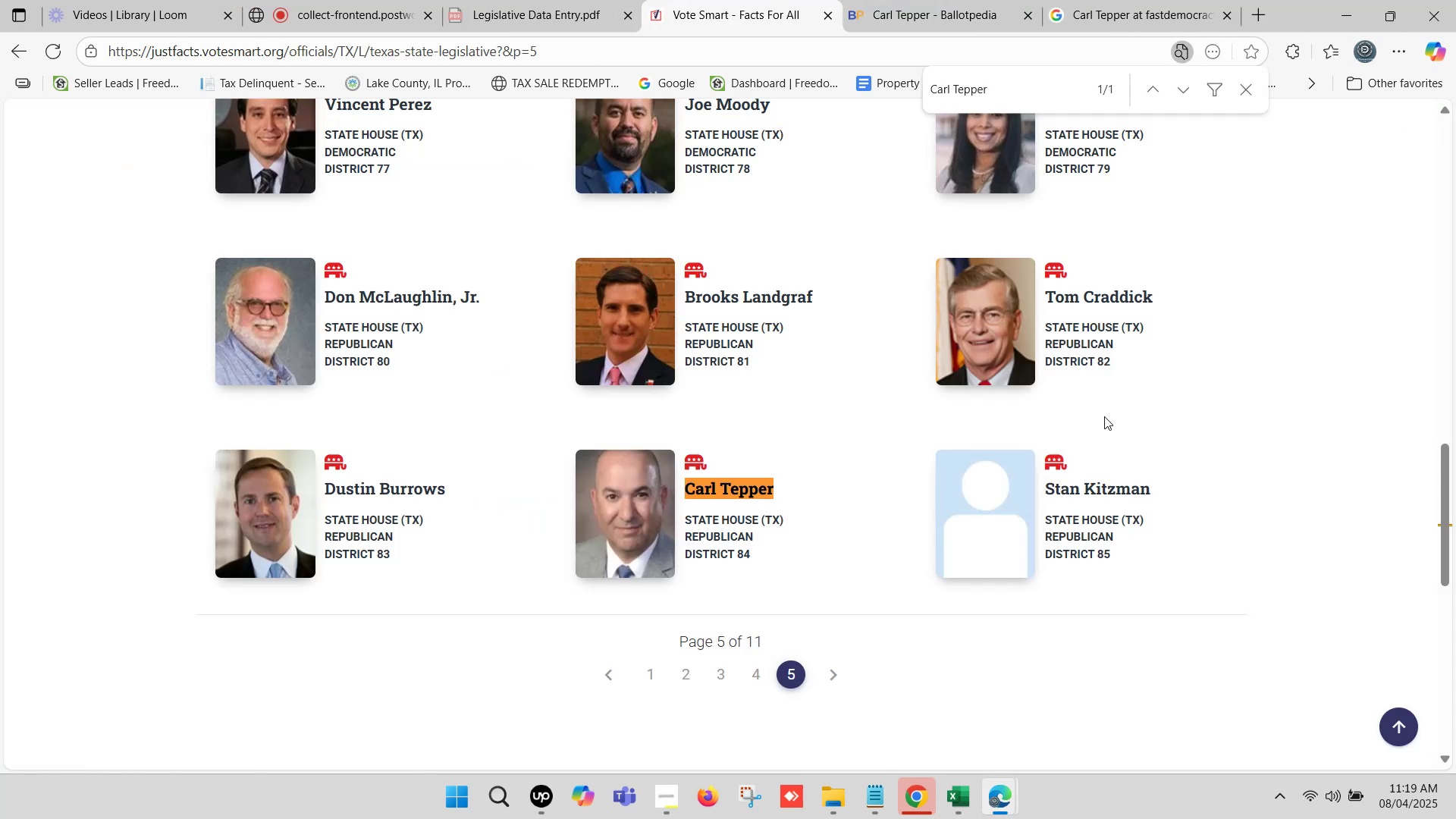 
scroll: coordinate [1116, 448], scroll_direction: down, amount: 1.0
 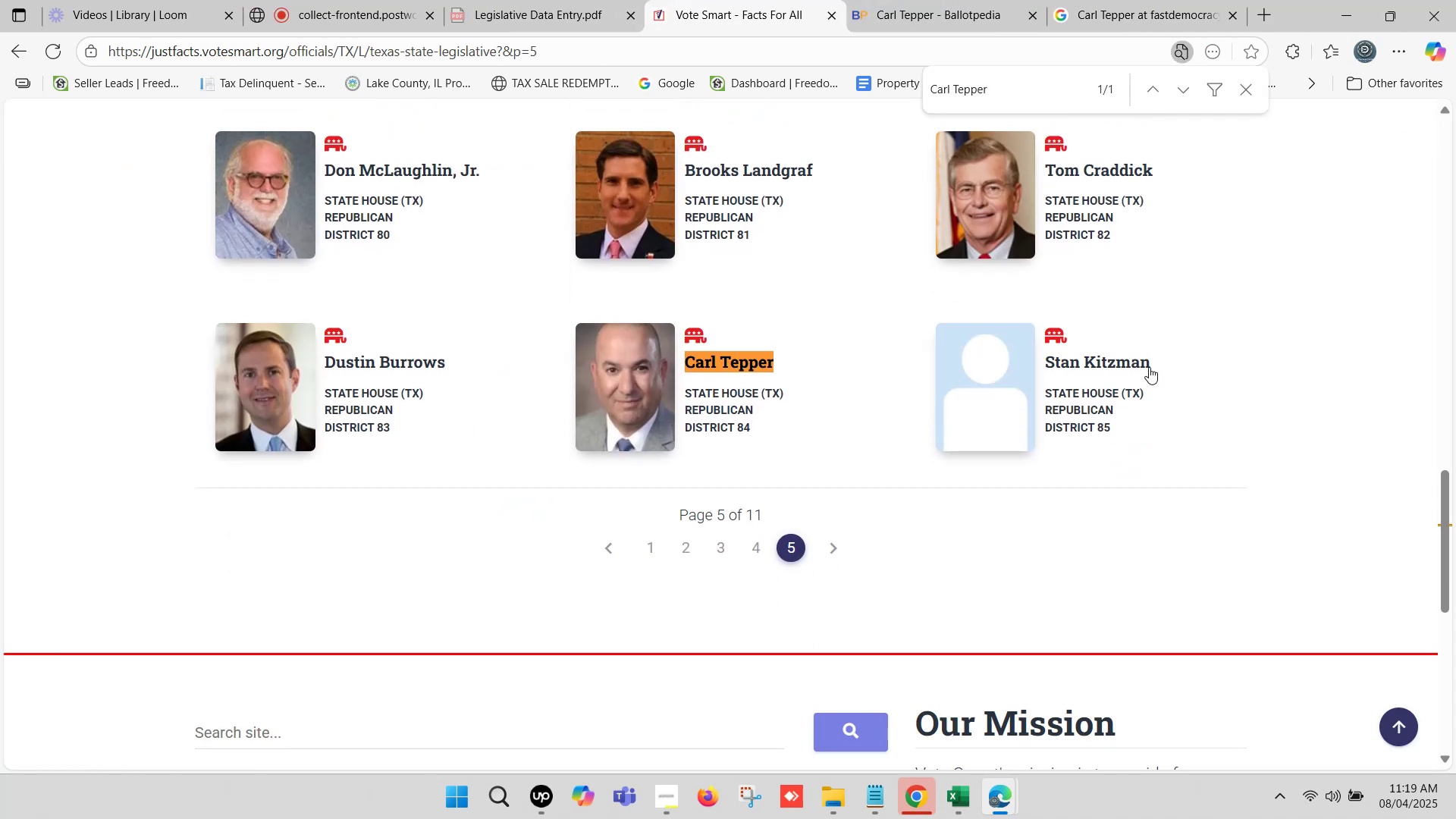 
left_click_drag(start_coordinate=[1155, 358], to_coordinate=[1048, 353])
 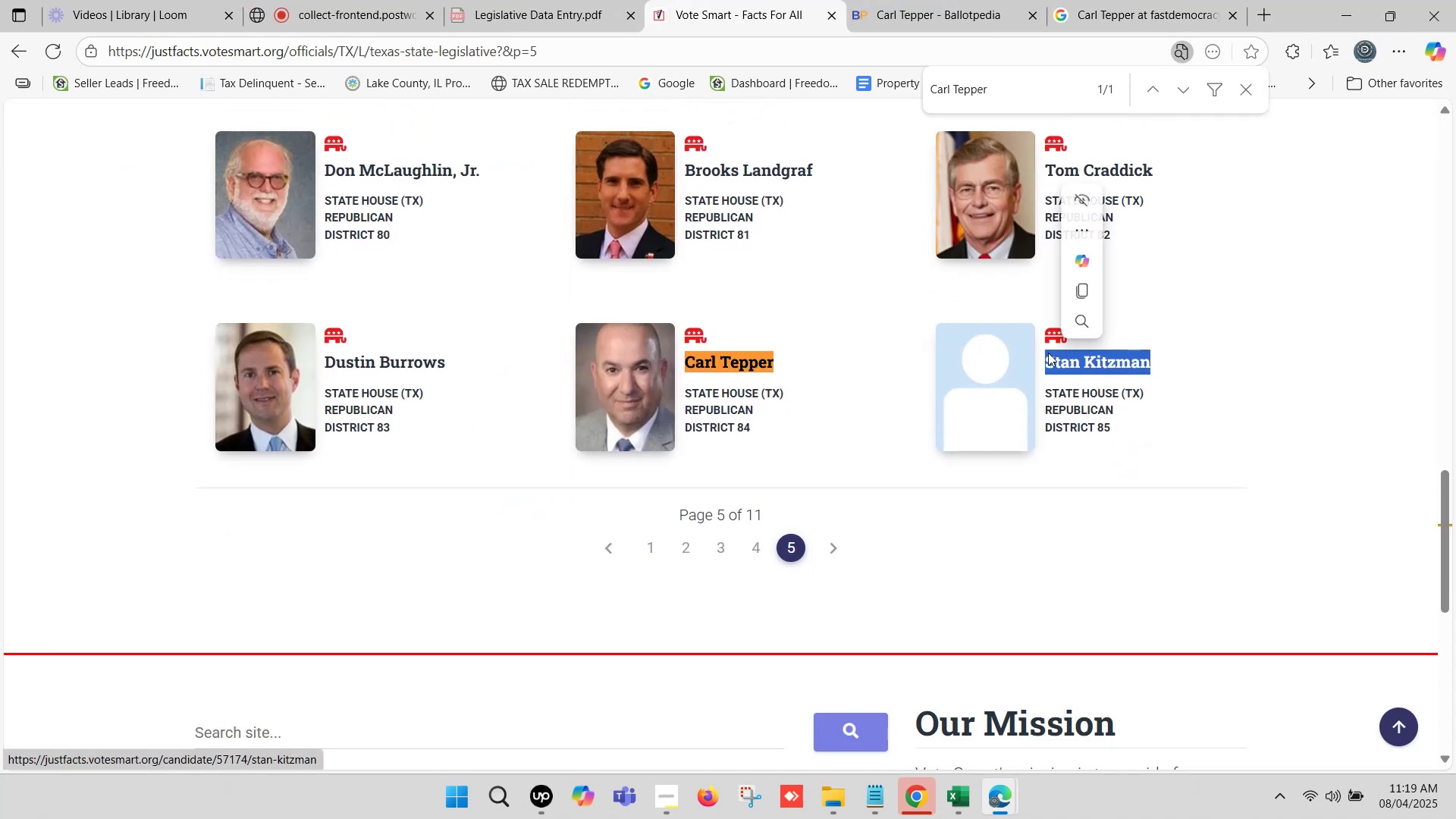 
key(Control+C)
 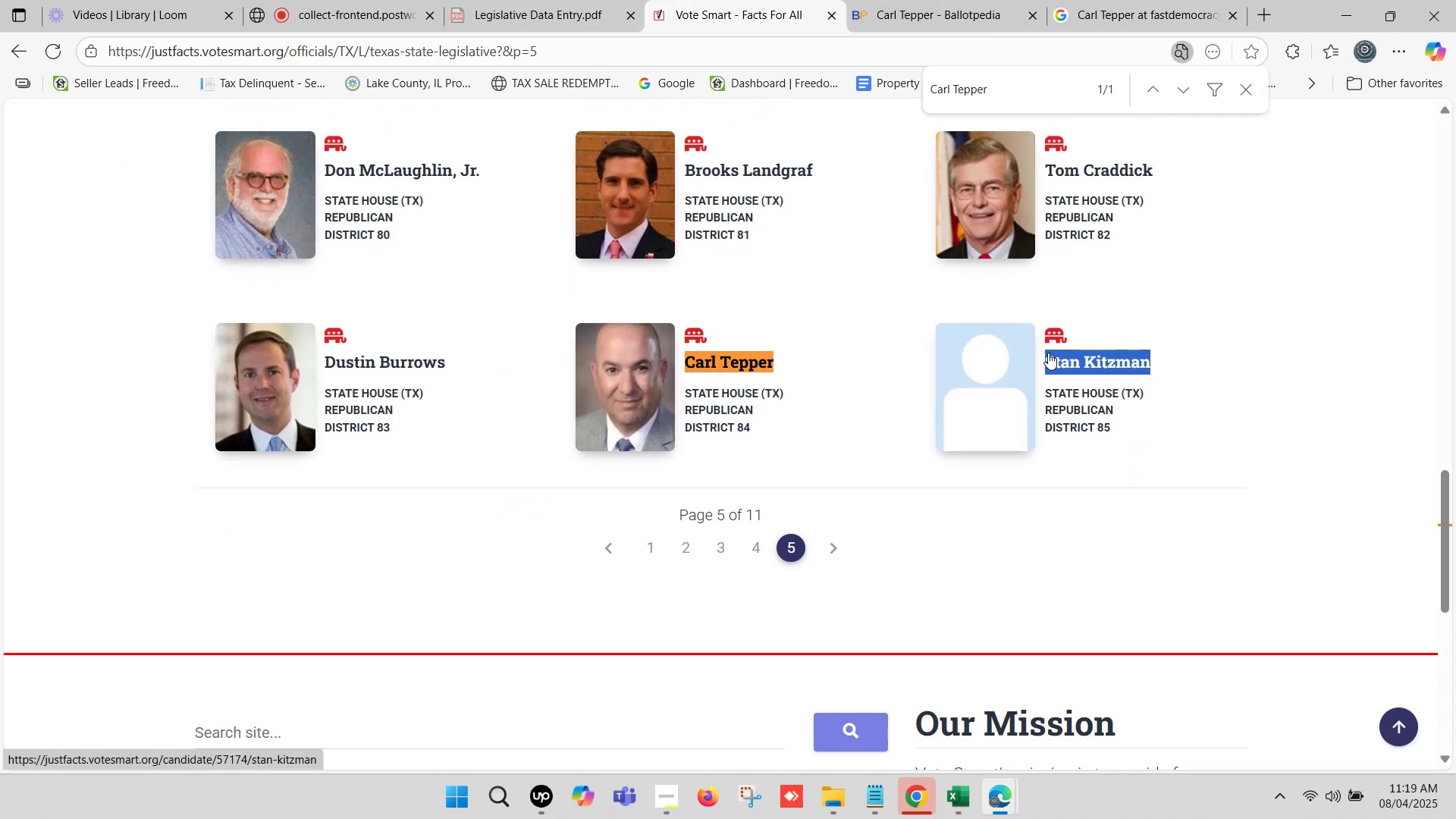 
key(Control+F)
 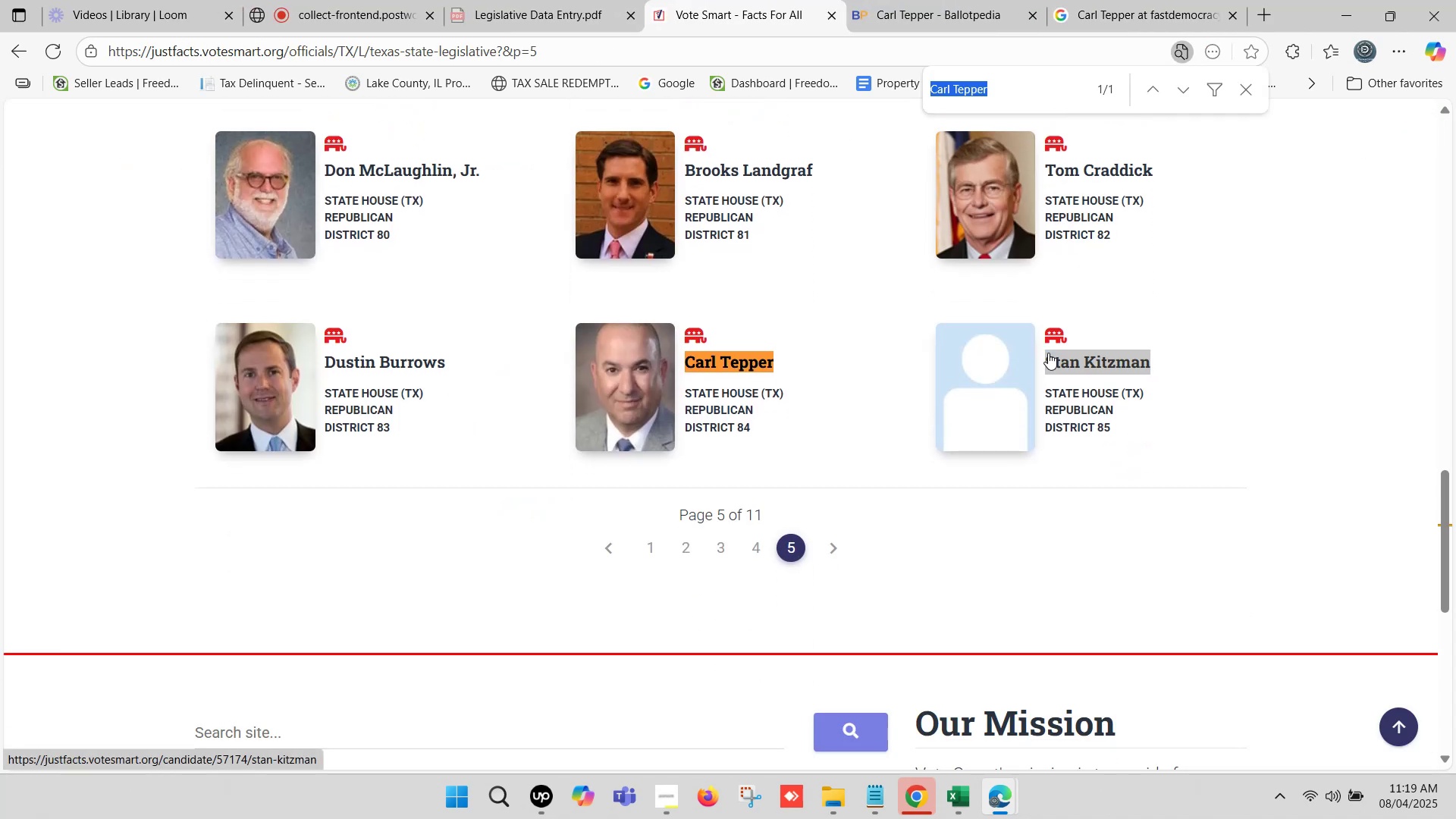 
key(Control+V)
 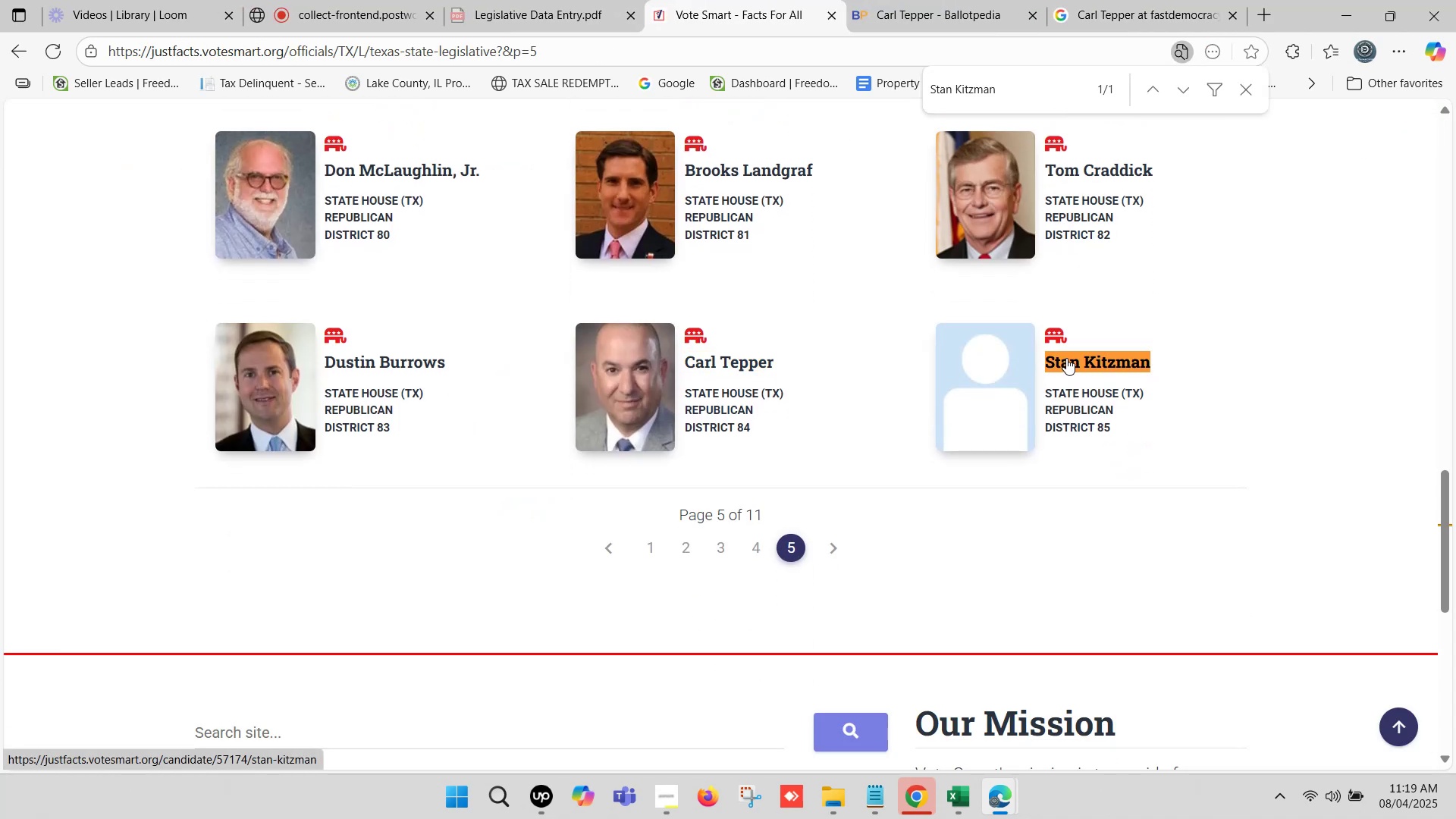 
right_click([1066, 358])
 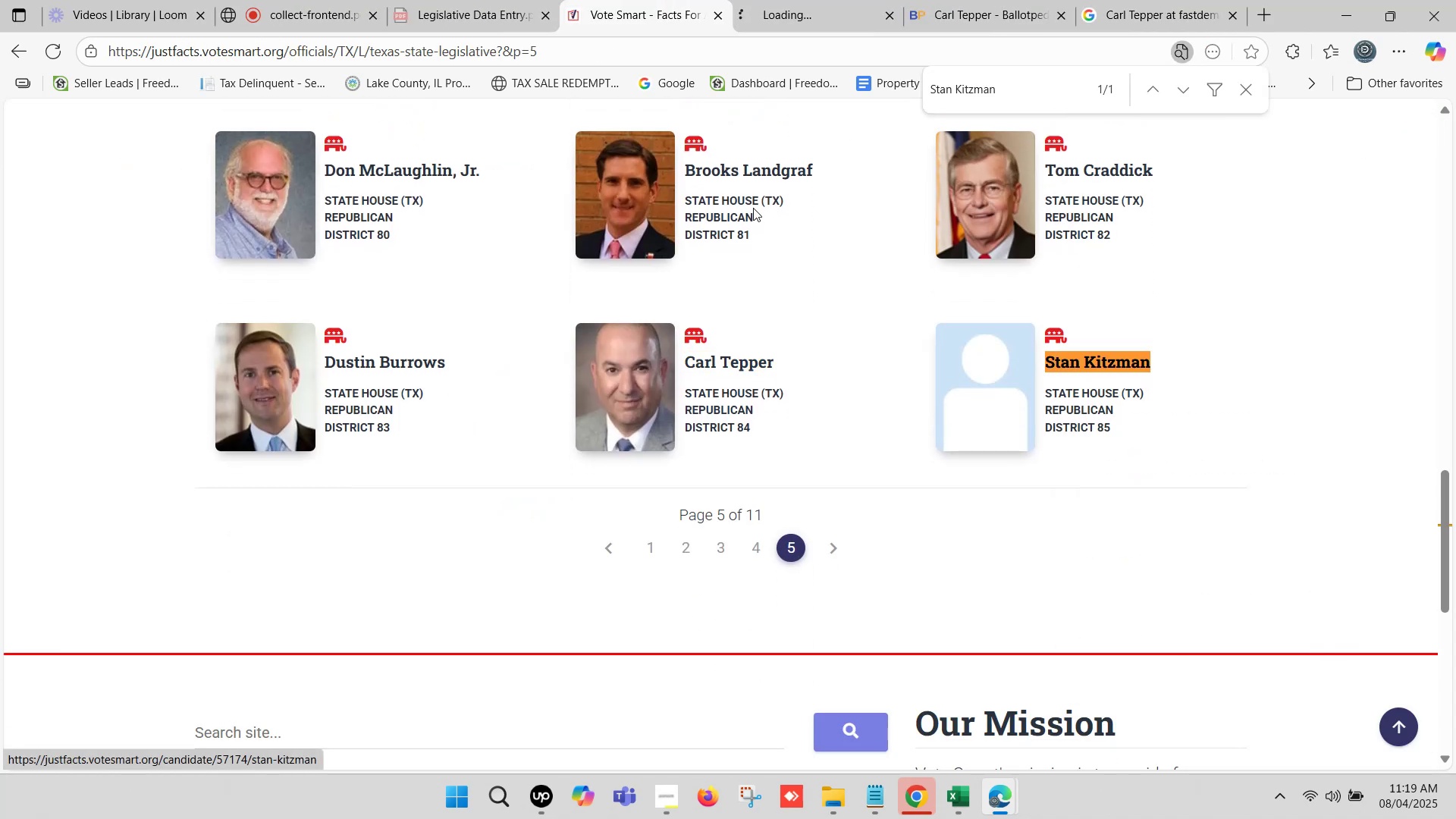 
left_click([783, 0])
 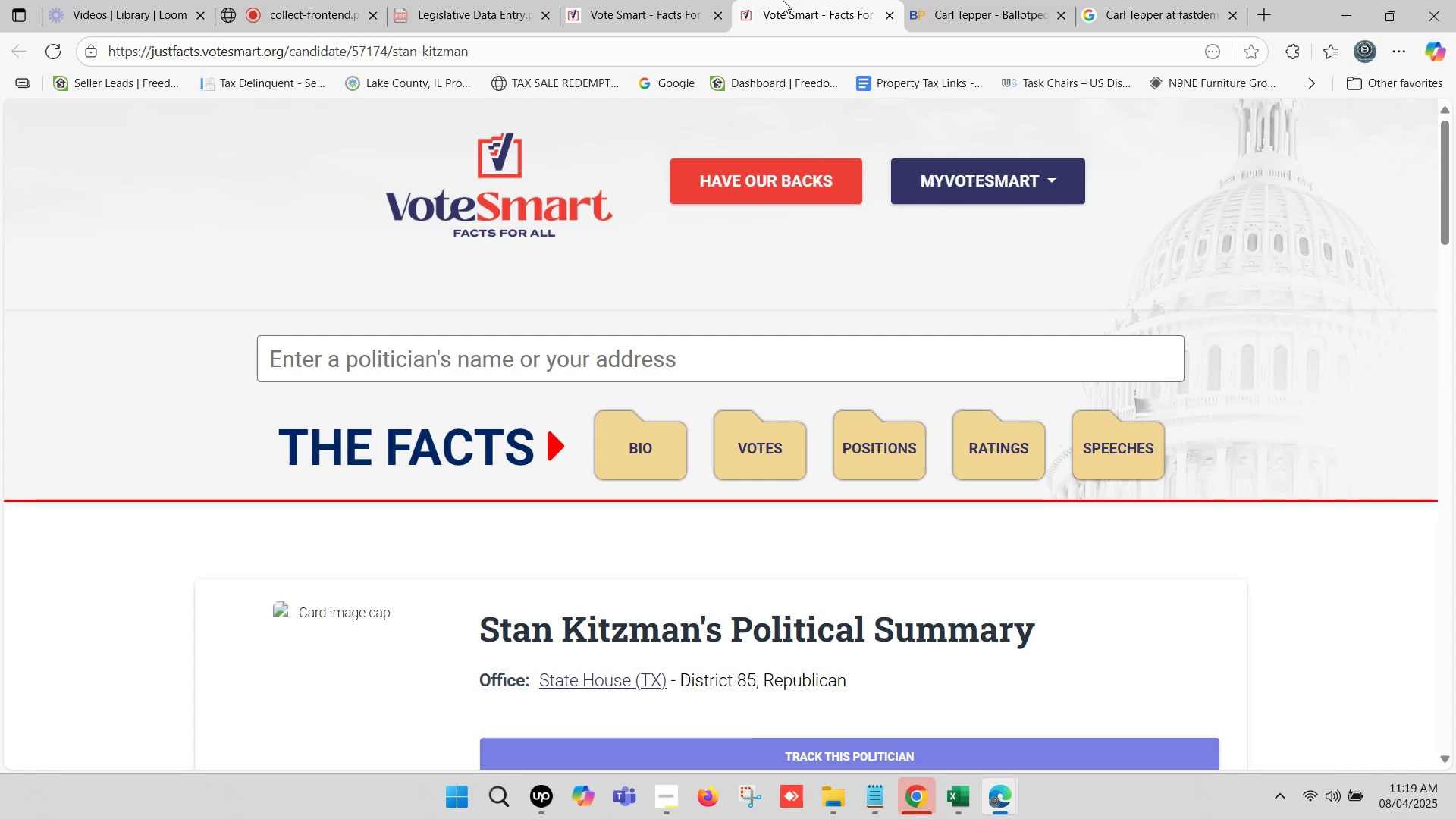 
wait(28.37)
 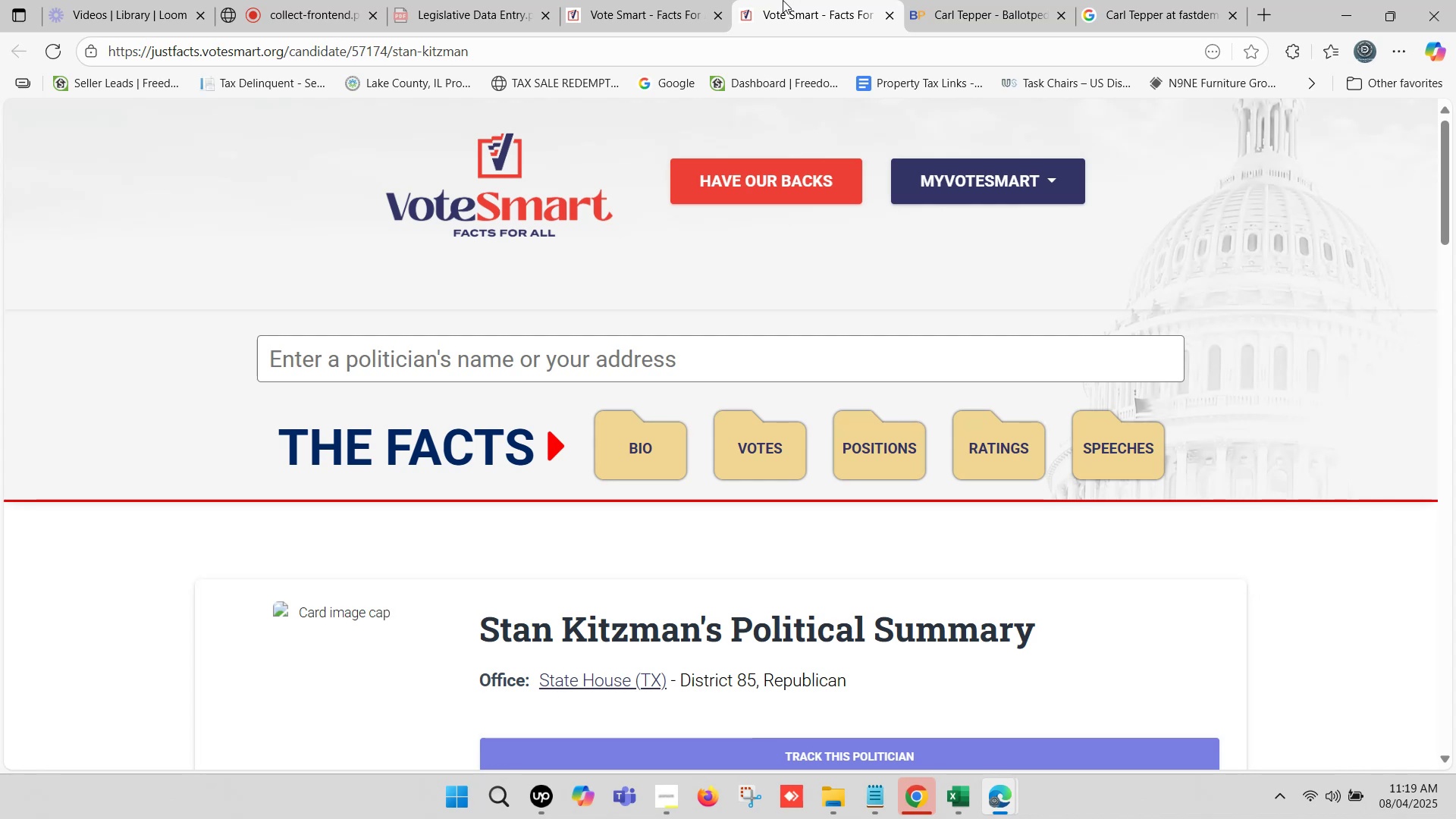 
scroll: coordinate [833, 419], scroll_direction: up, amount: 7.0
 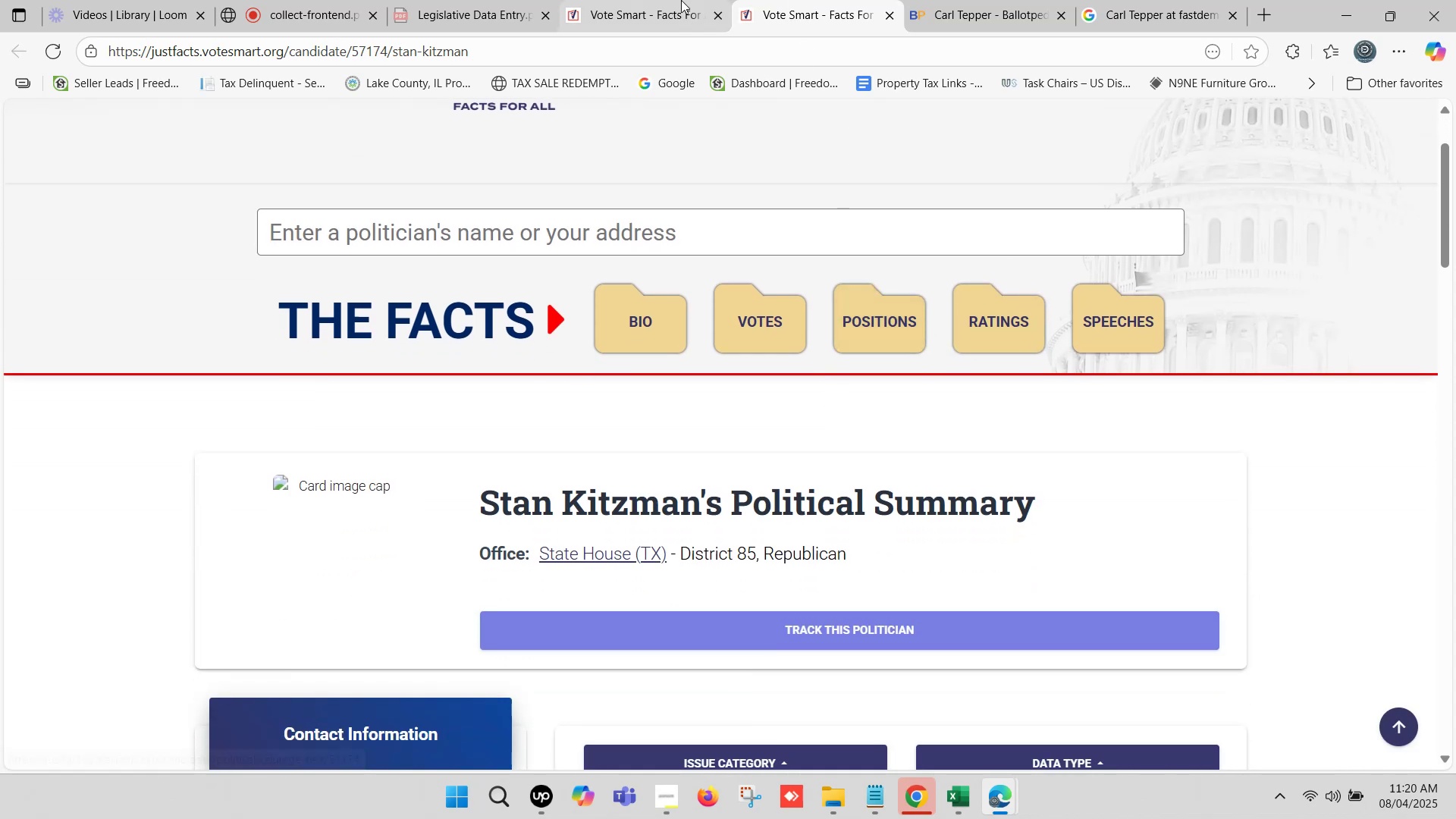 
left_click([648, 0])
 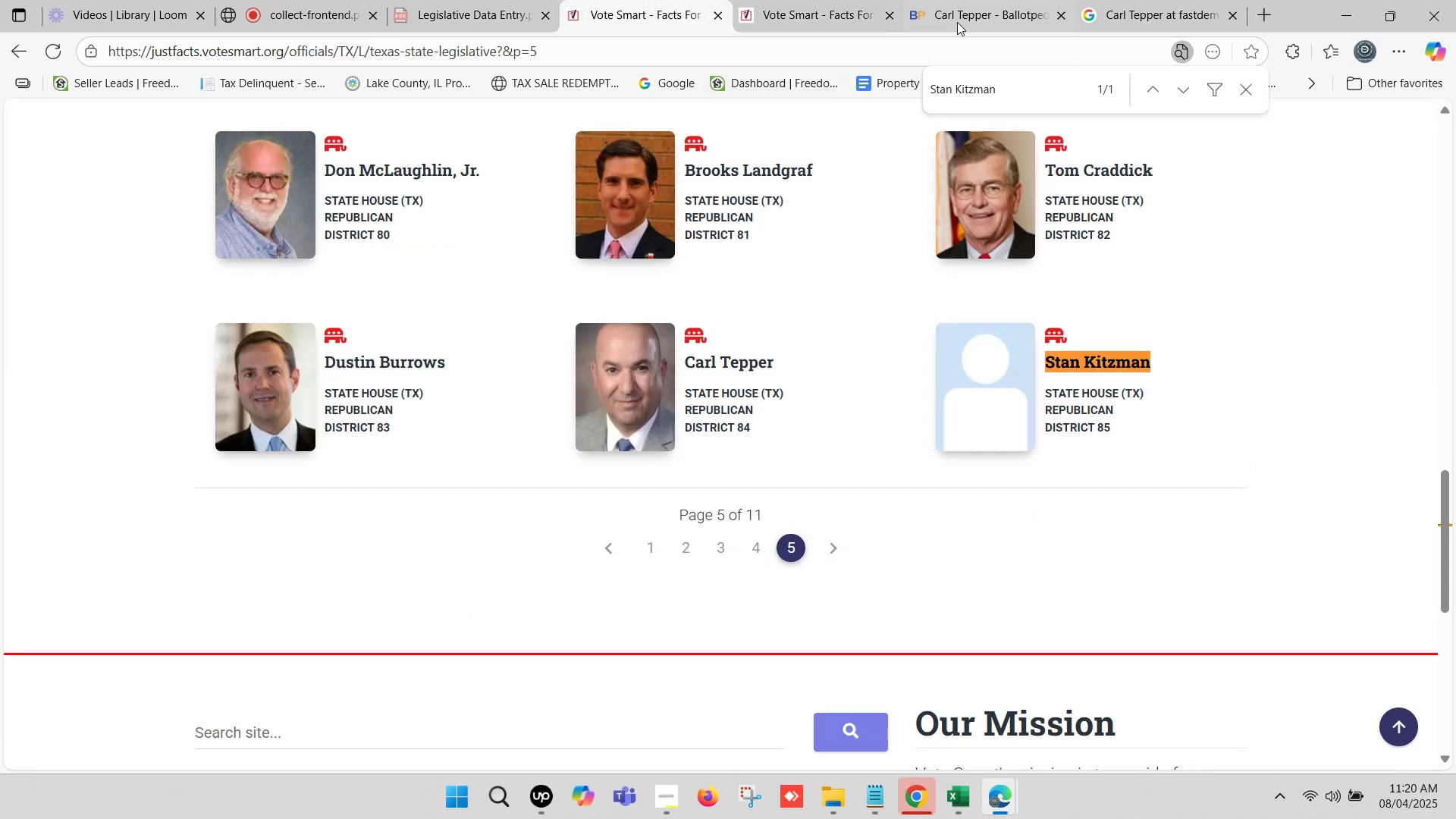 
left_click([1006, 0])
 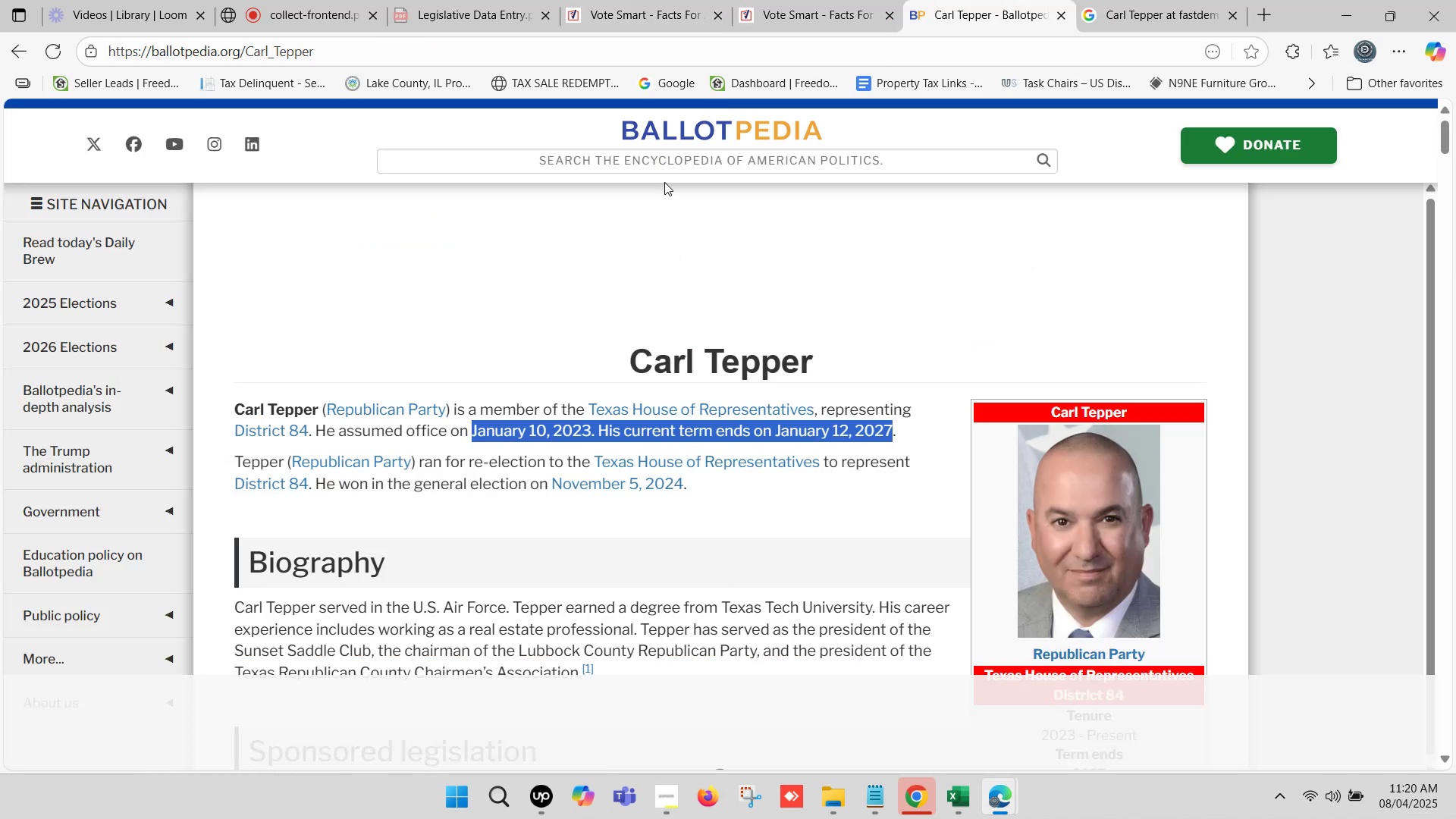 
left_click([673, 161])
 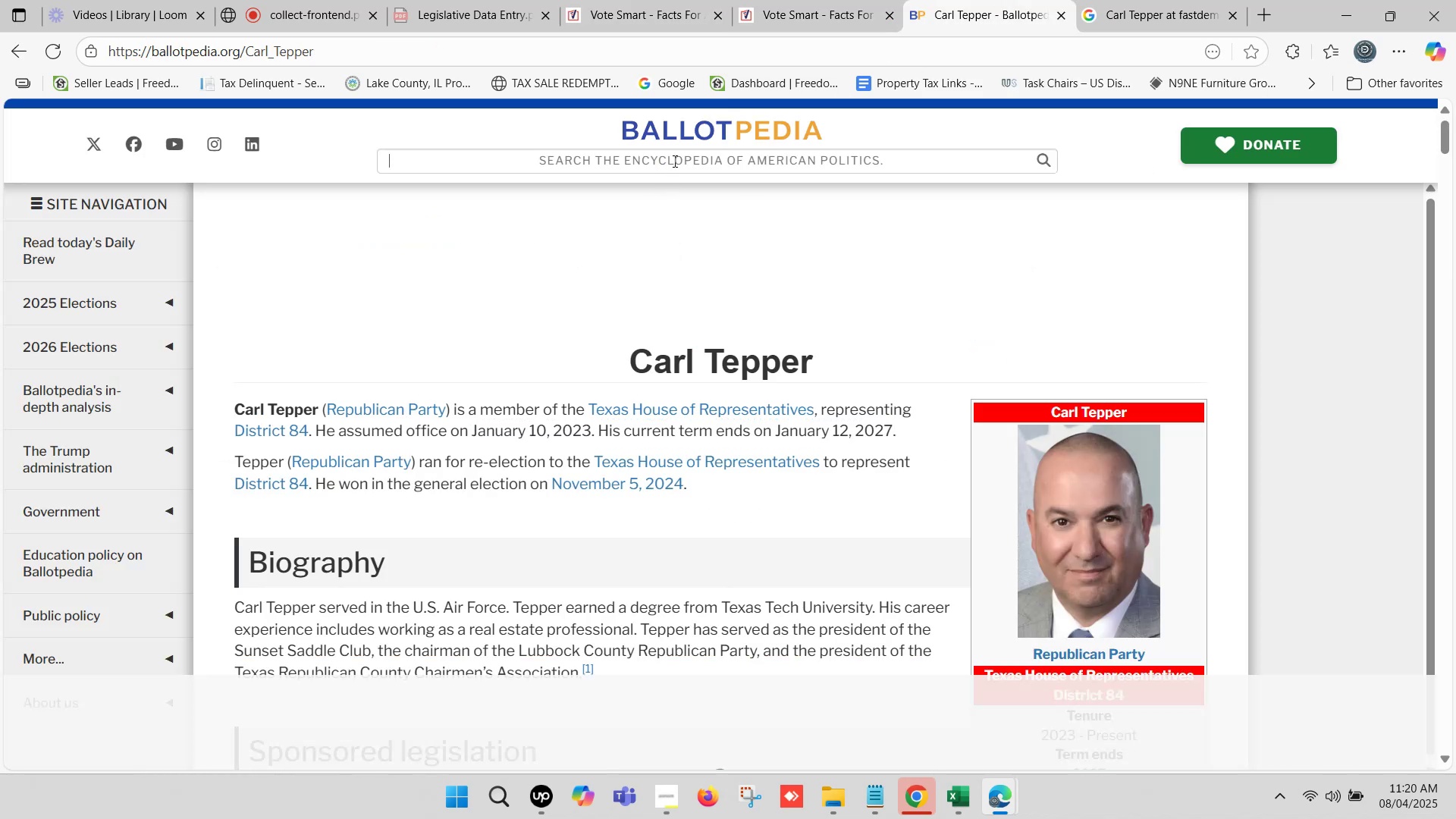 
key(Control+ControlLeft)
 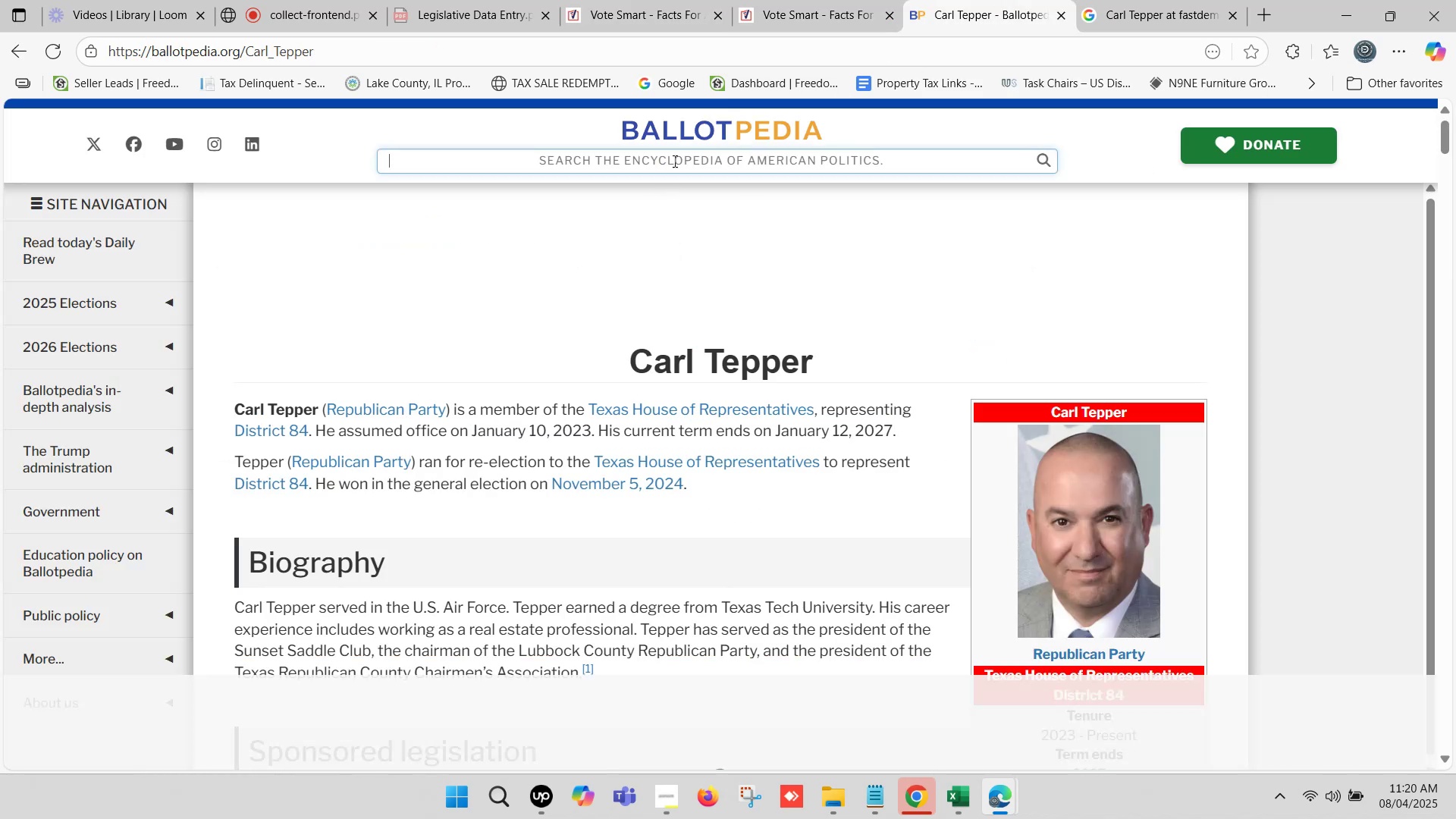 
key(Control+V)
 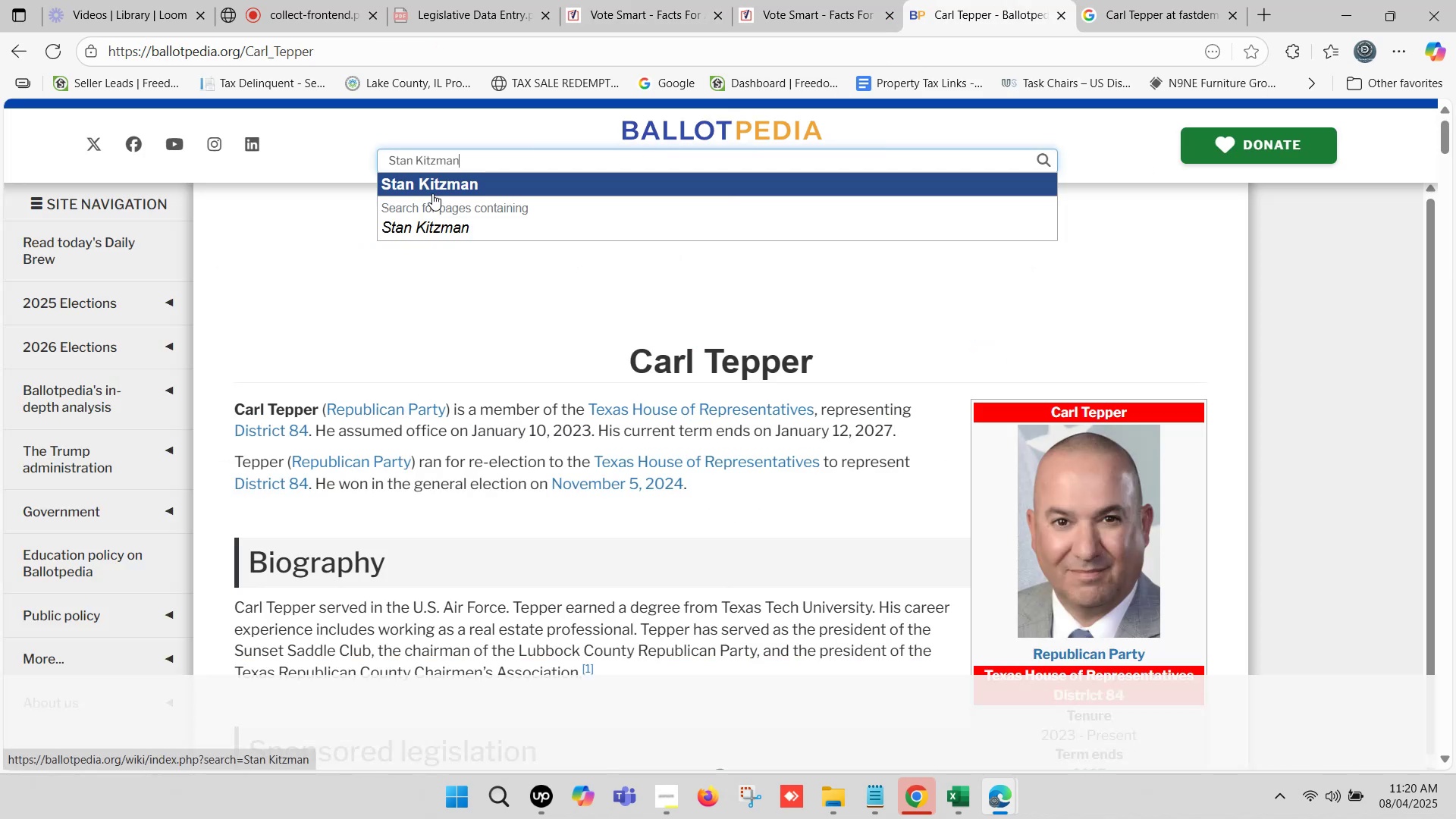 
left_click([433, 184])
 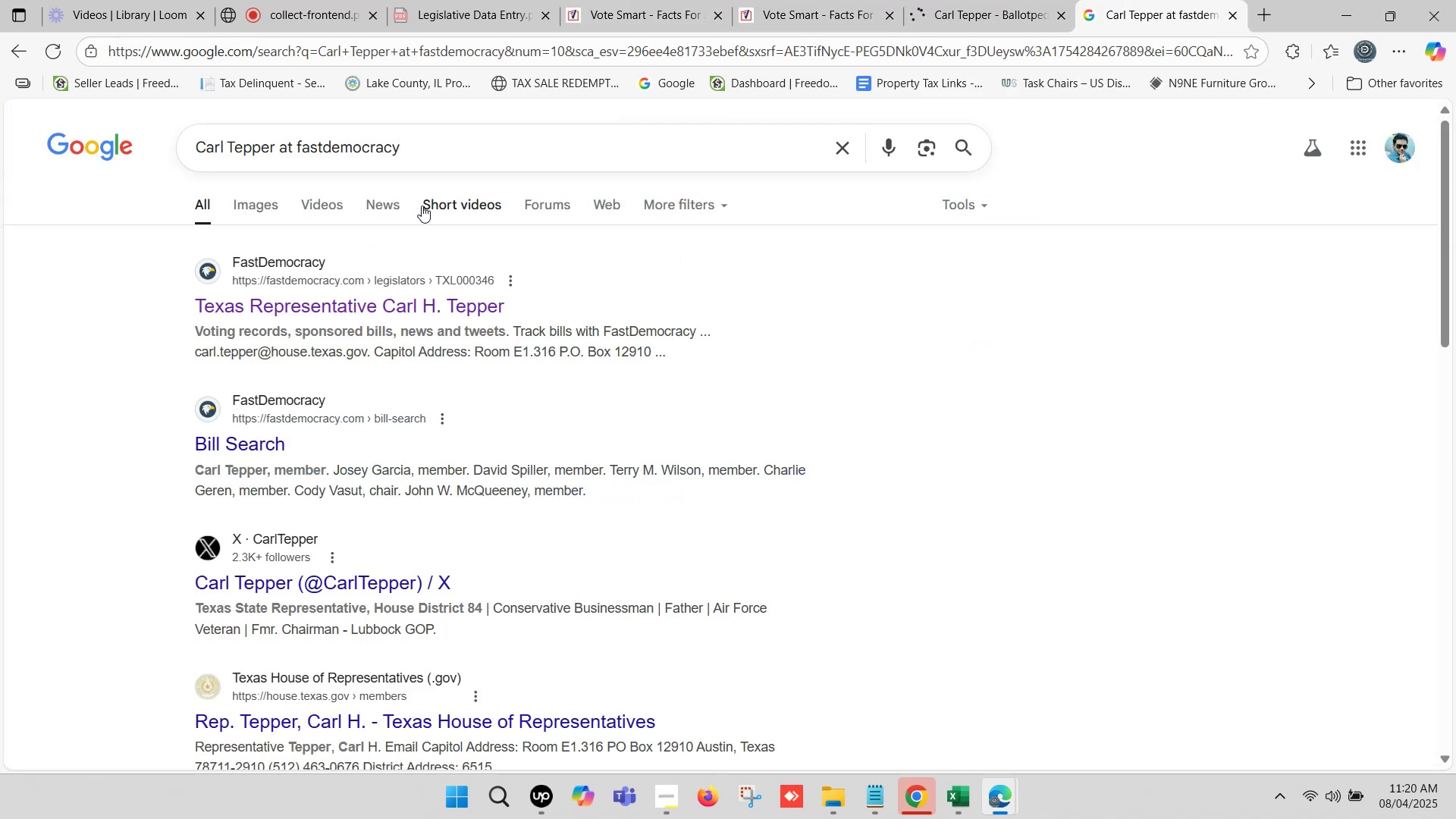 
left_click_drag(start_coordinate=[278, 149], to_coordinate=[171, 155])
 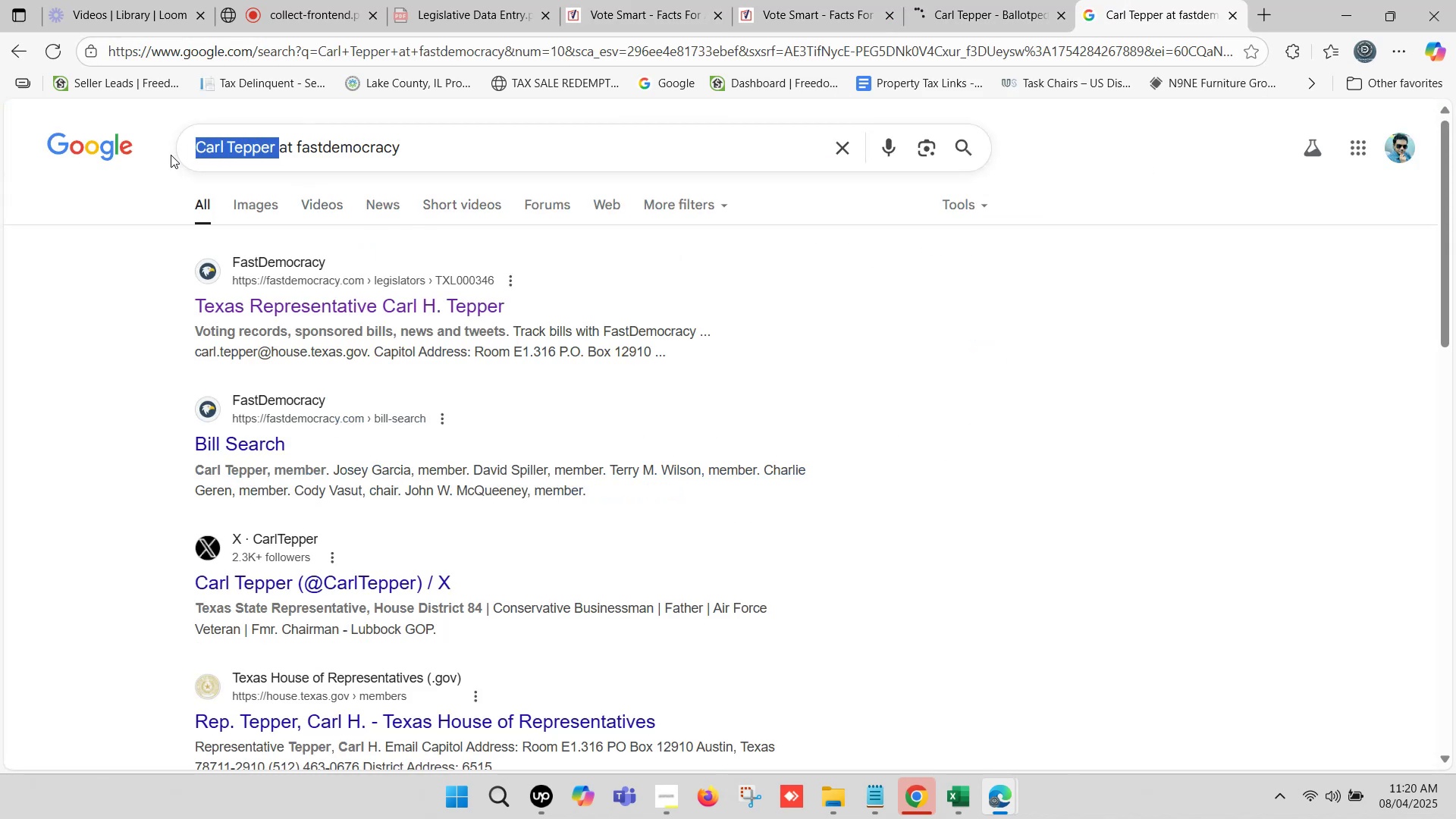 
key(Control+ControlLeft)
 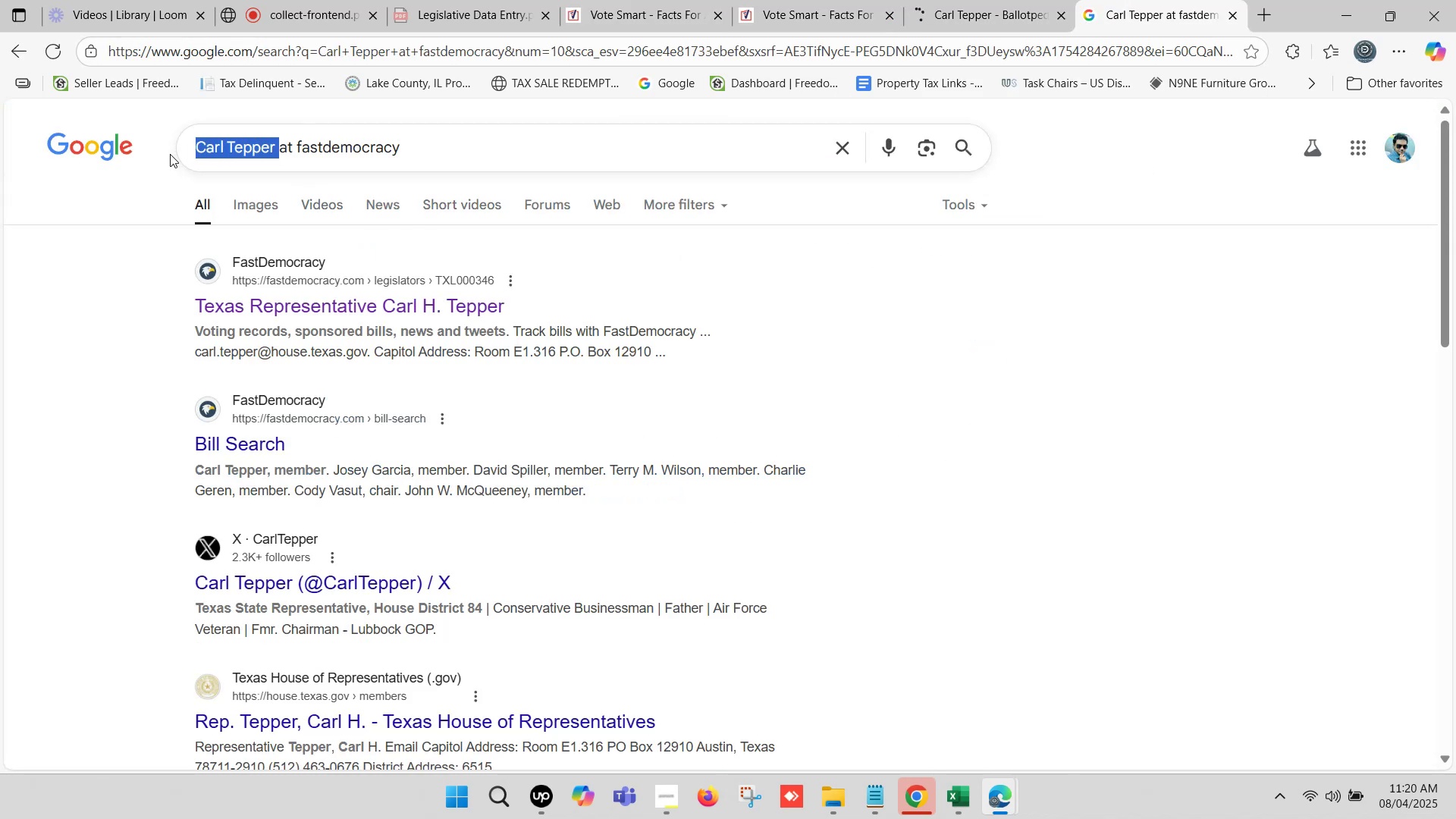 
key(Control+V)
 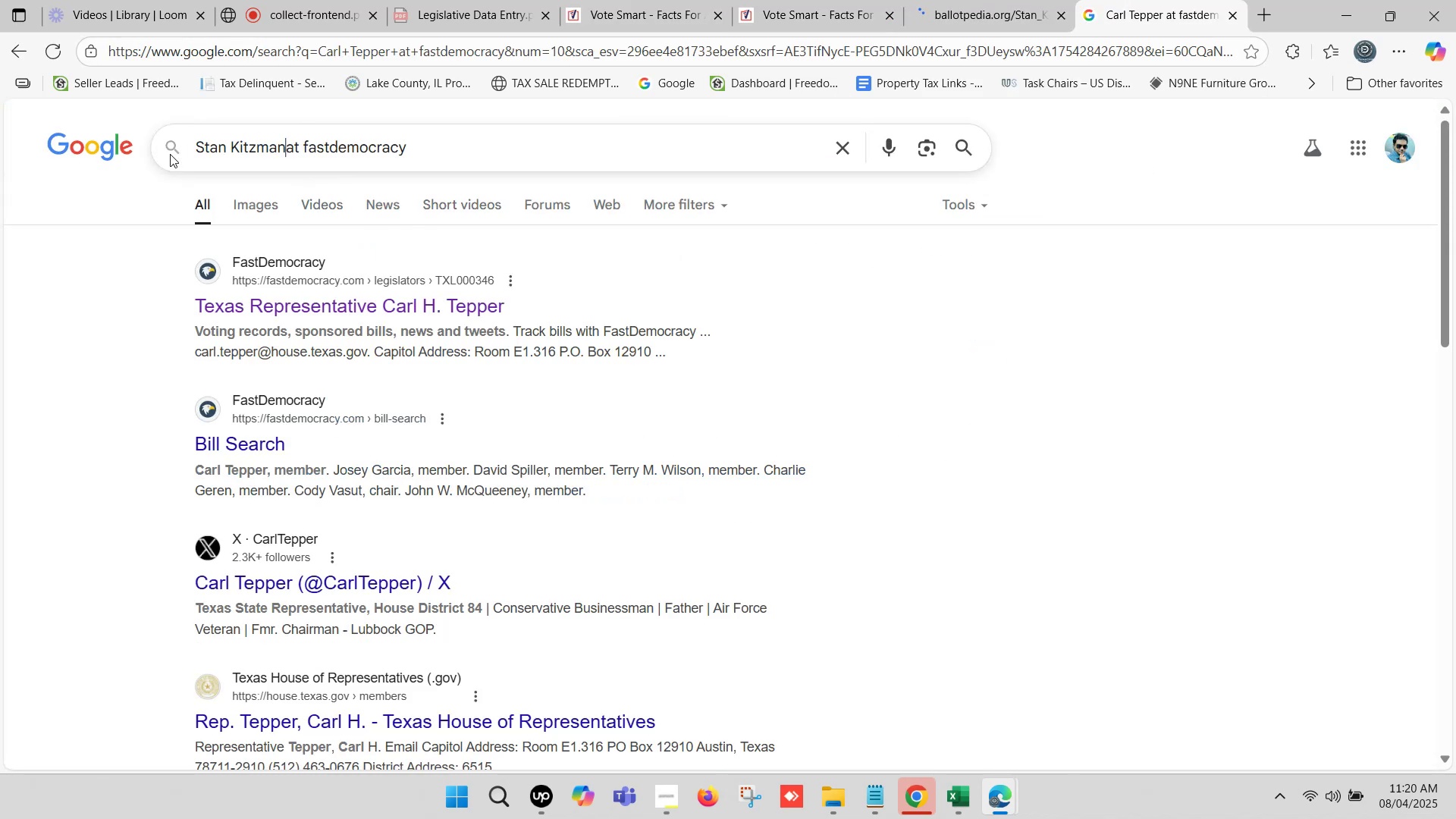 
key(Space)
 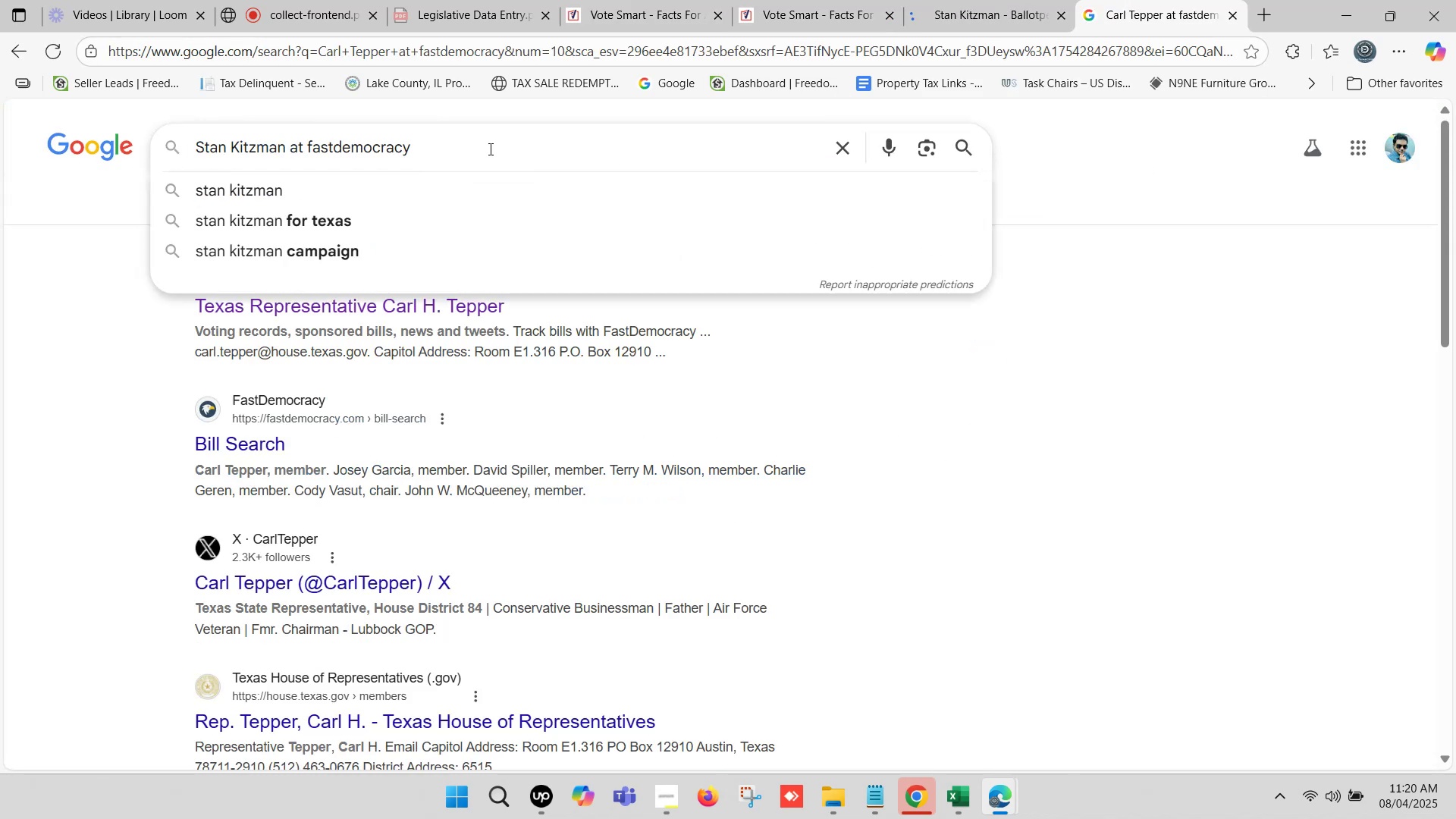 
key(Enter)
 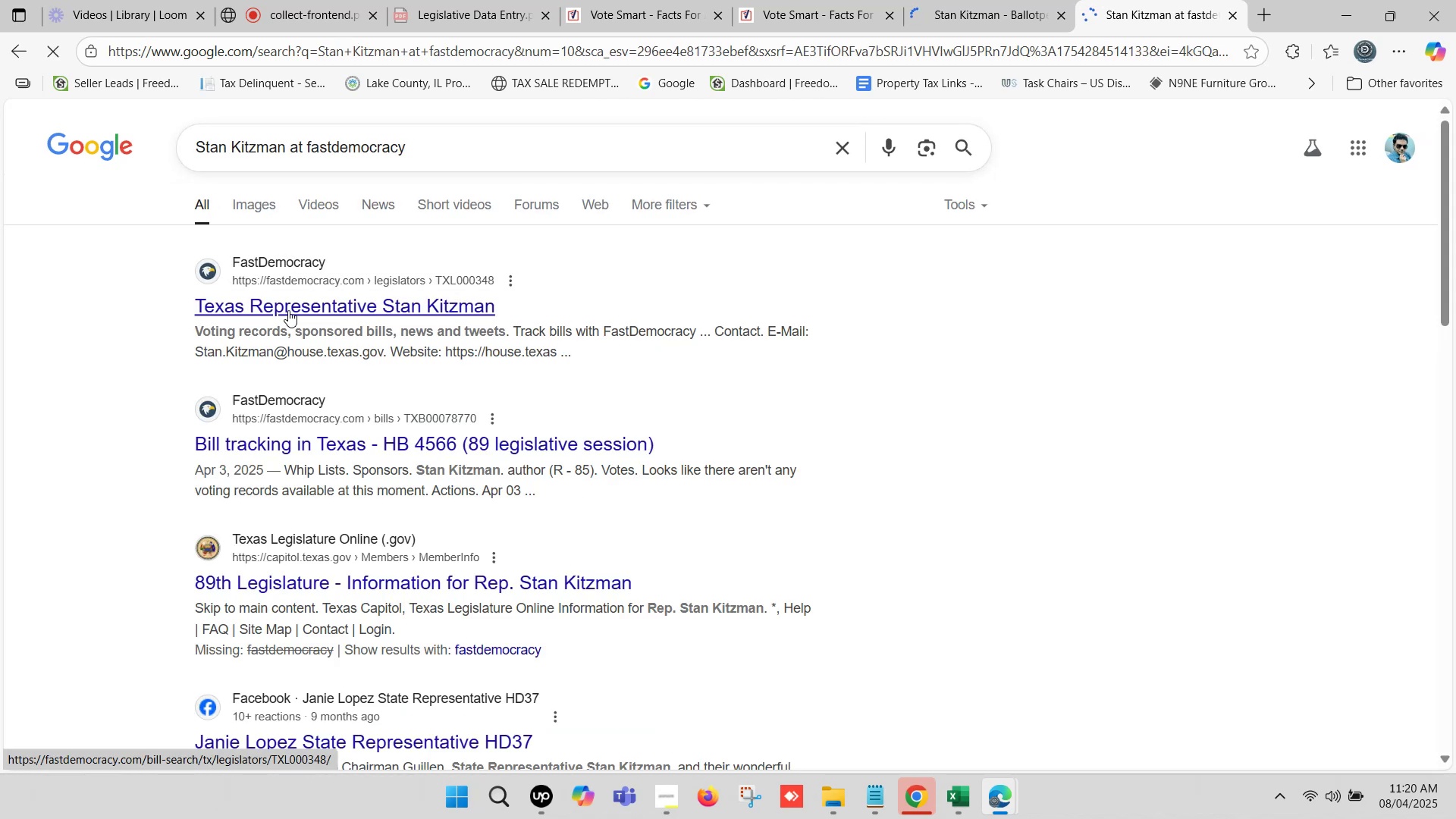 
right_click([296, 303])
 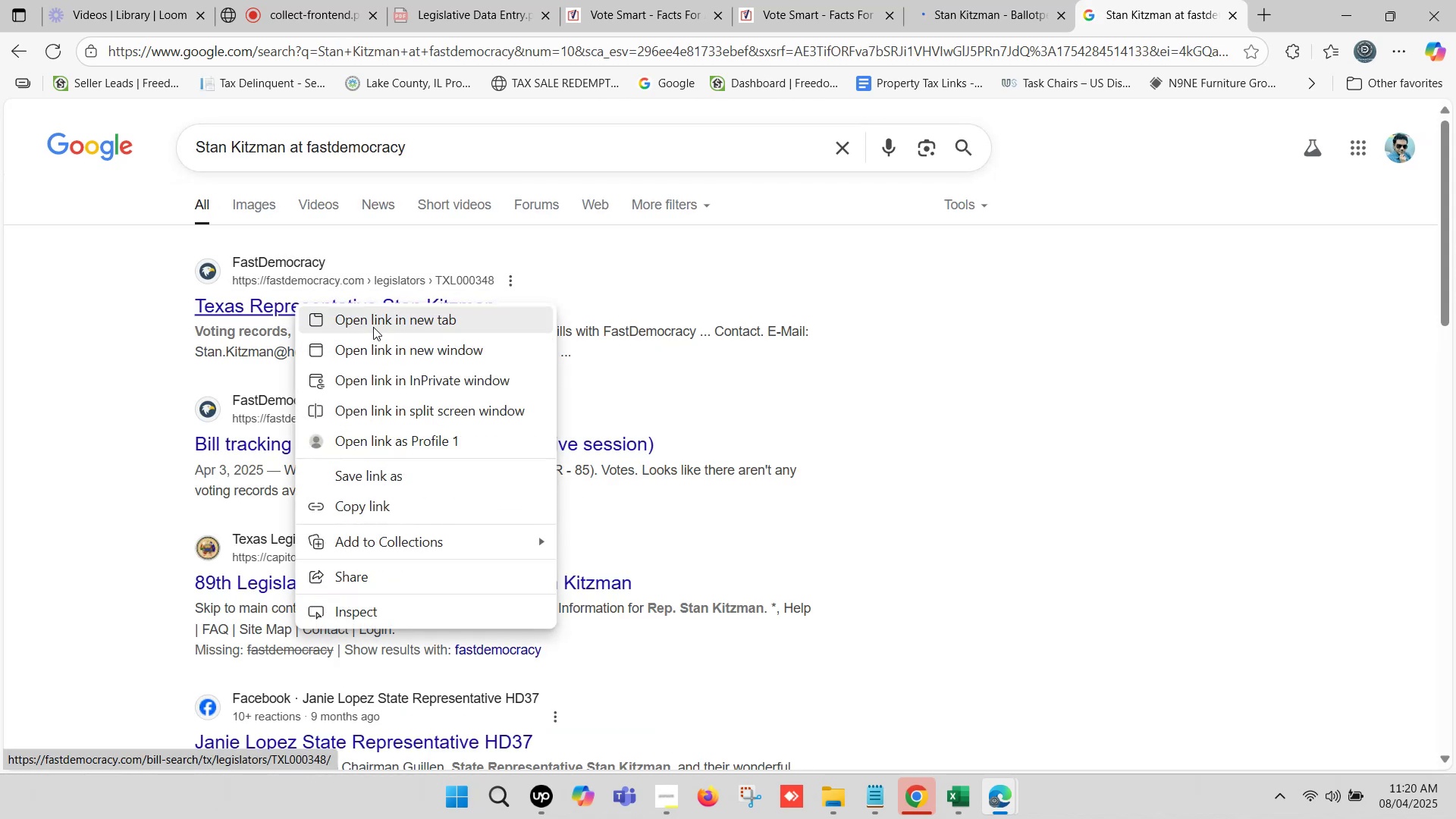 
left_click([374, 318])
 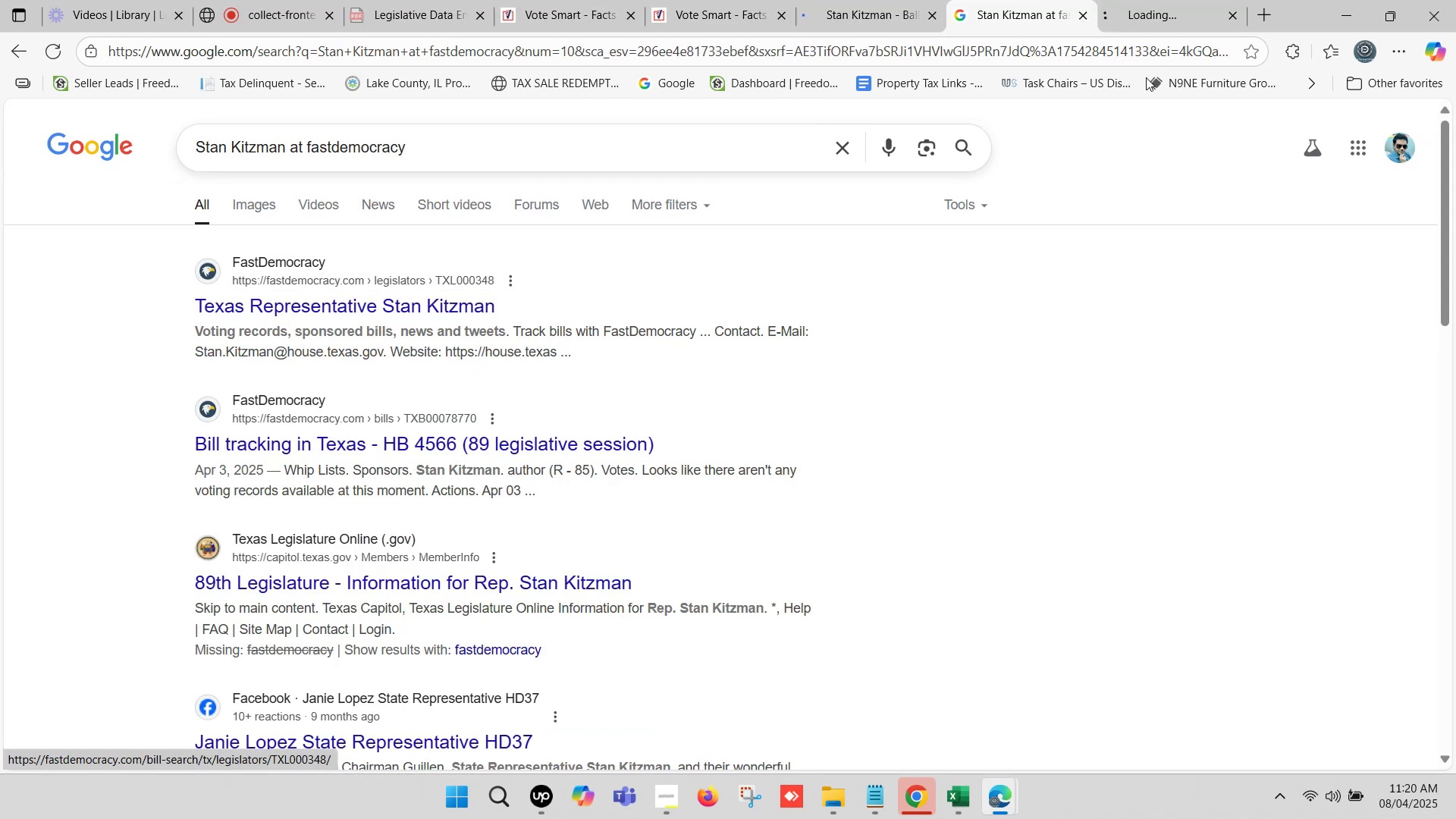 
left_click([1162, 0])
 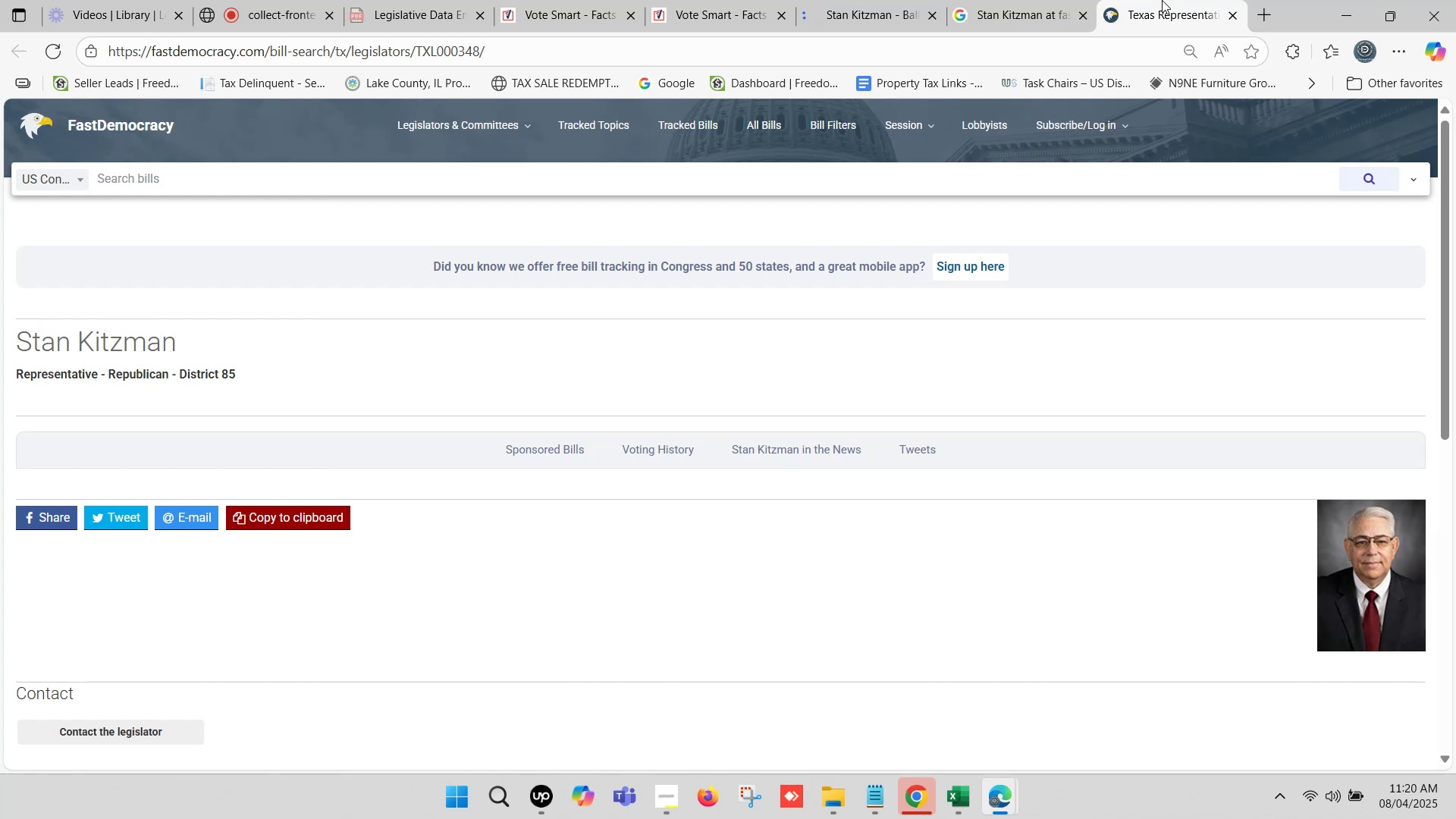 
wait(17.62)
 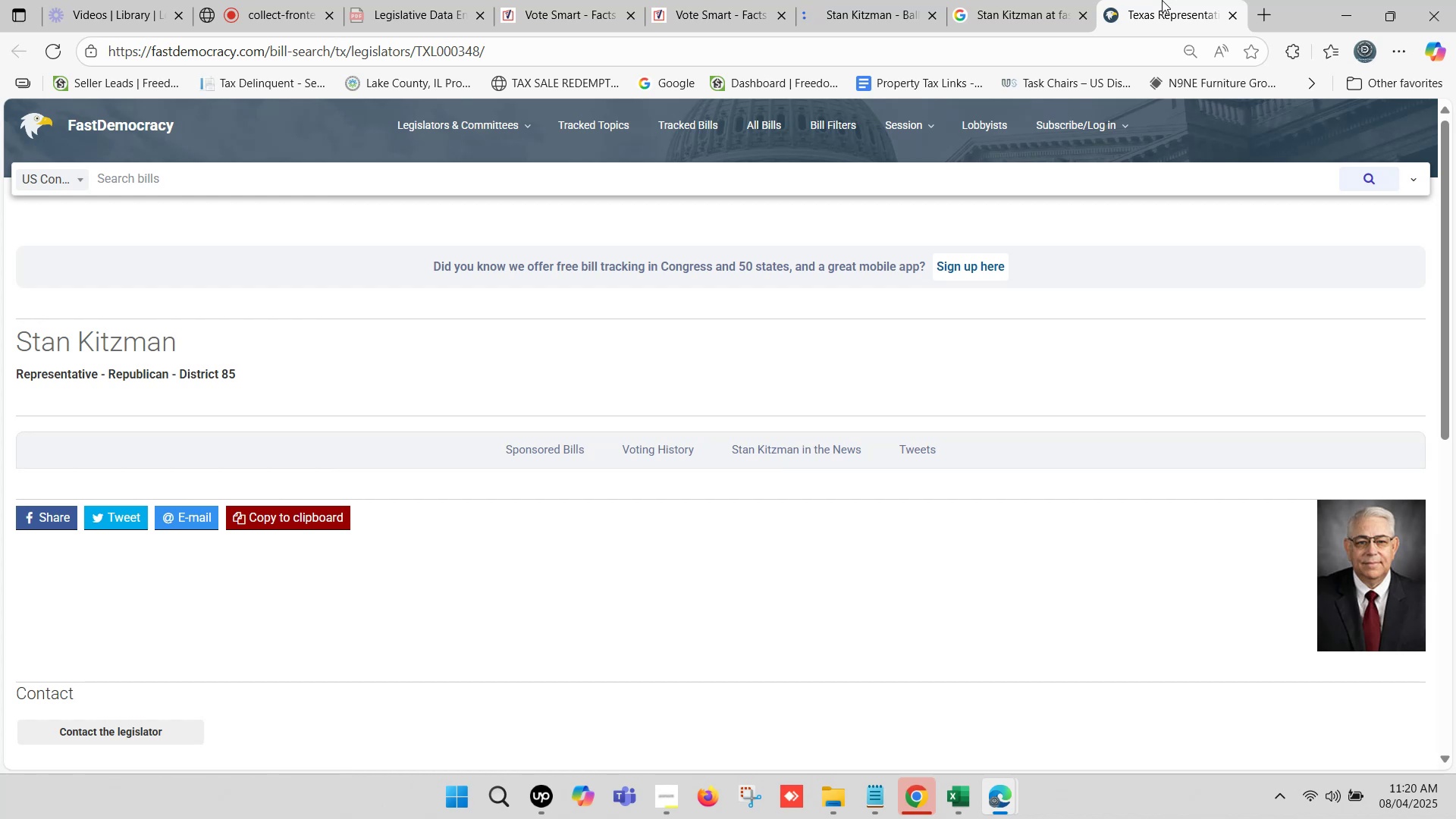 
left_click([692, 0])
 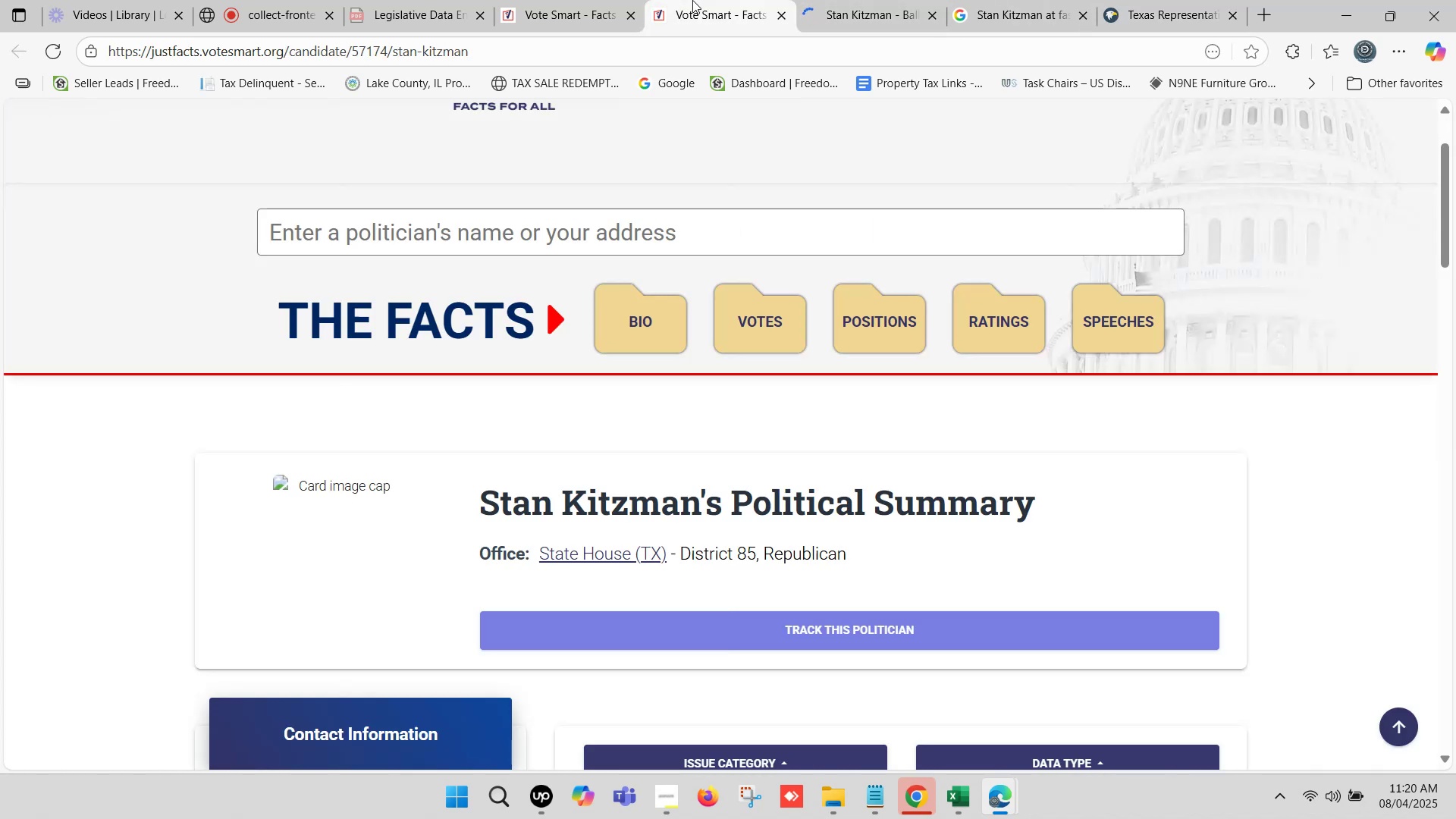 
left_click([692, 0])
 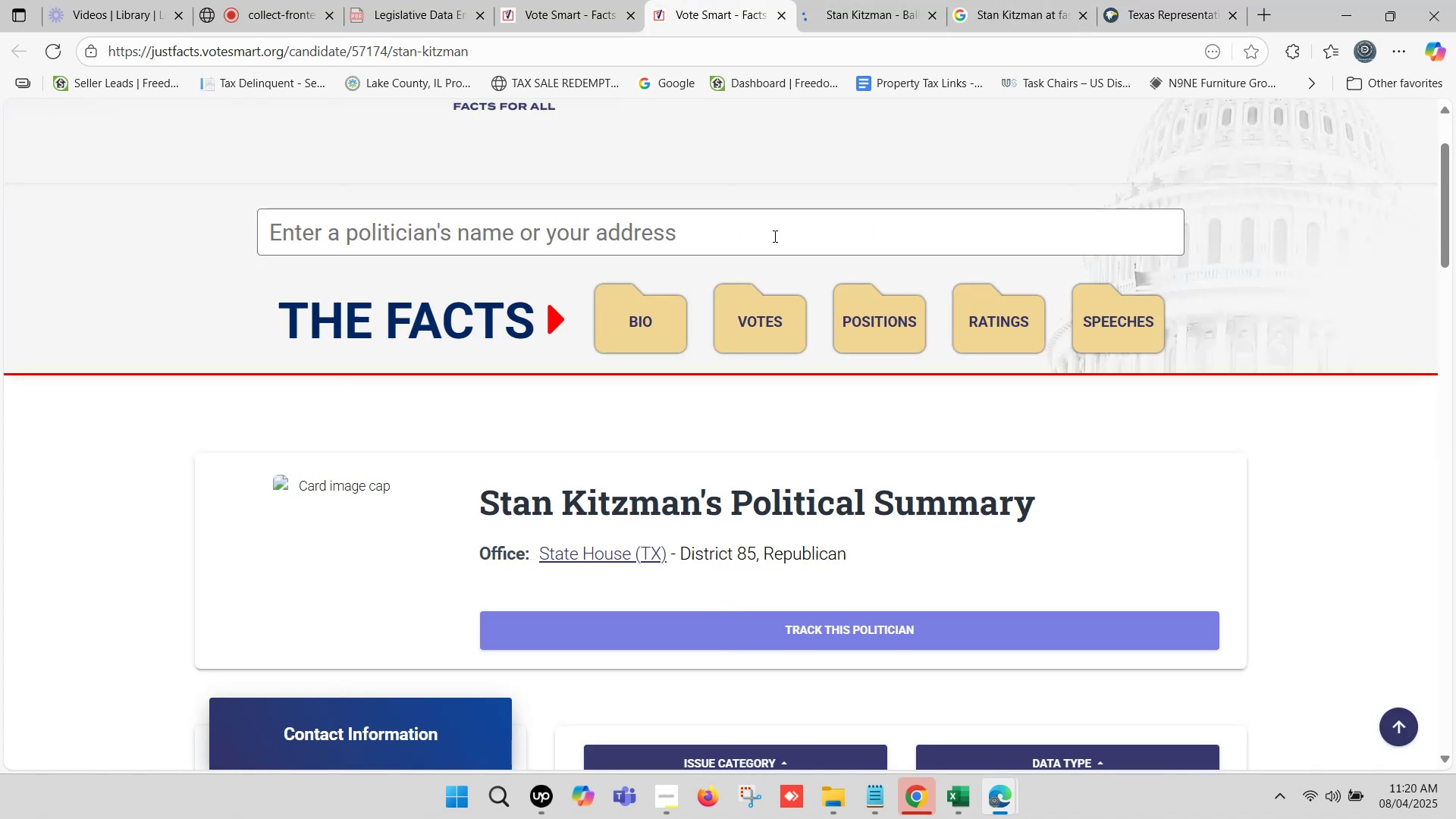 
scroll: coordinate [708, 246], scroll_direction: down, amount: 1.0
 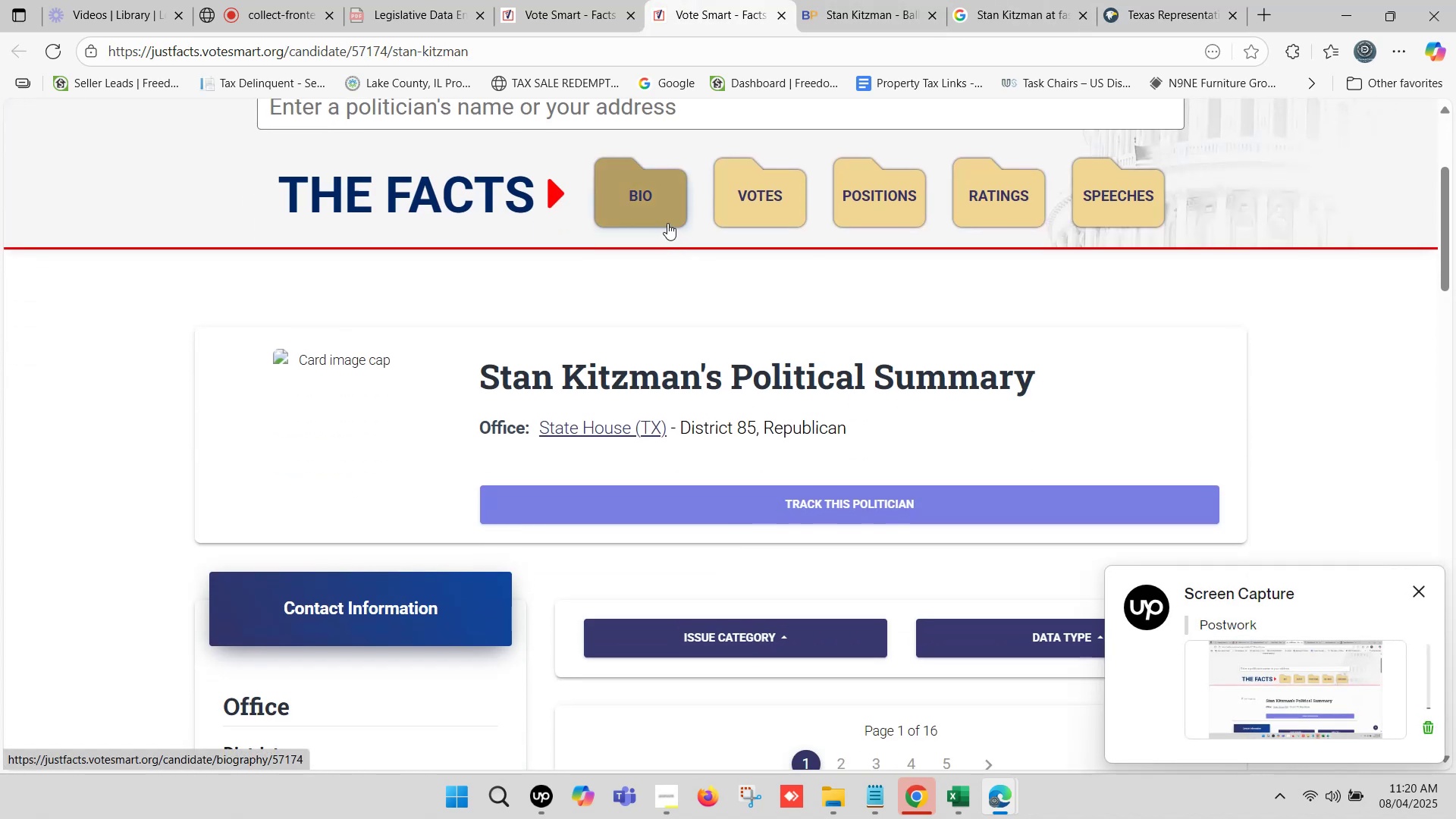 
left_click([1138, 0])
 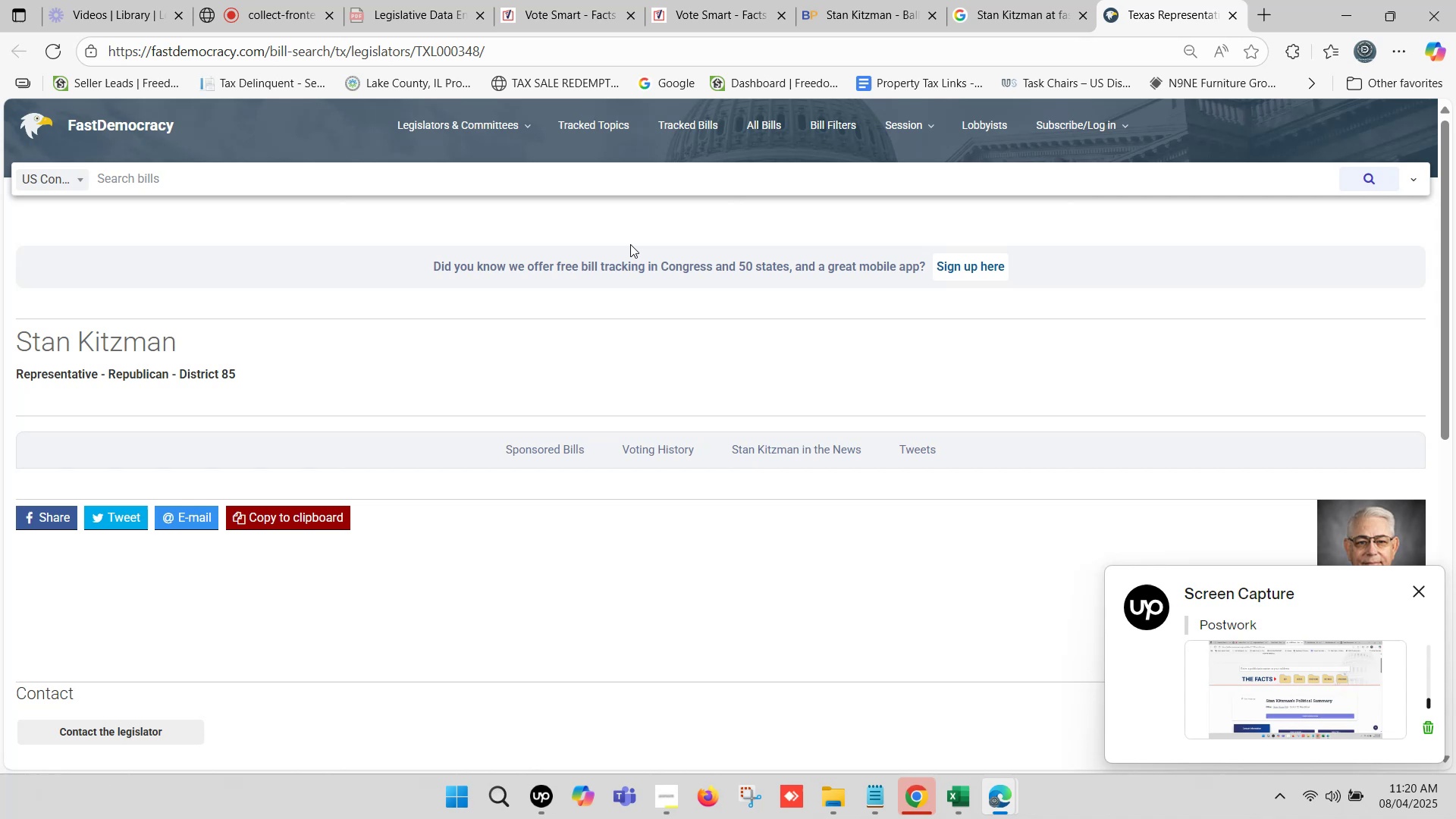 
scroll: coordinate [588, 247], scroll_direction: down, amount: 1.0
 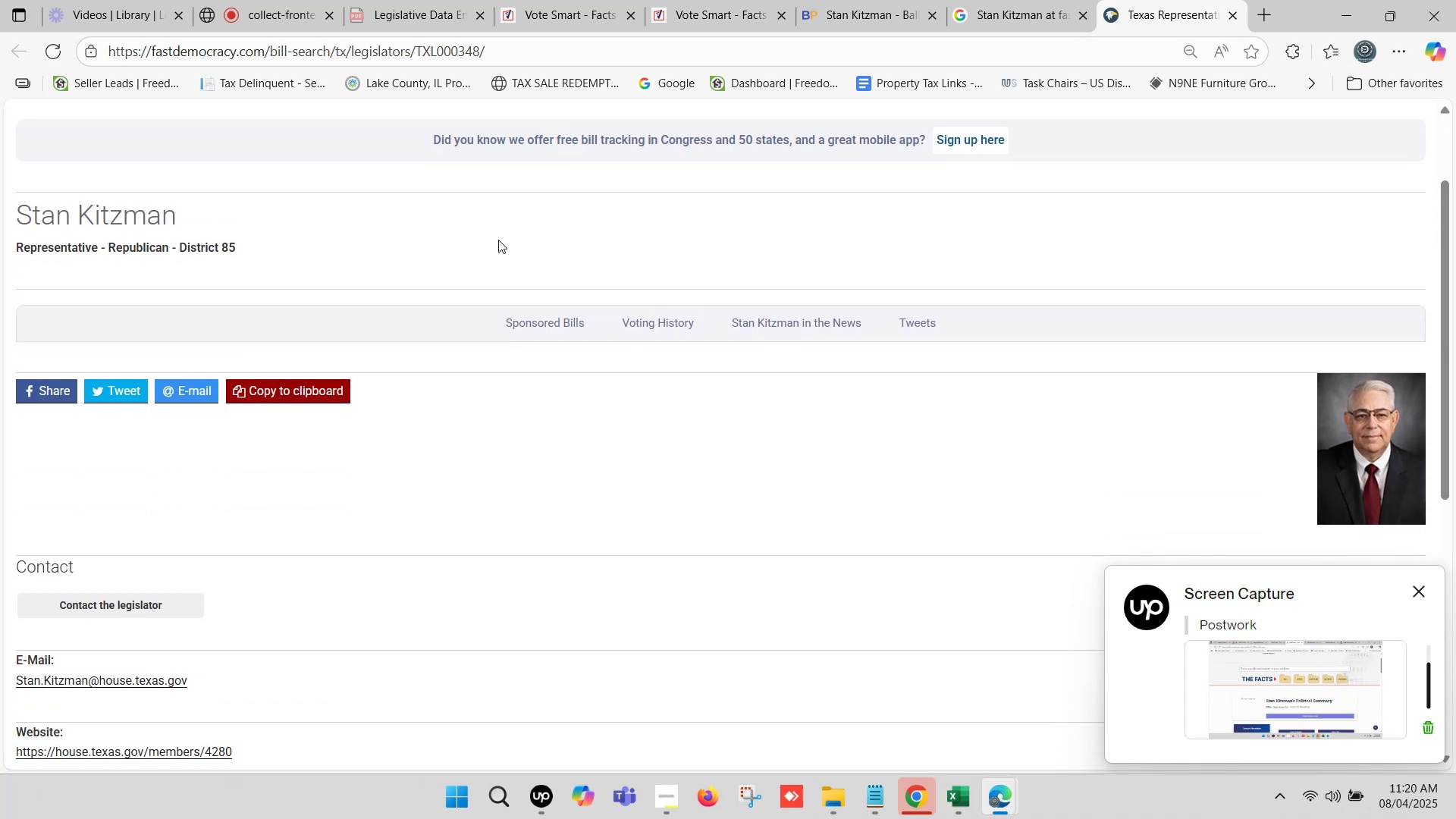 
wait(5.18)
 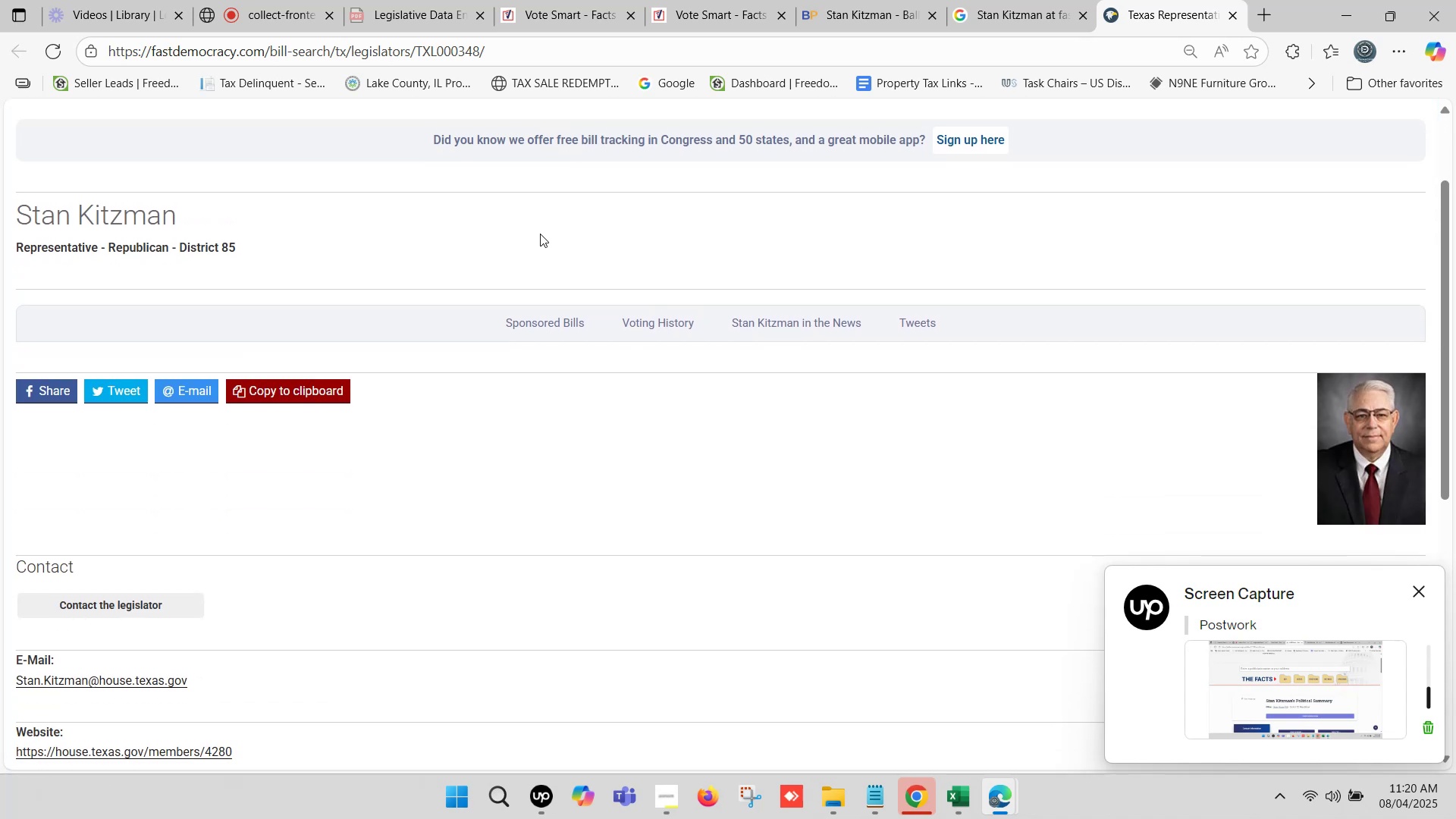 
scroll: coordinate [373, 356], scroll_direction: down, amount: 4.0
 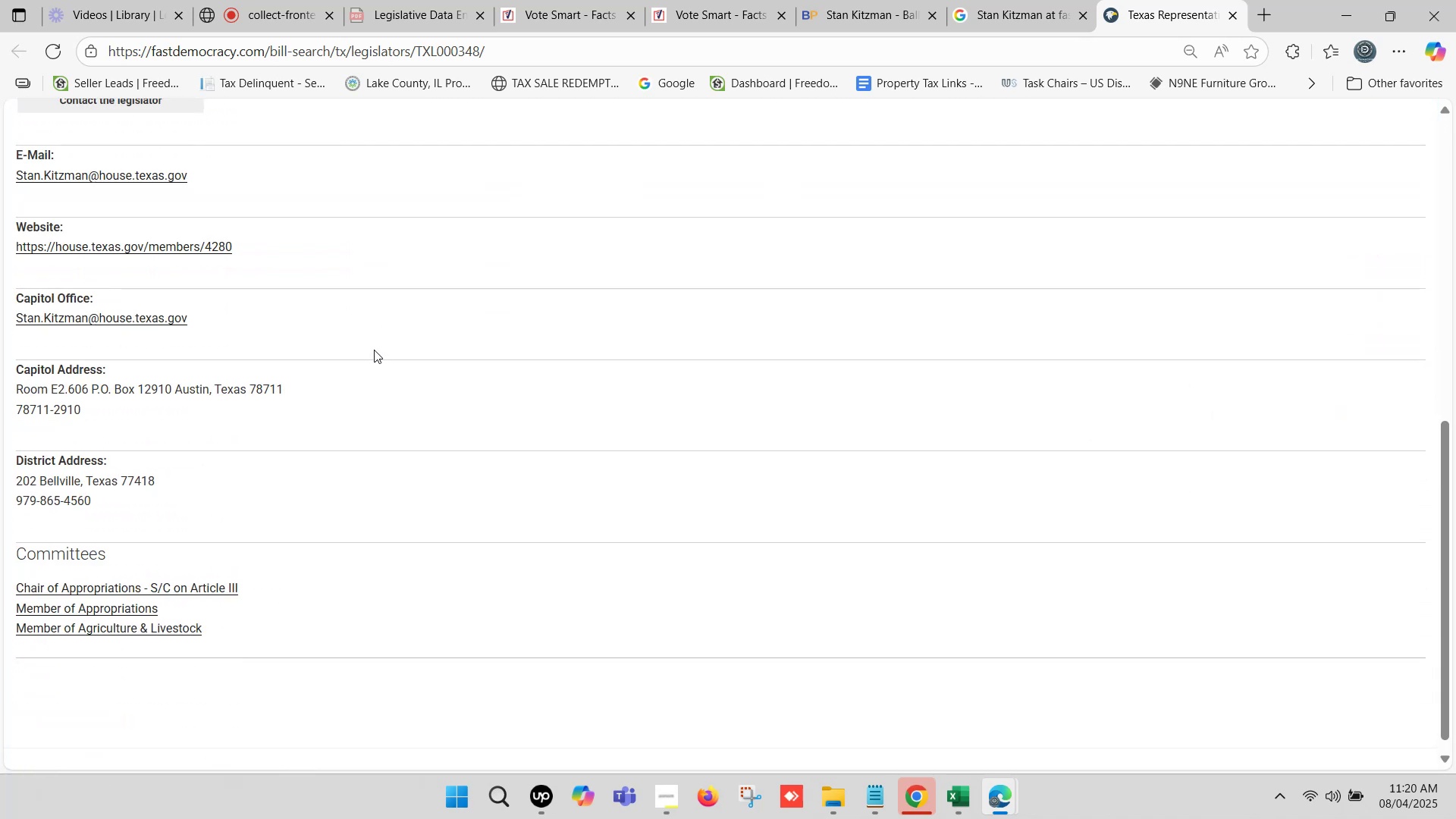 
scroll: coordinate [407, 331], scroll_direction: up, amount: 1.0
 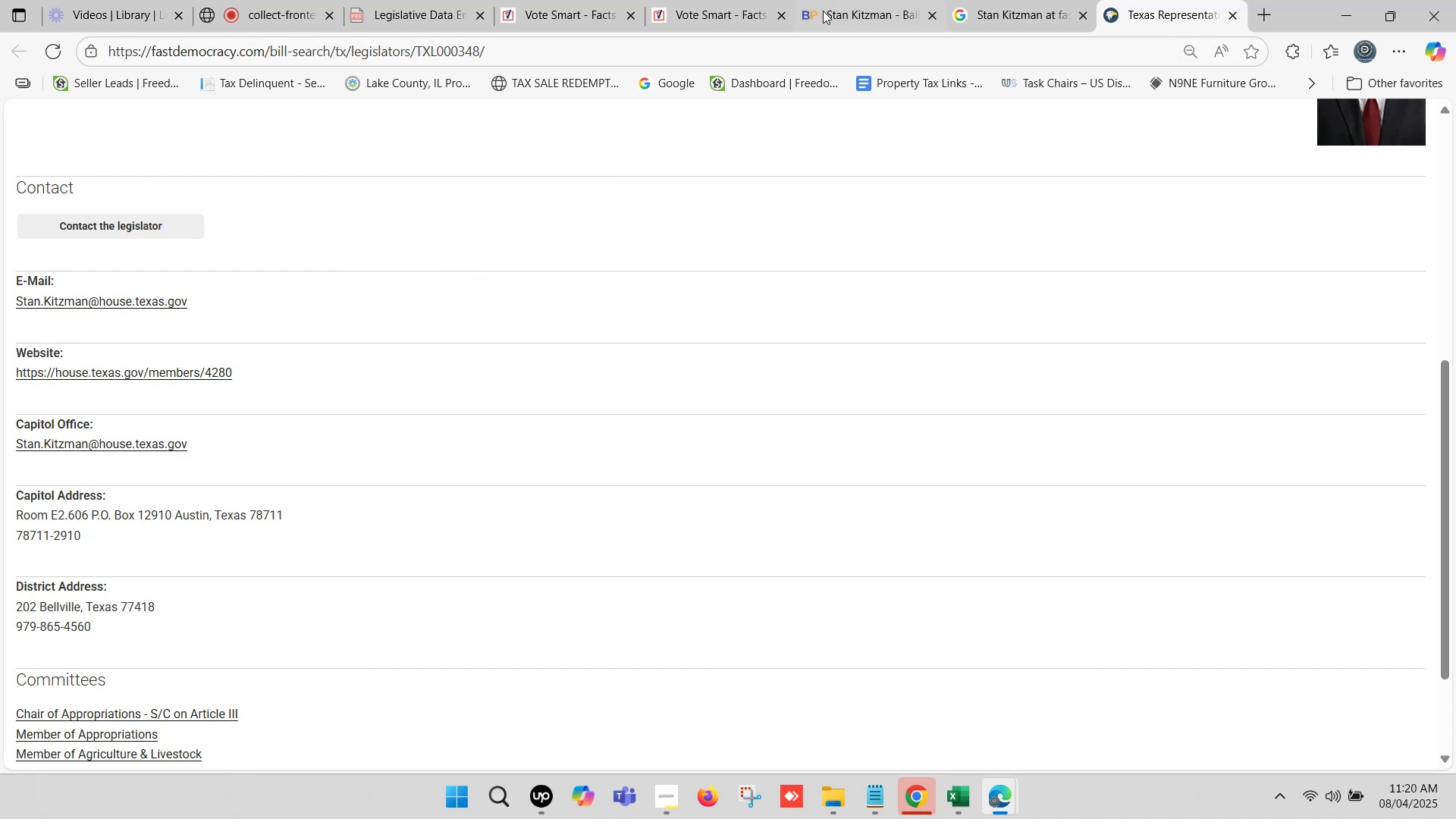 
left_click([737, 0])
 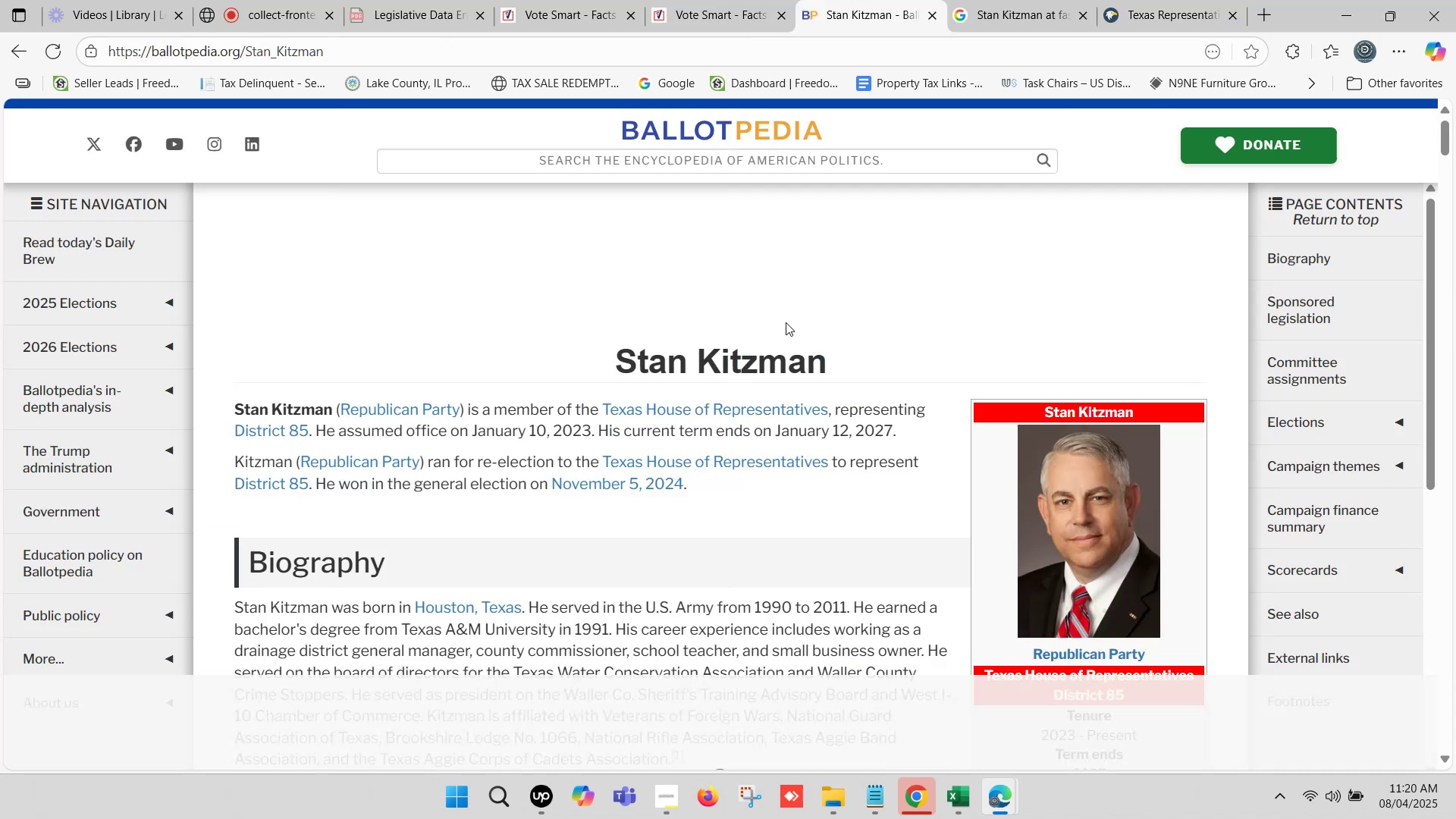 
scroll: coordinate [1095, 526], scroll_direction: down, amount: 7.0
 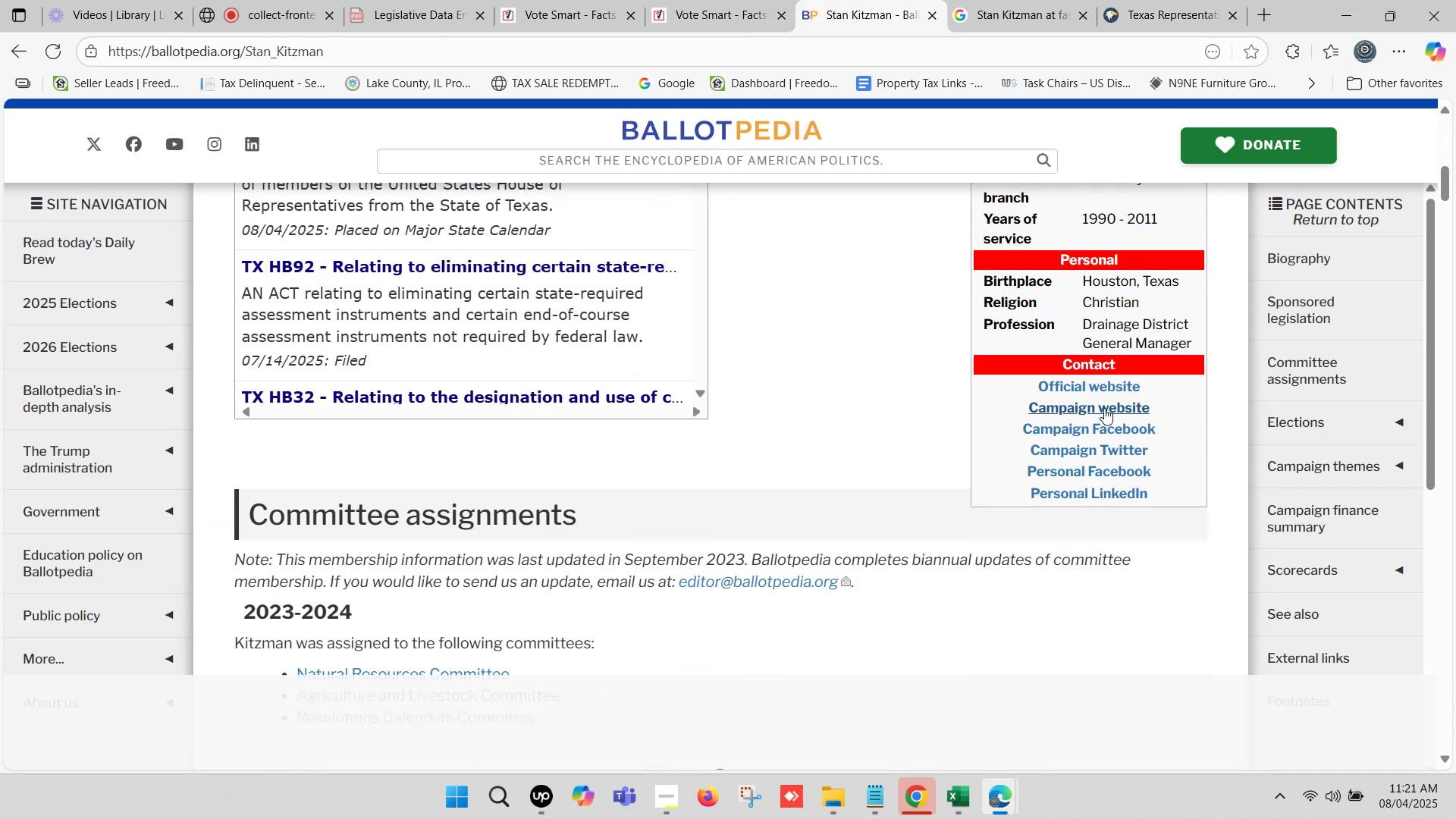 
hold_key(key=ControlLeft, duration=1.26)
left_click([1110, 386])
 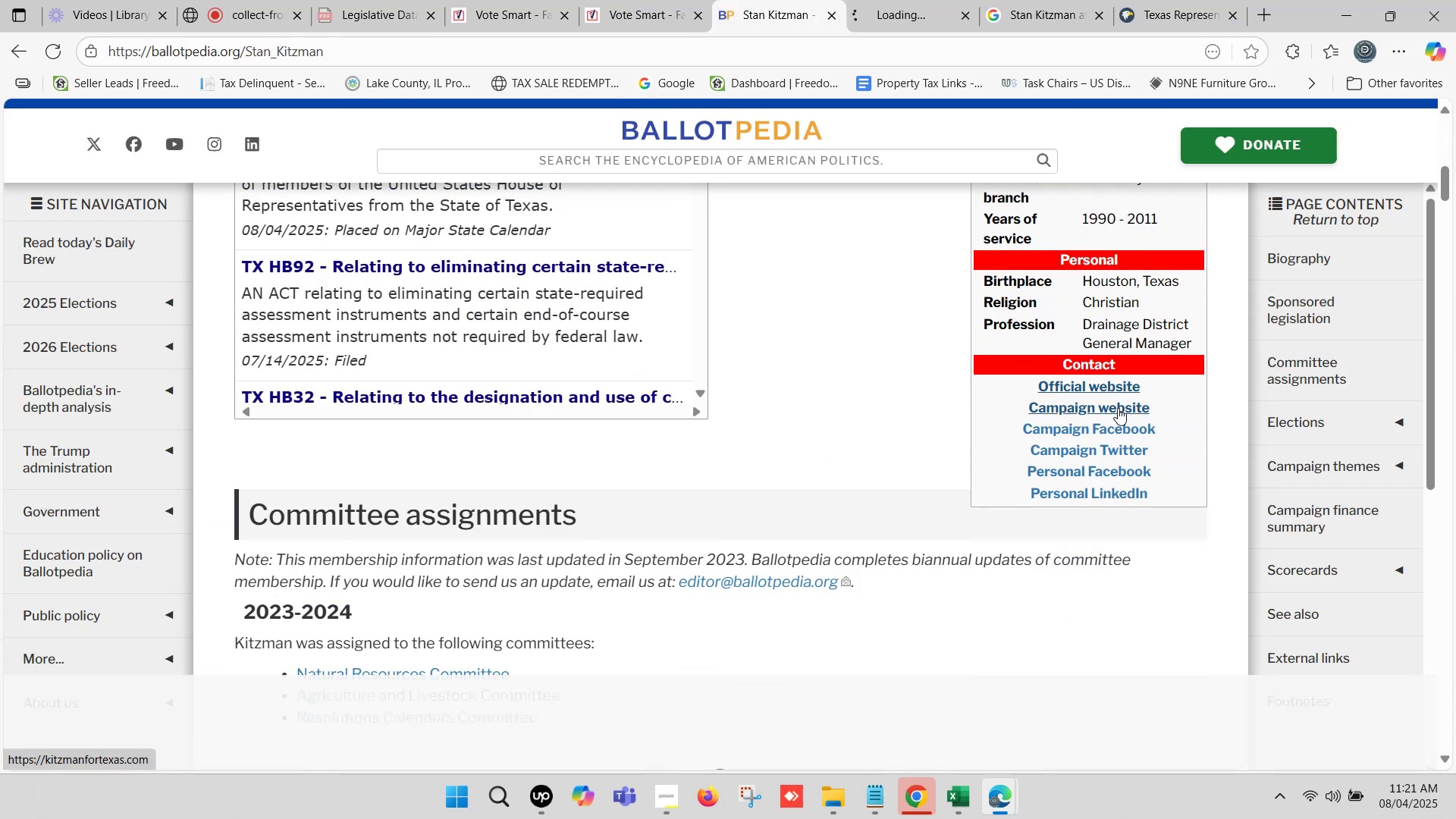 
left_click([1118, 408])
 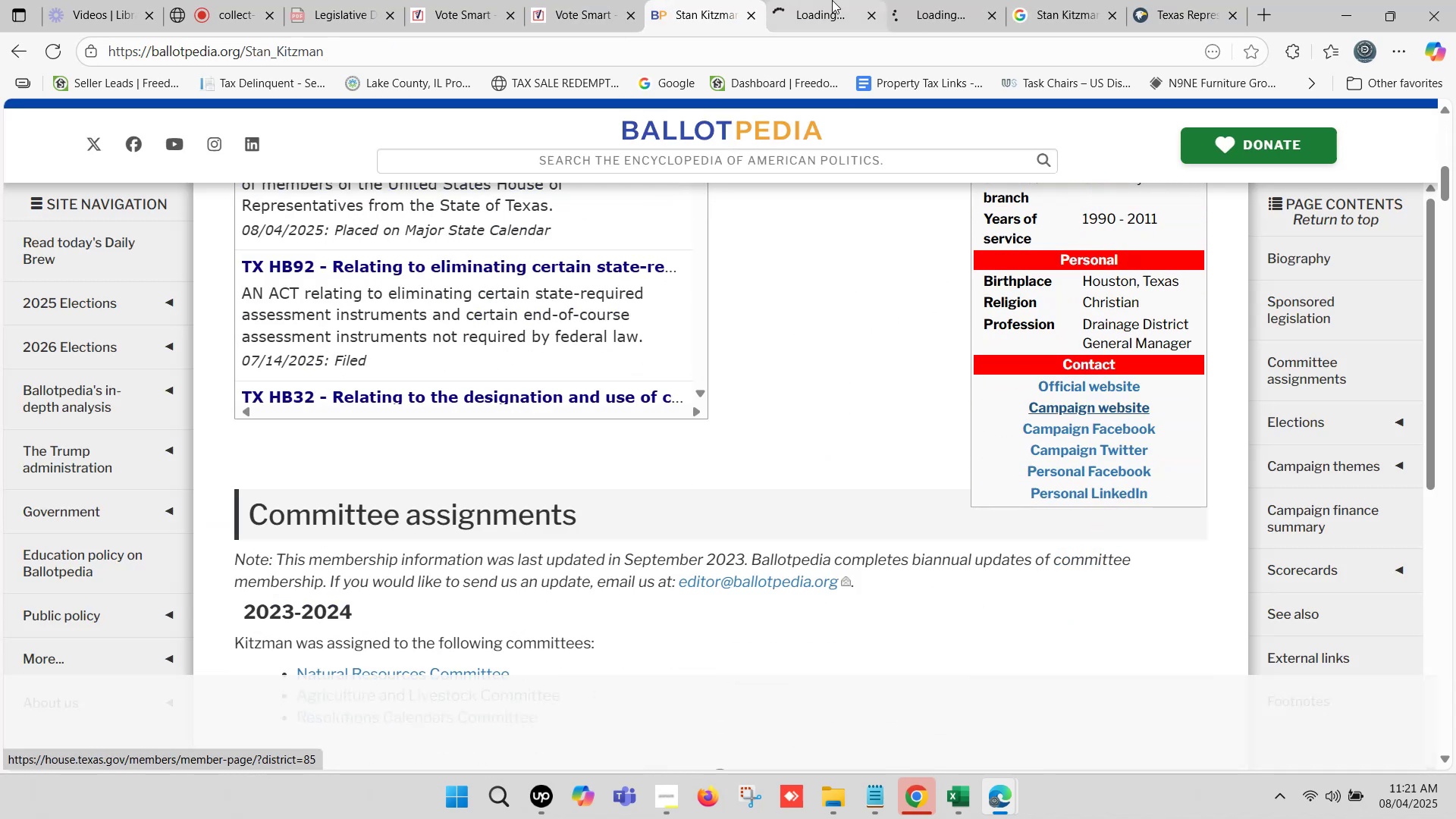 
left_click([836, 0])
 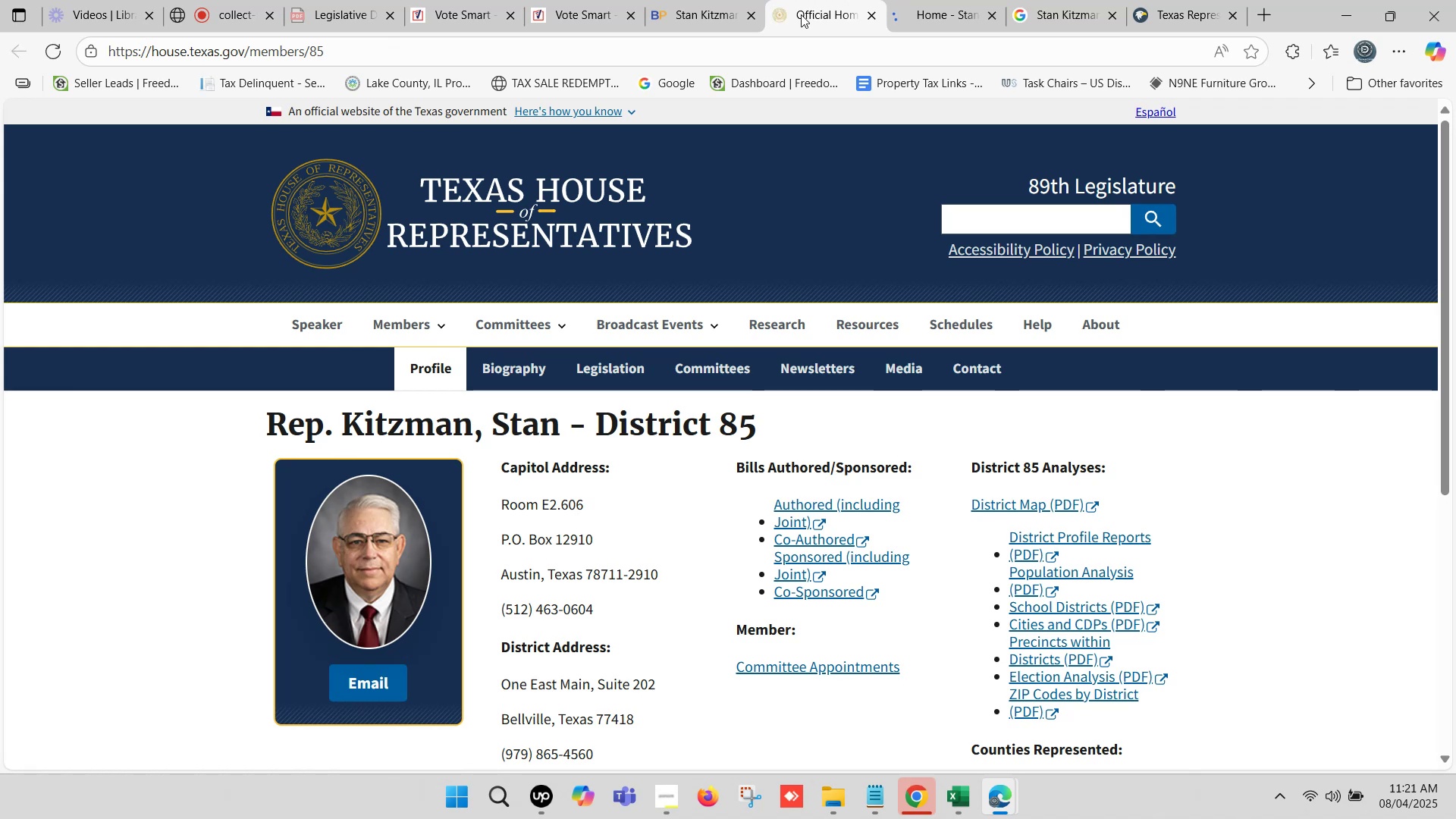 
wait(5.25)
 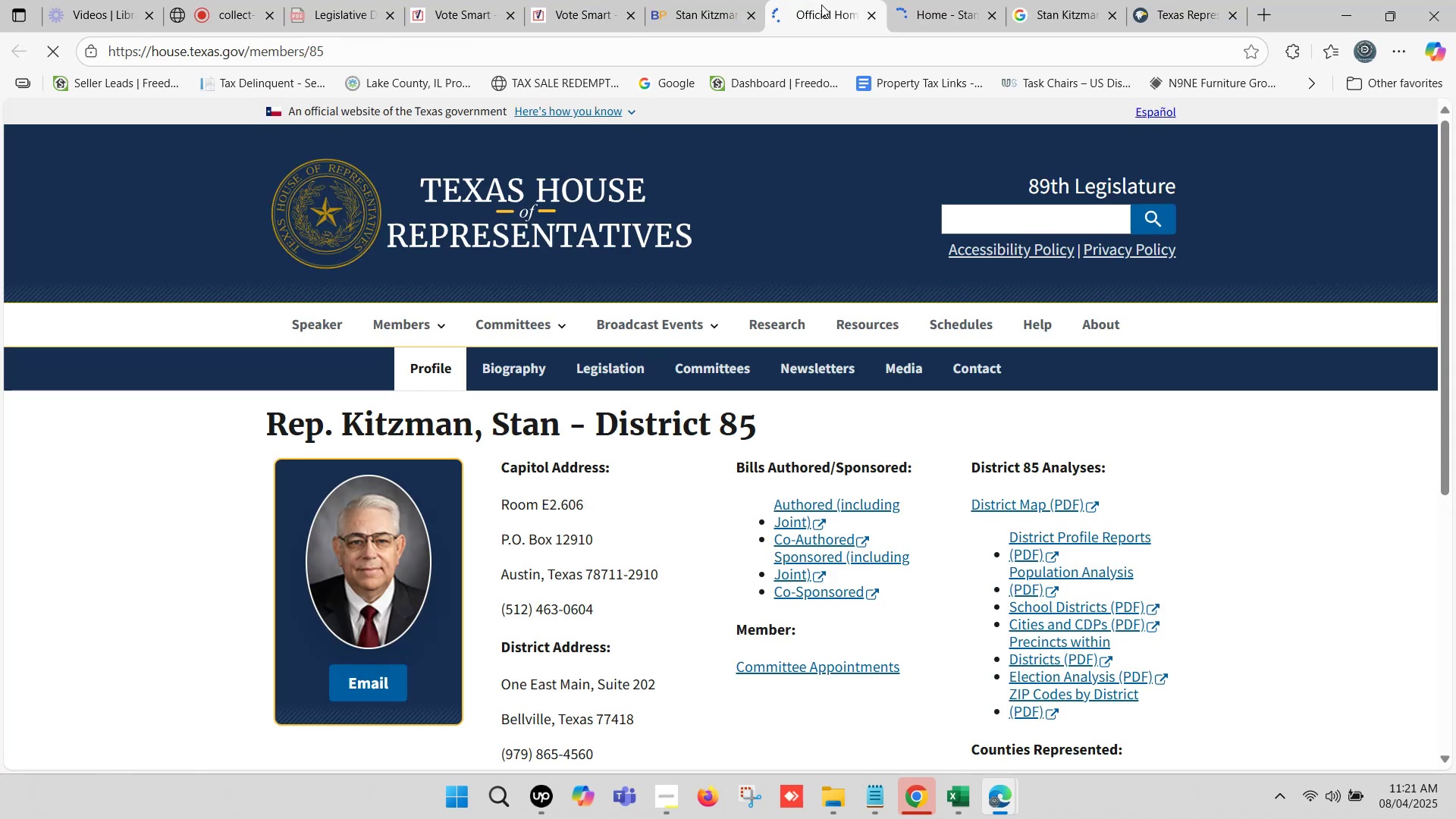 
scroll: coordinate [696, 234], scroll_direction: down, amount: 1.0
 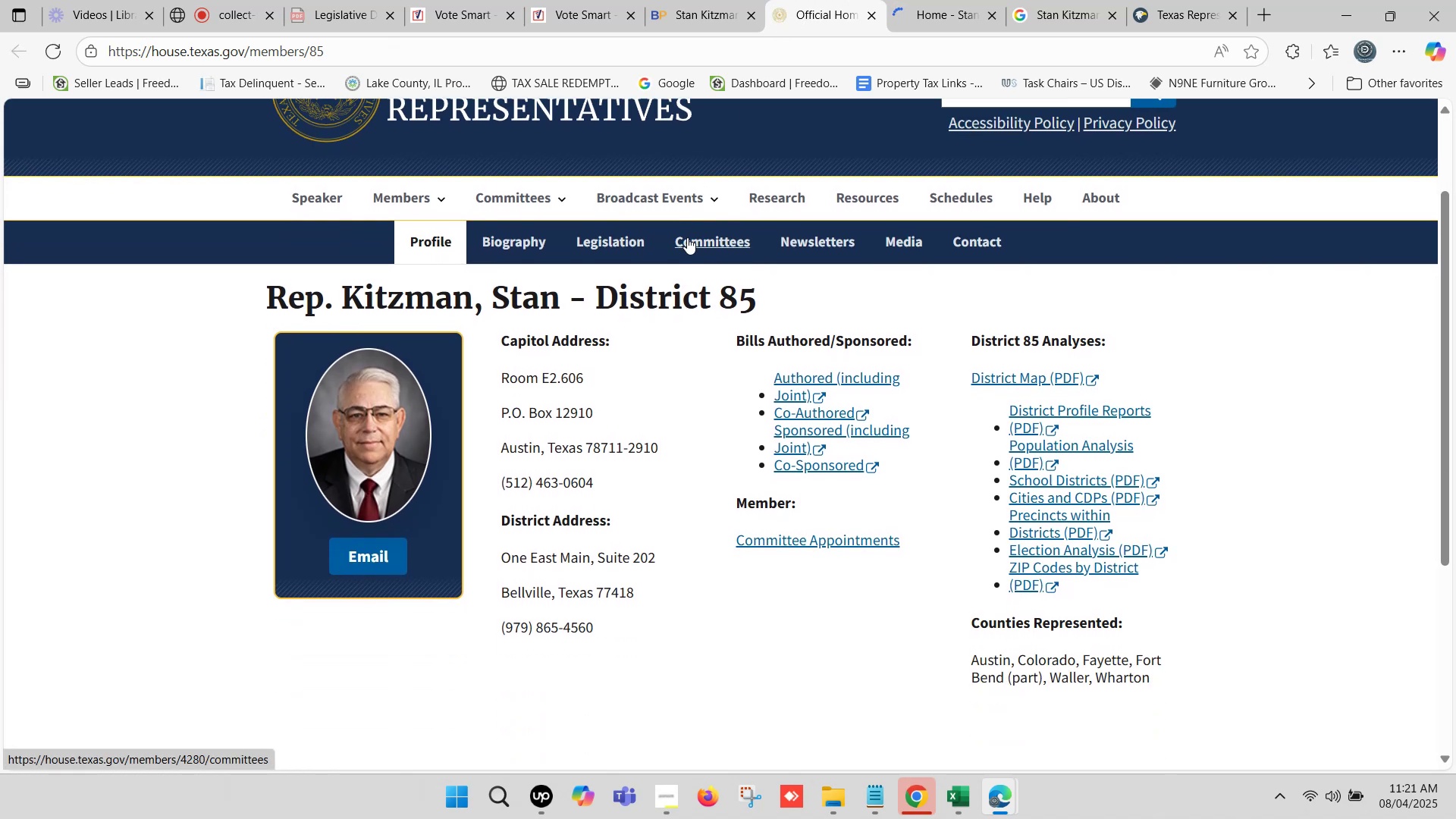 
left_click([1161, 0])
 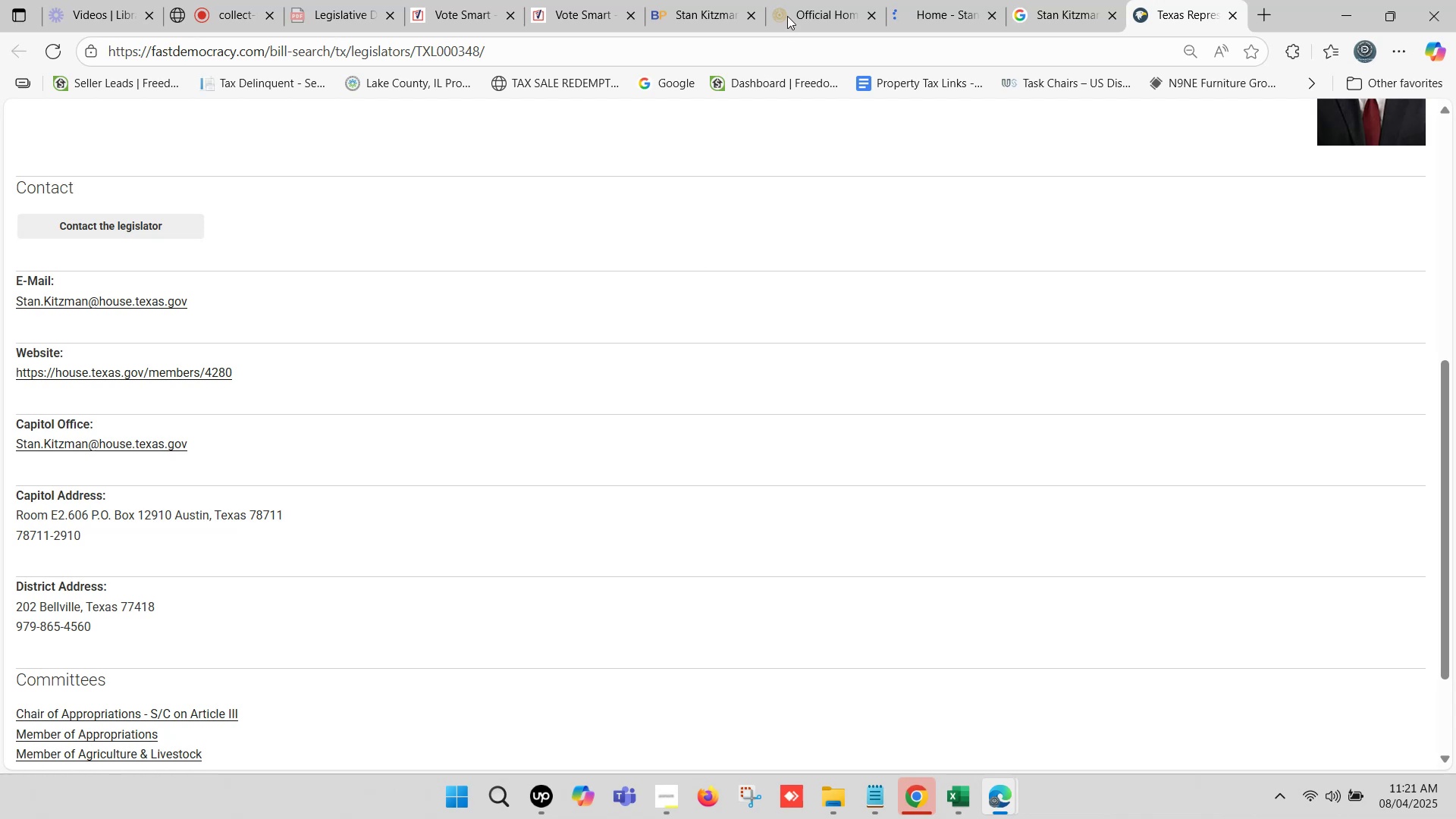 
left_click([818, 0])
 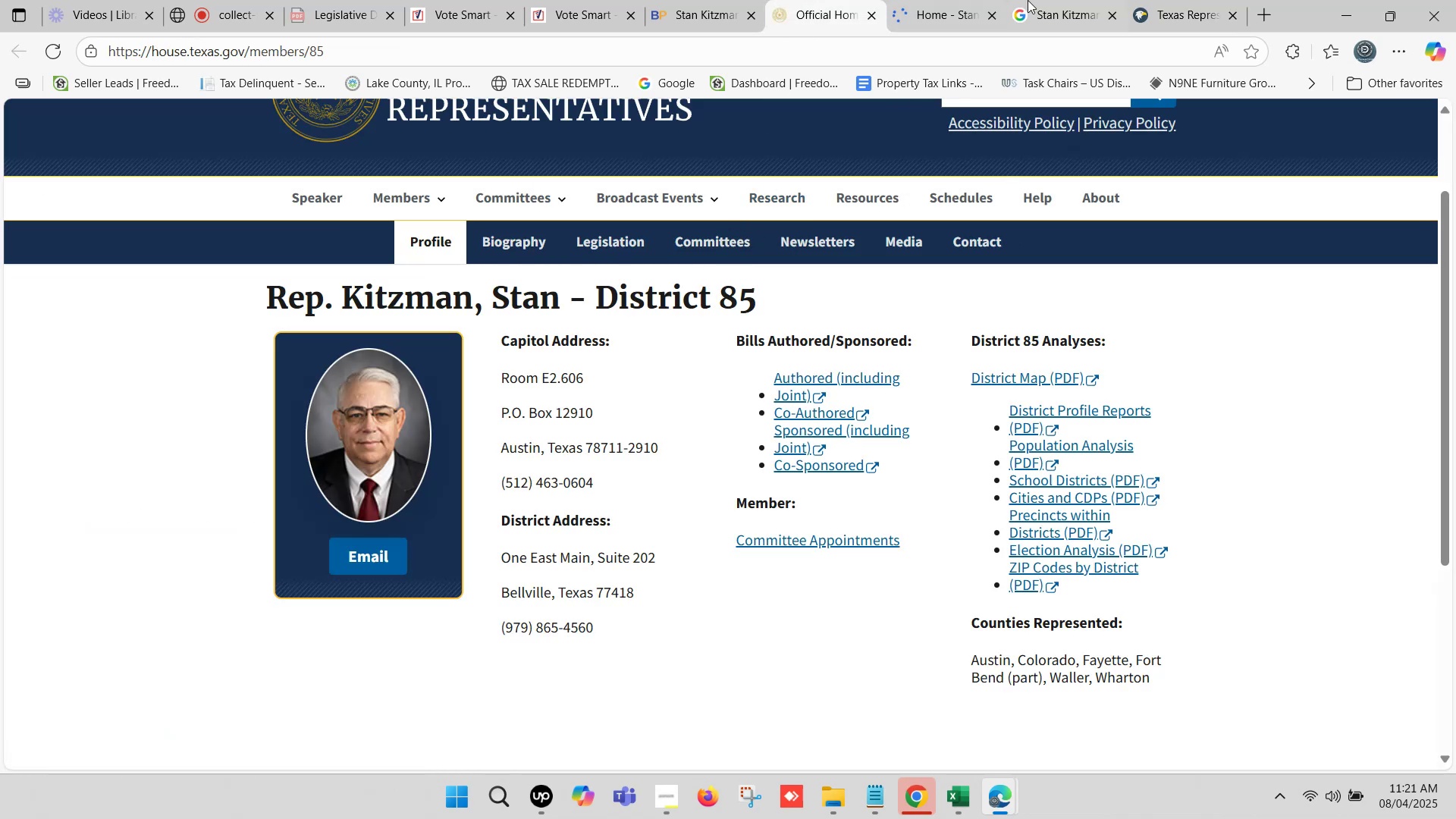 
wait(6.46)
 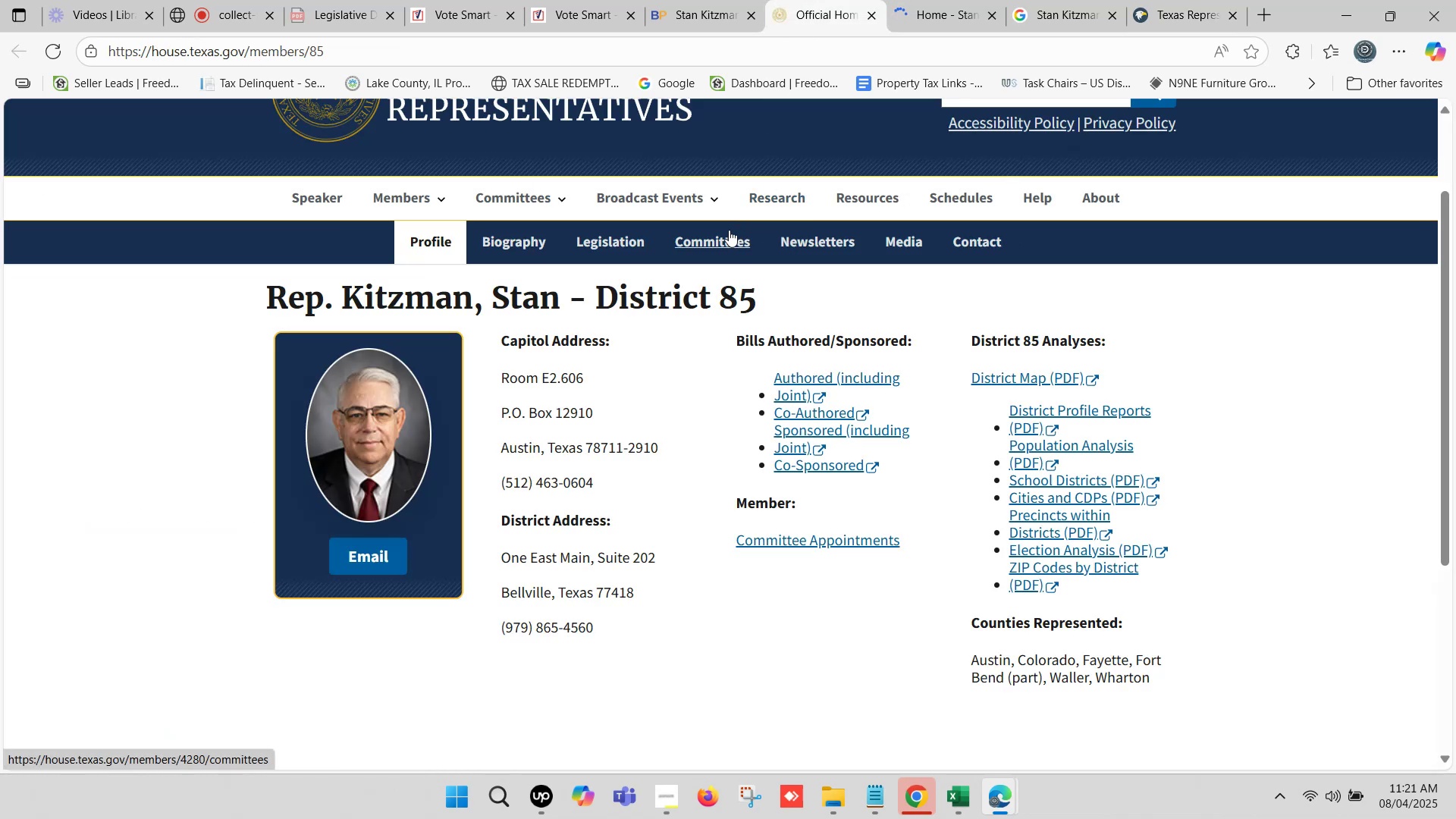 
scroll: coordinate [672, 303], scroll_direction: up, amount: 14.0
 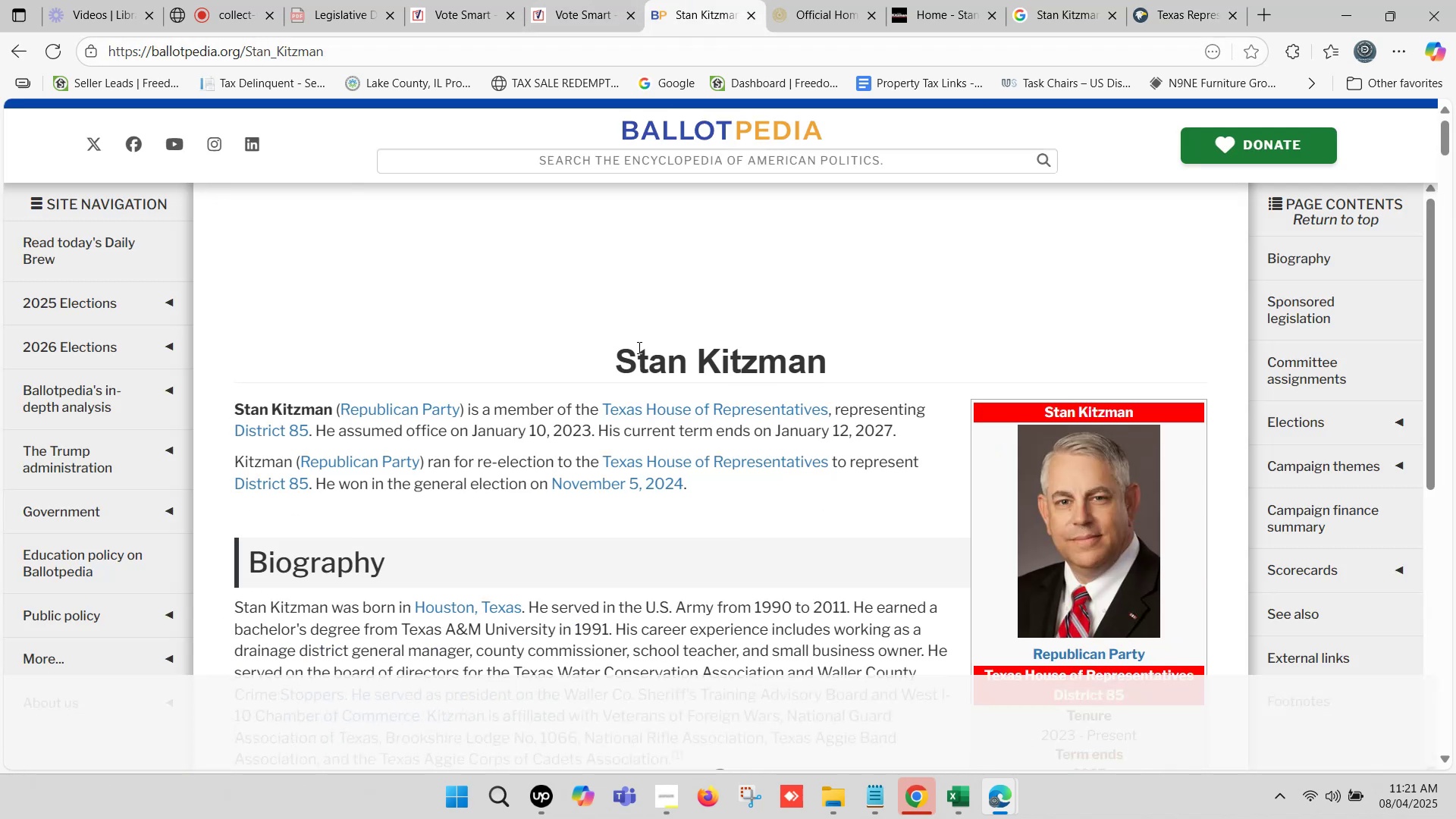 
left_click_drag(start_coordinate=[620, 350], to_coordinate=[820, 350])
 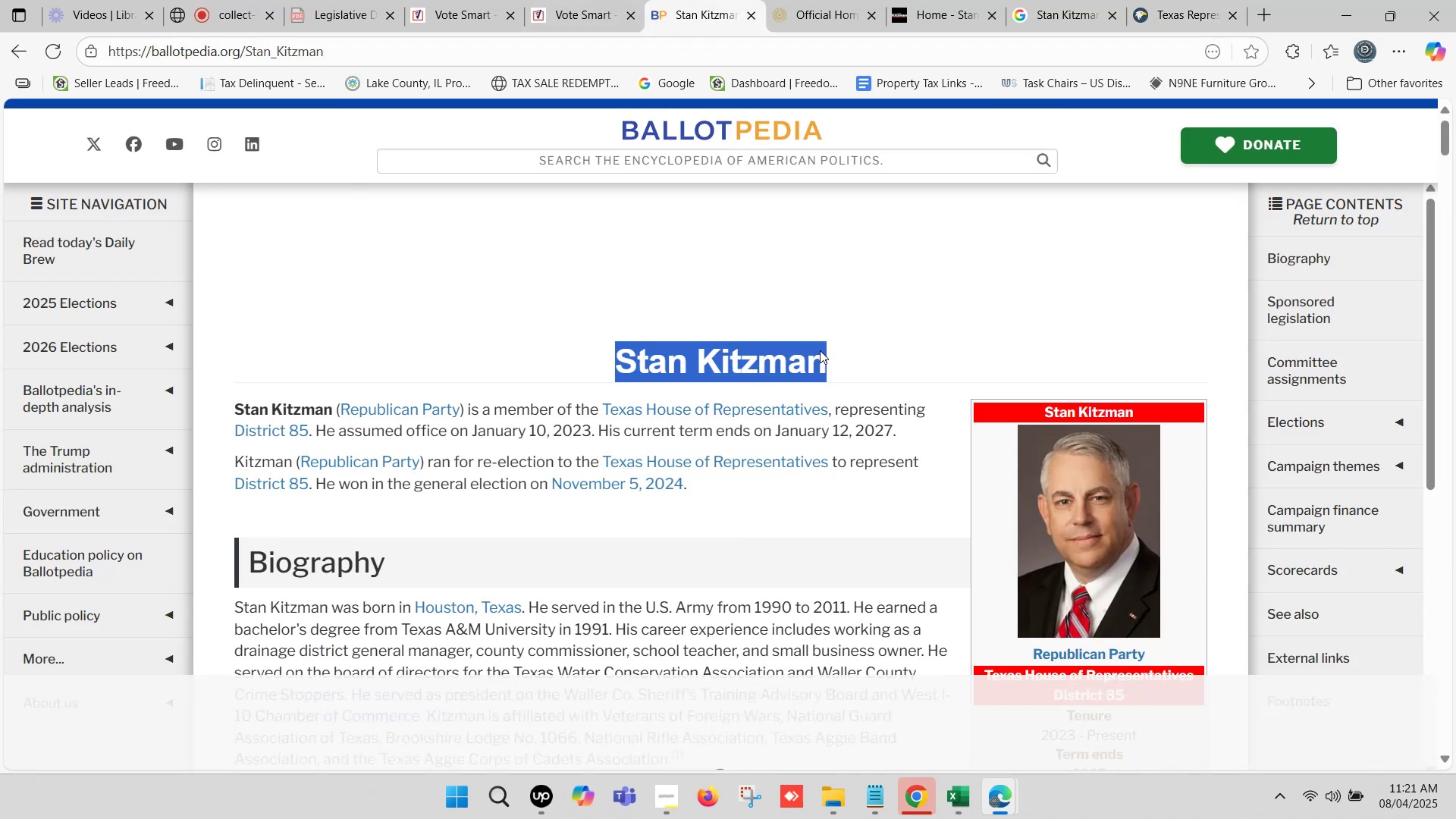 
key(Control+C)
 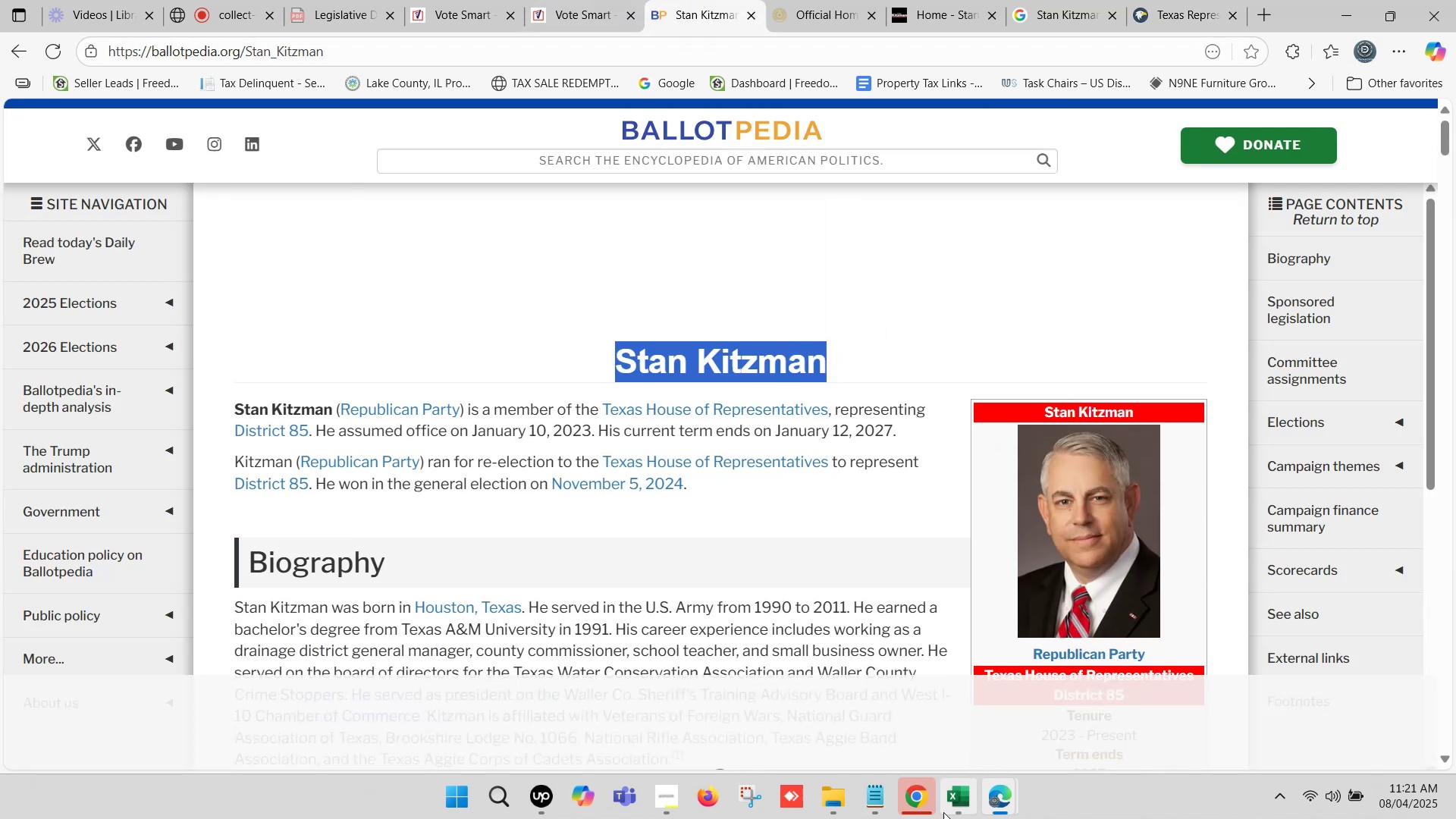 
left_click([942, 805])
 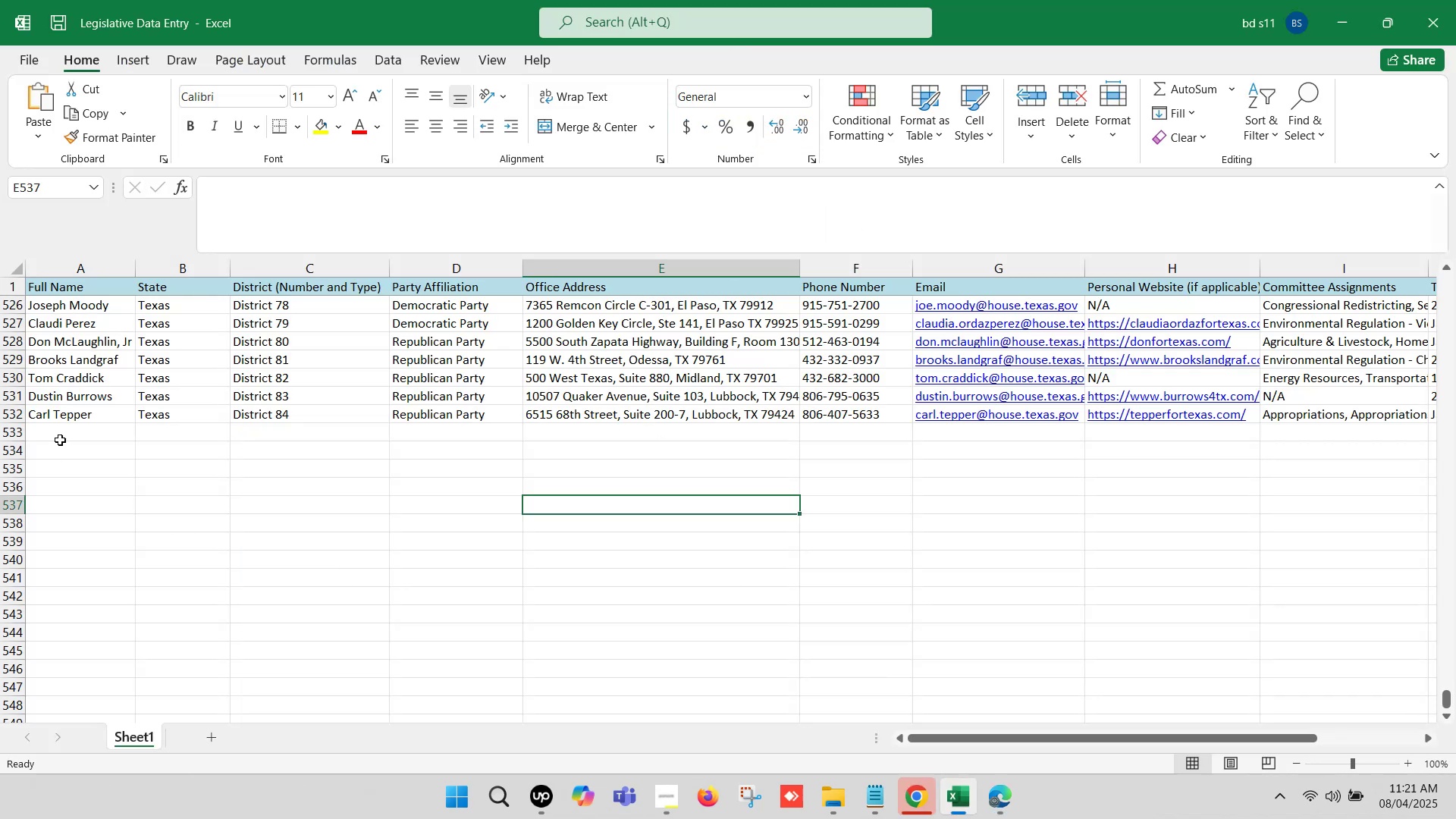 
double_click([58, 435])
 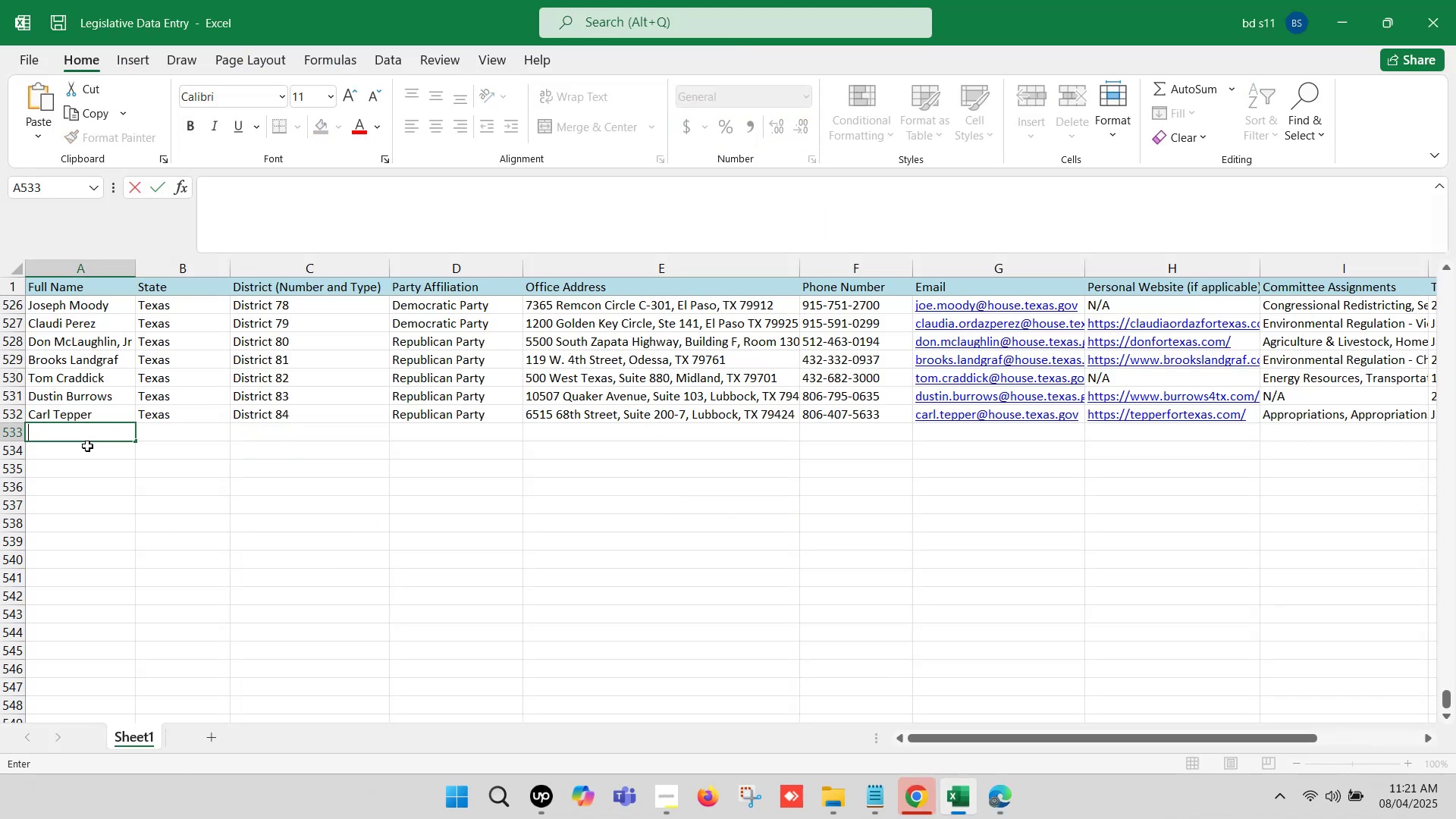 
key(Control+ControlLeft)
 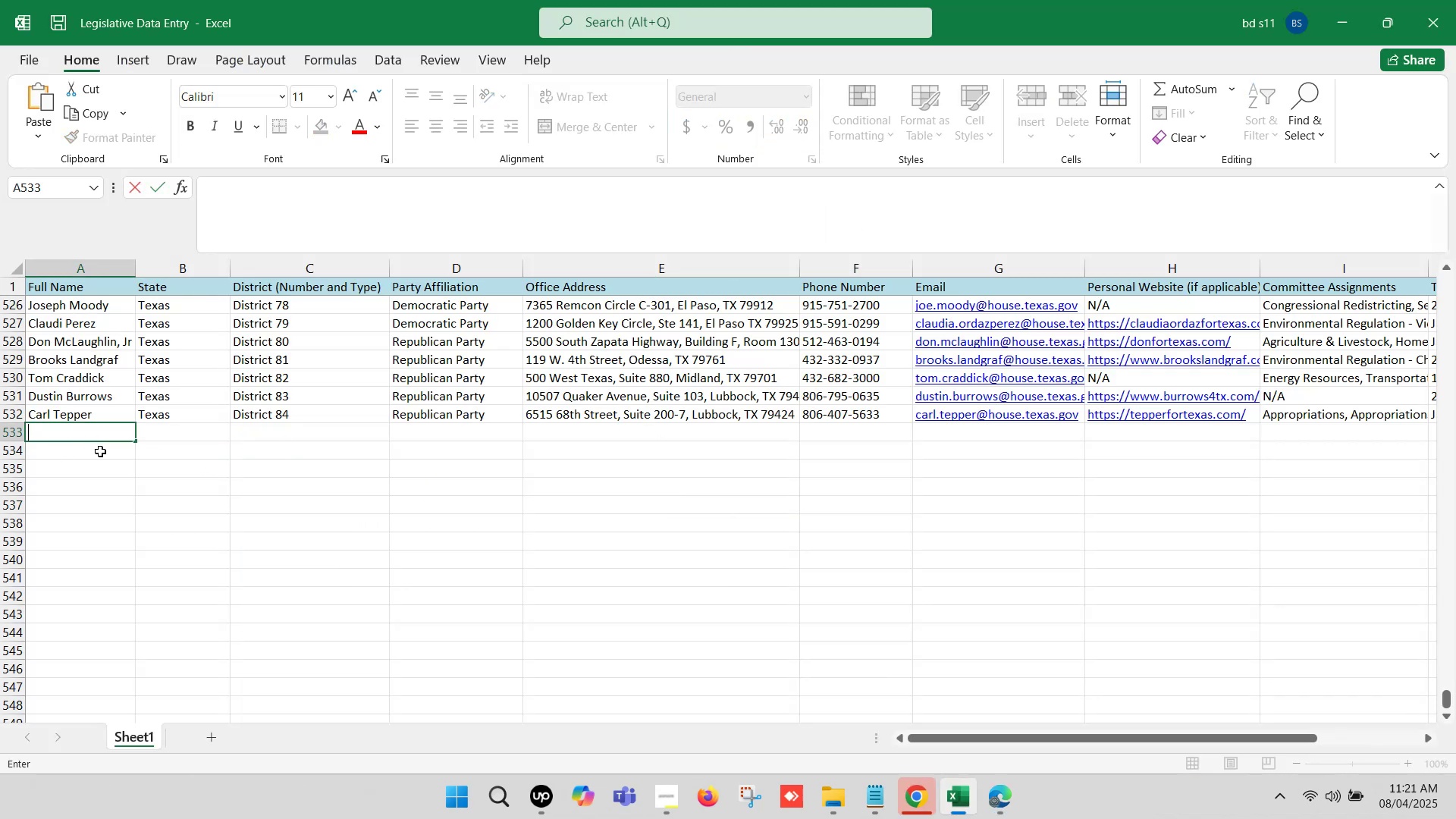 
key(Control+V)
 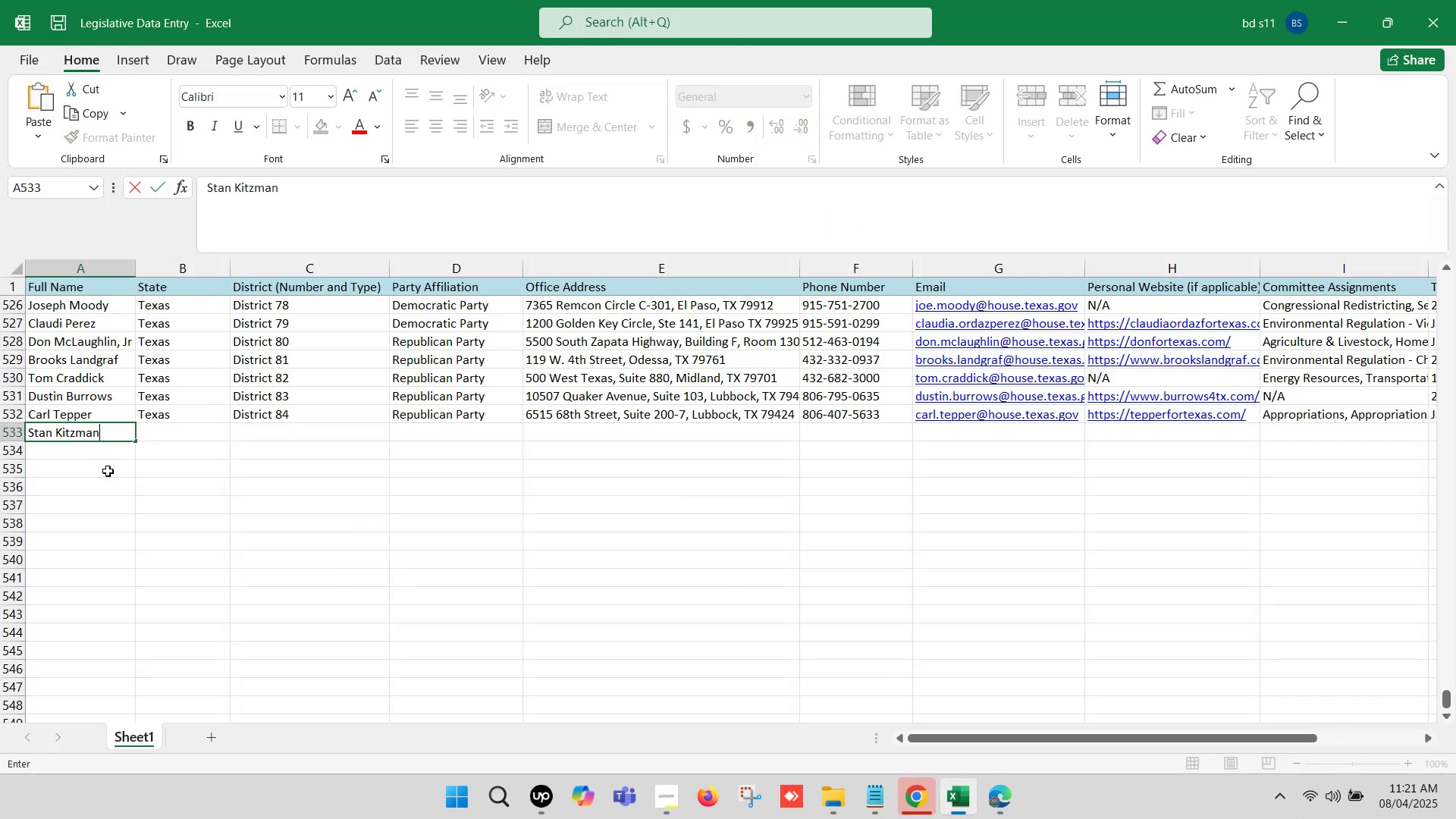 
left_click([109, 474])
 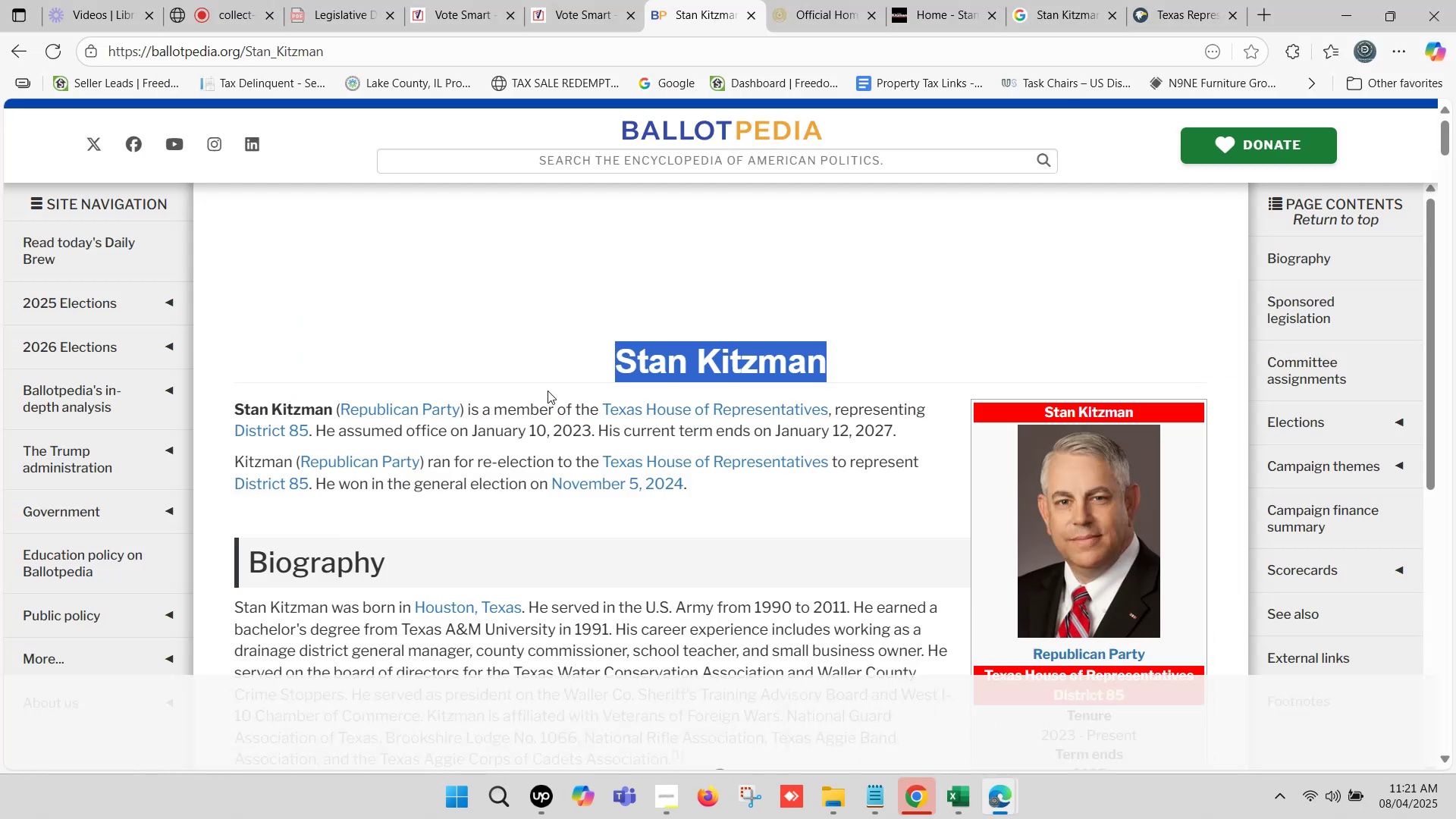 
wait(5.13)
 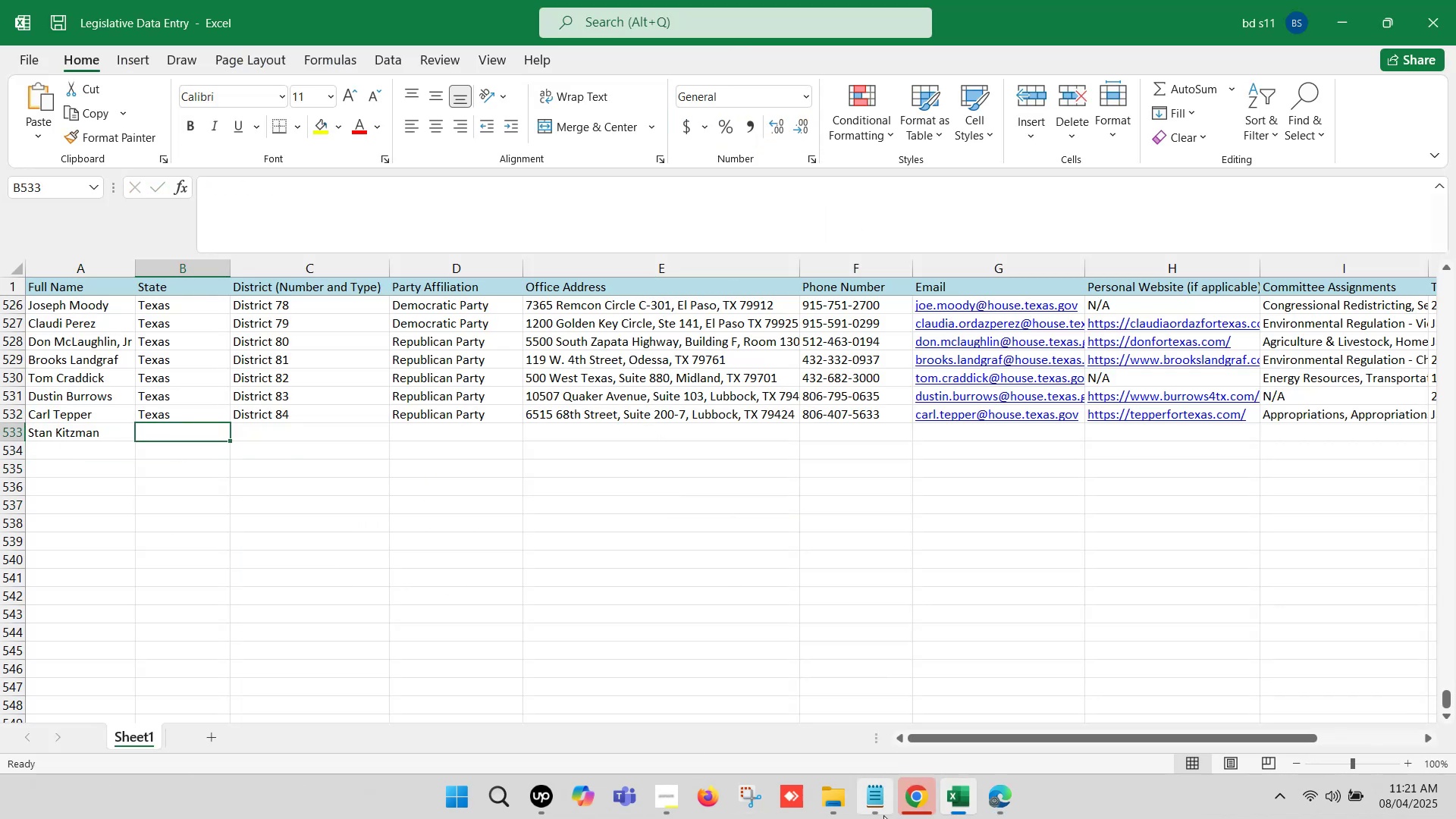 
left_click([610, 0])
 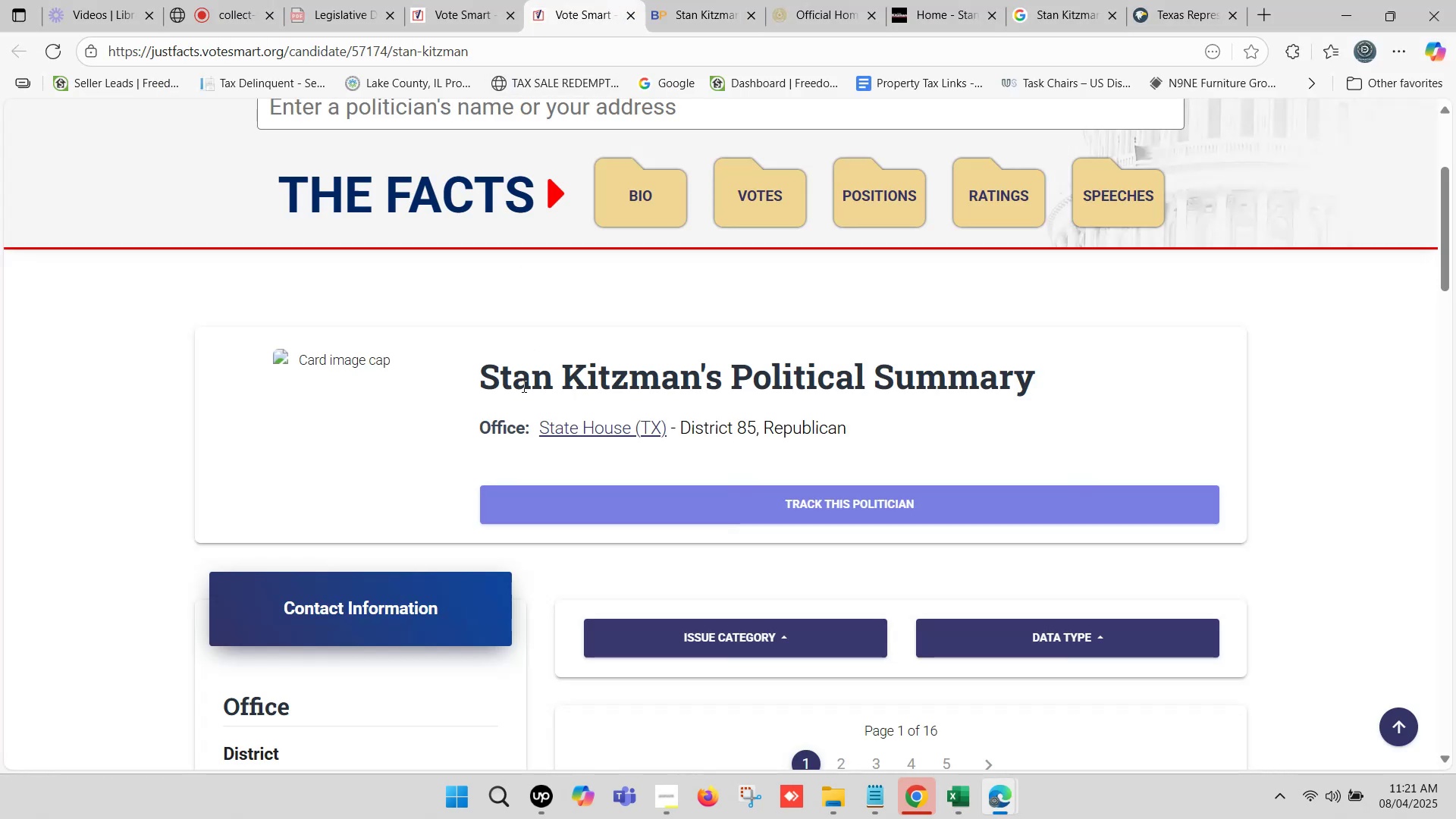 
scroll: coordinate [539, 381], scroll_direction: down, amount: 1.0
 